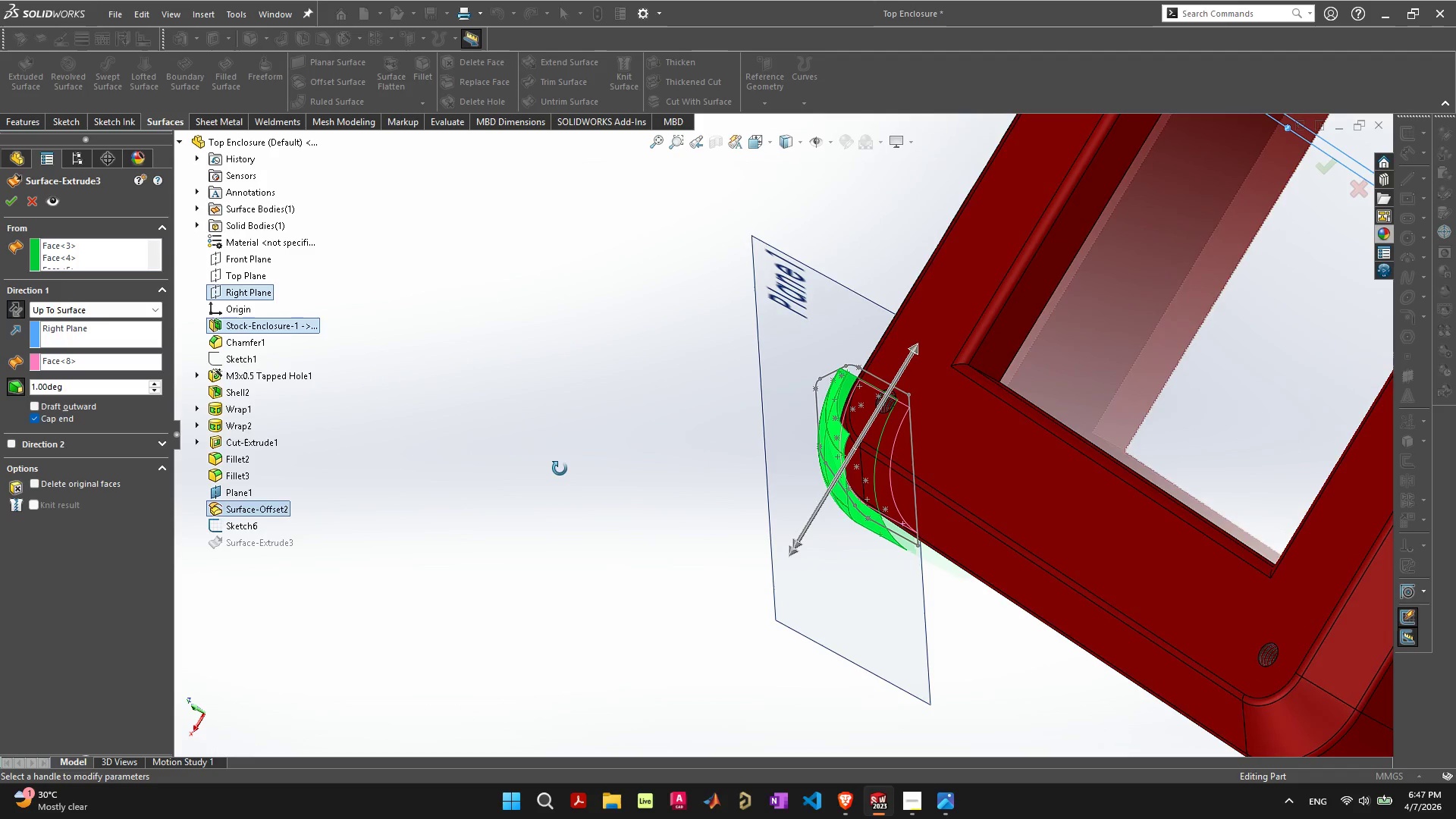 
left_click([14, 389])
 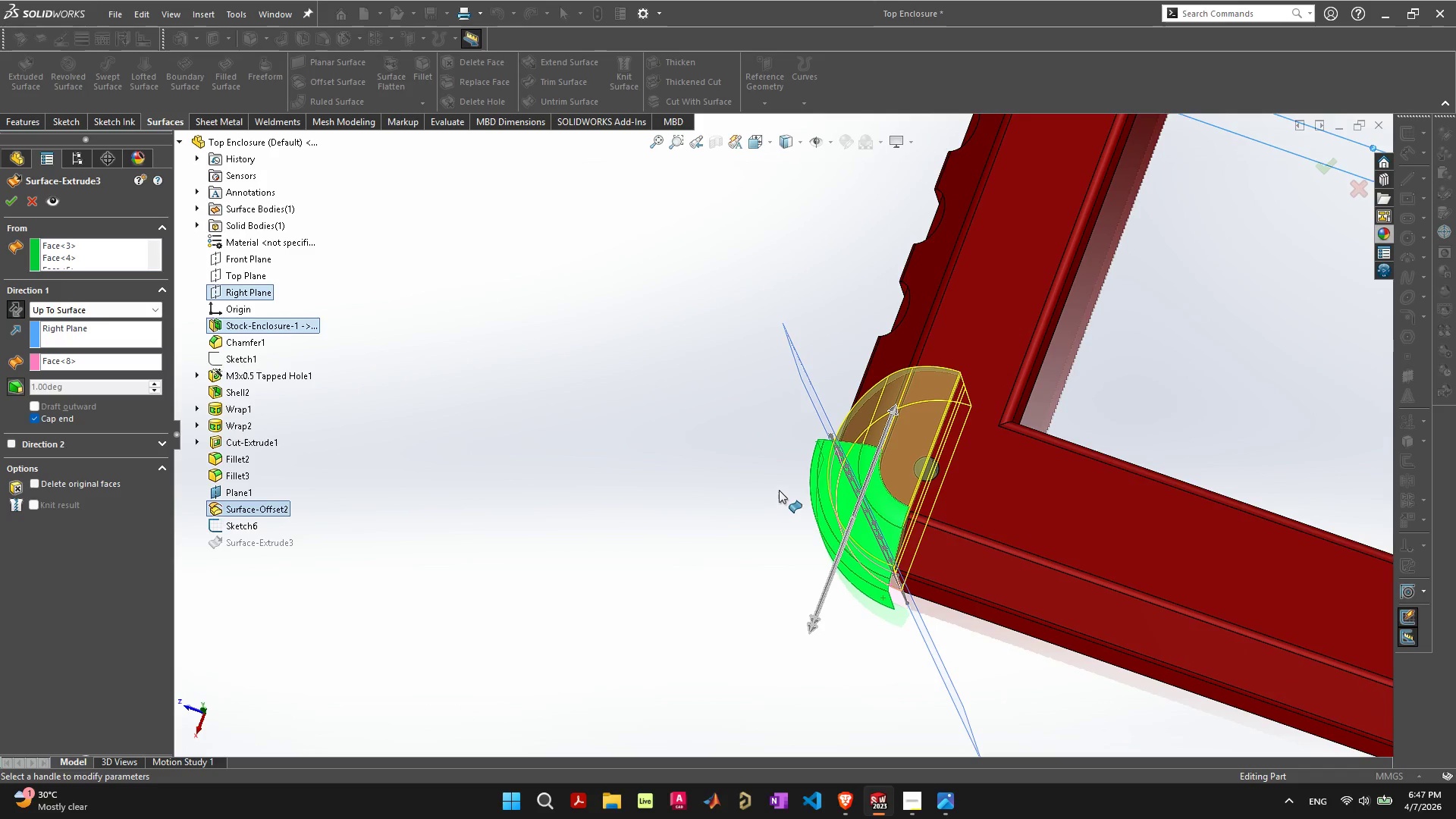 
left_click_drag(start_coordinate=[895, 411], to_coordinate=[886, 429])
 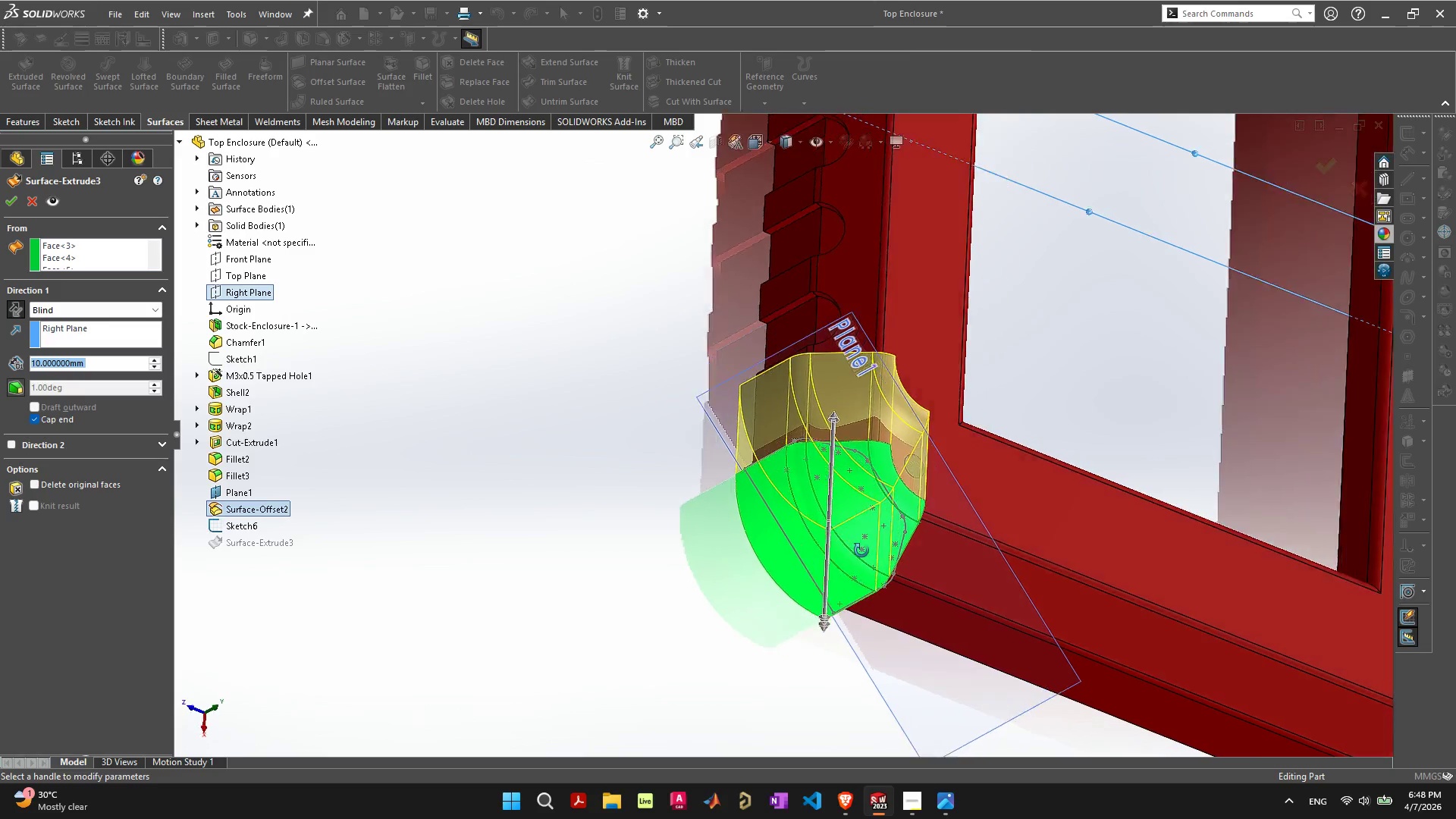 
scroll: coordinate [868, 648], scroll_direction: up, amount: 1.0
 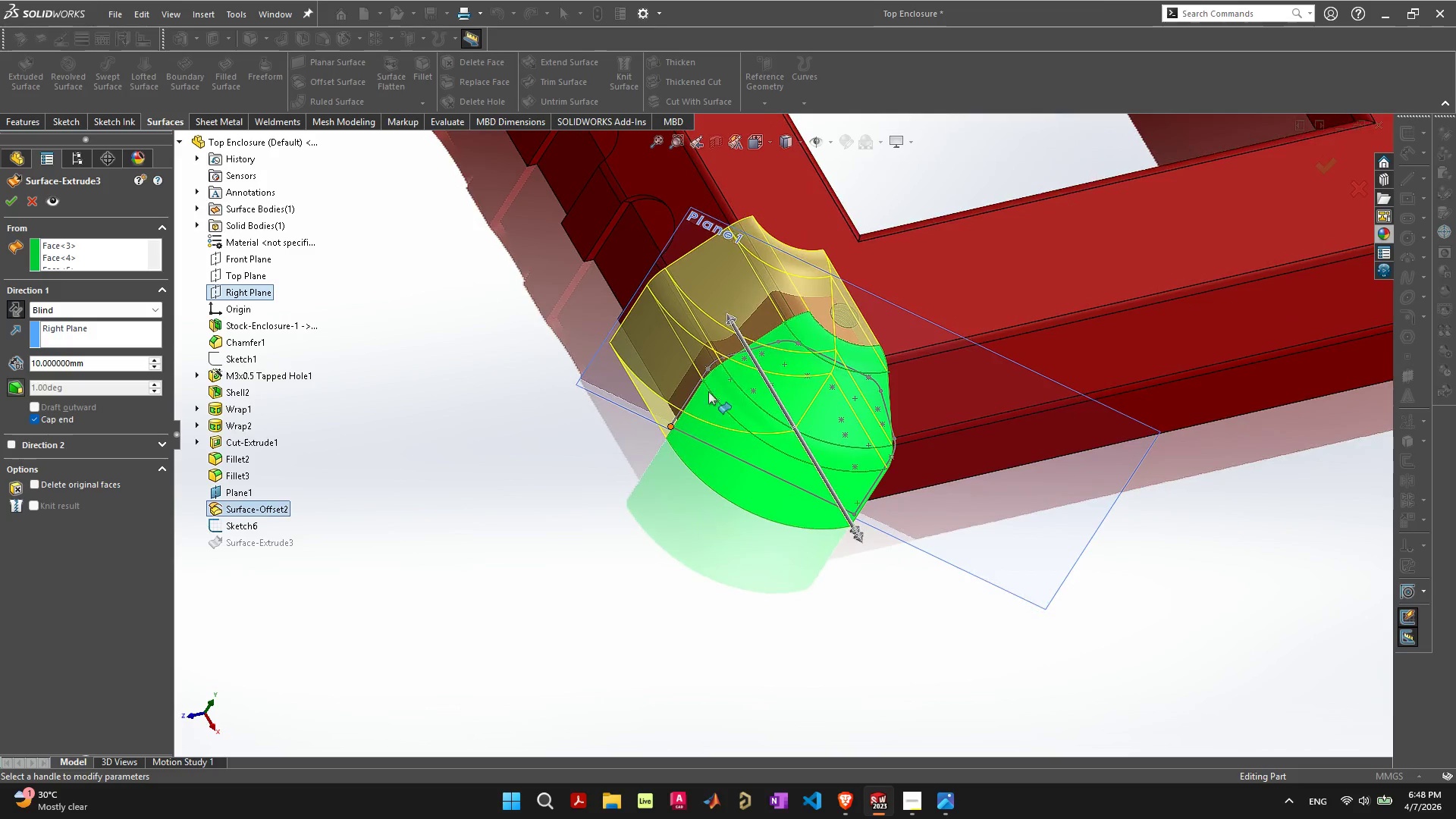 
left_click_drag(start_coordinate=[729, 315], to_coordinate=[767, 372])
 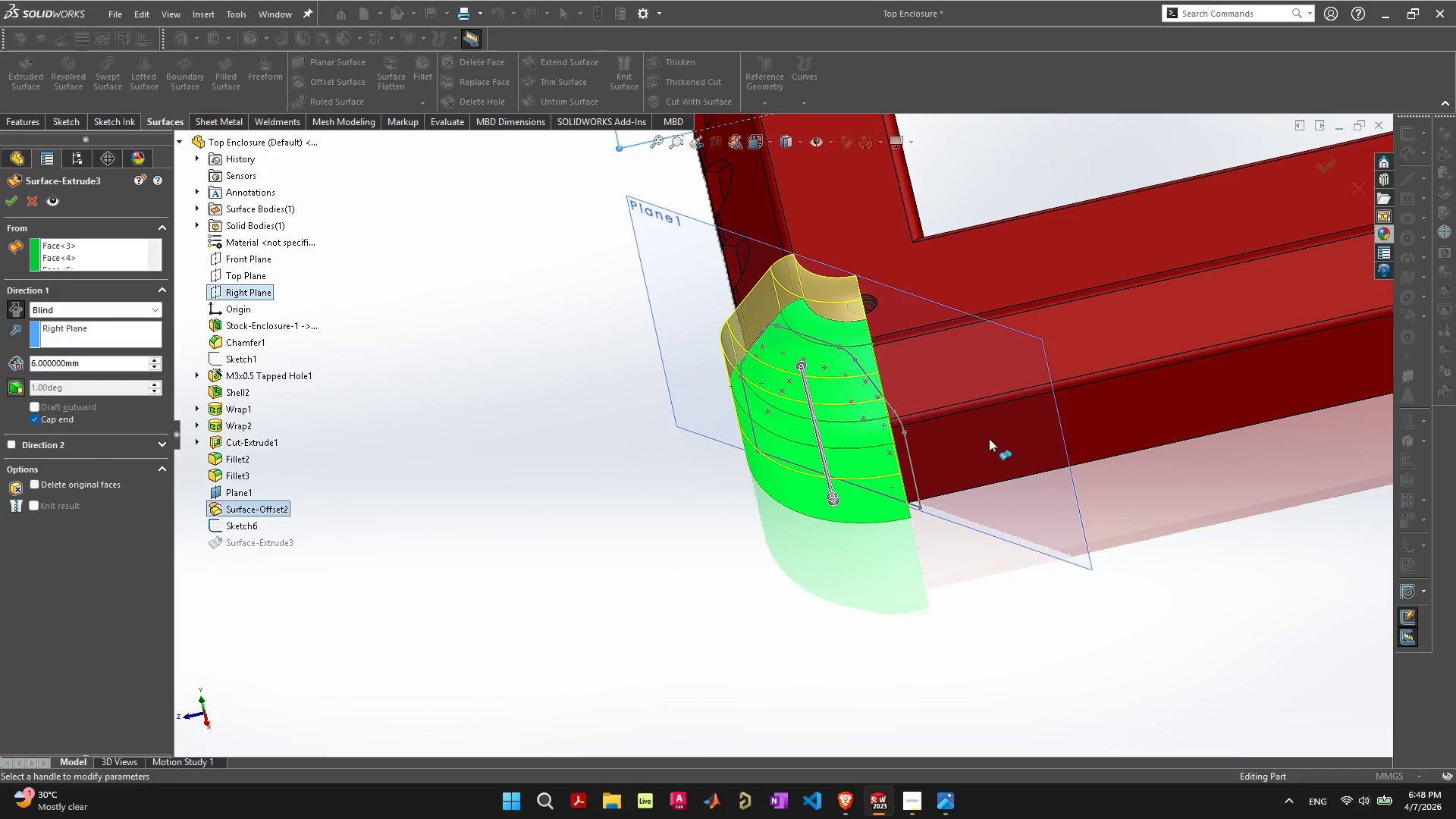 
wait(14.69)
 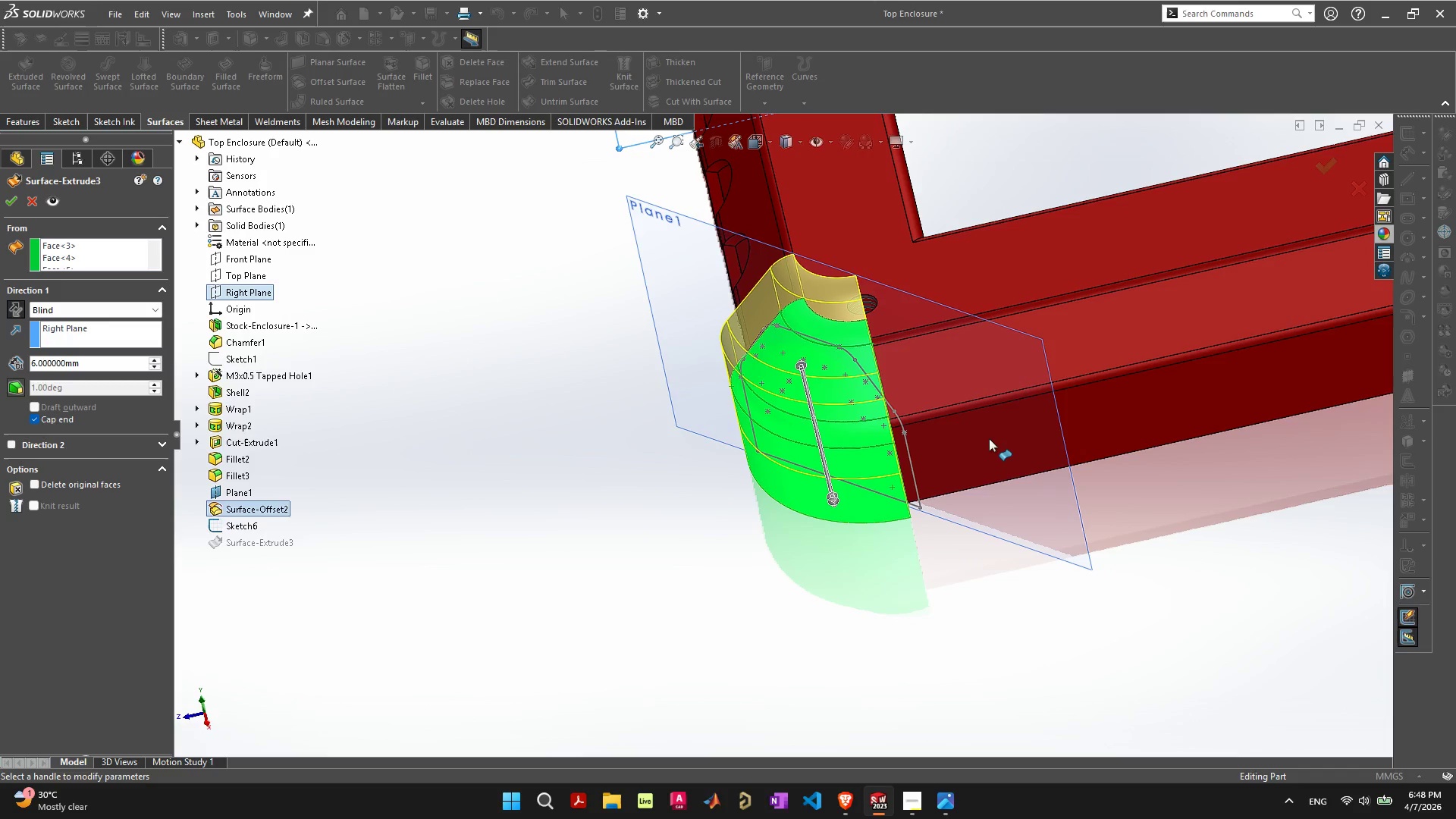 
left_click_drag(start_coordinate=[811, 357], to_coordinate=[816, 397])
 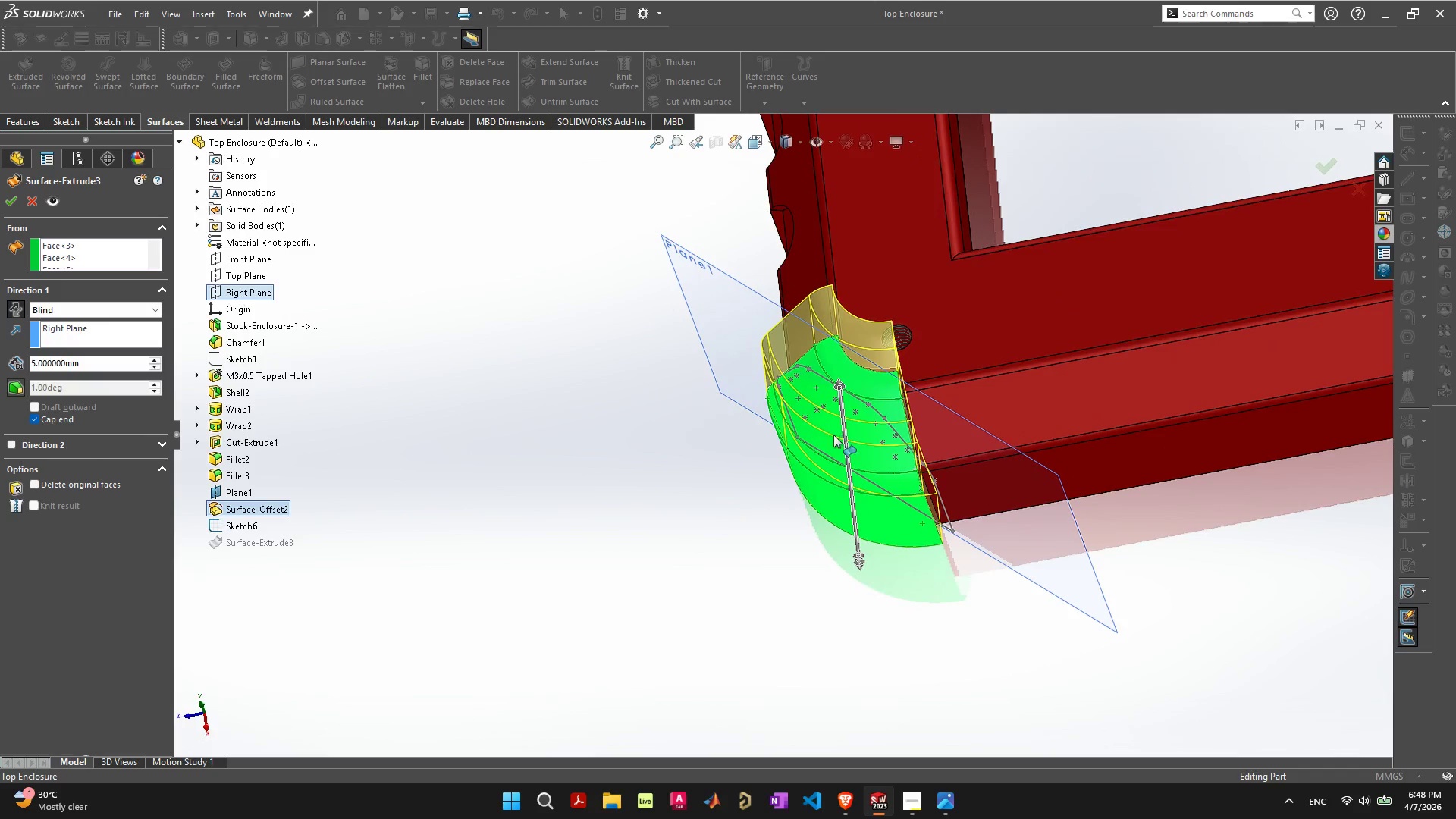 
wait(5.11)
 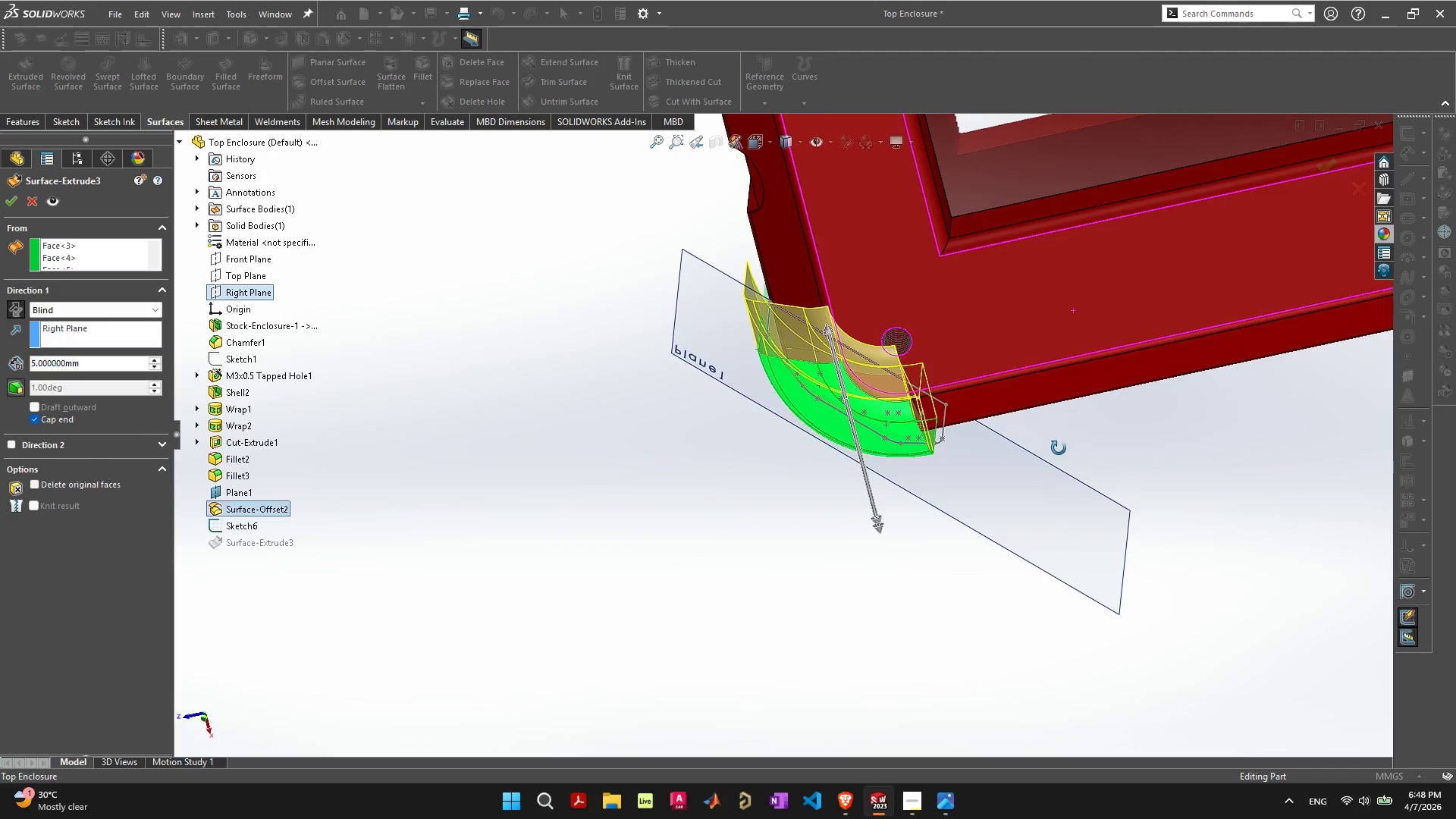 
left_click_drag(start_coordinate=[835, 382], to_coordinate=[841, 413])
 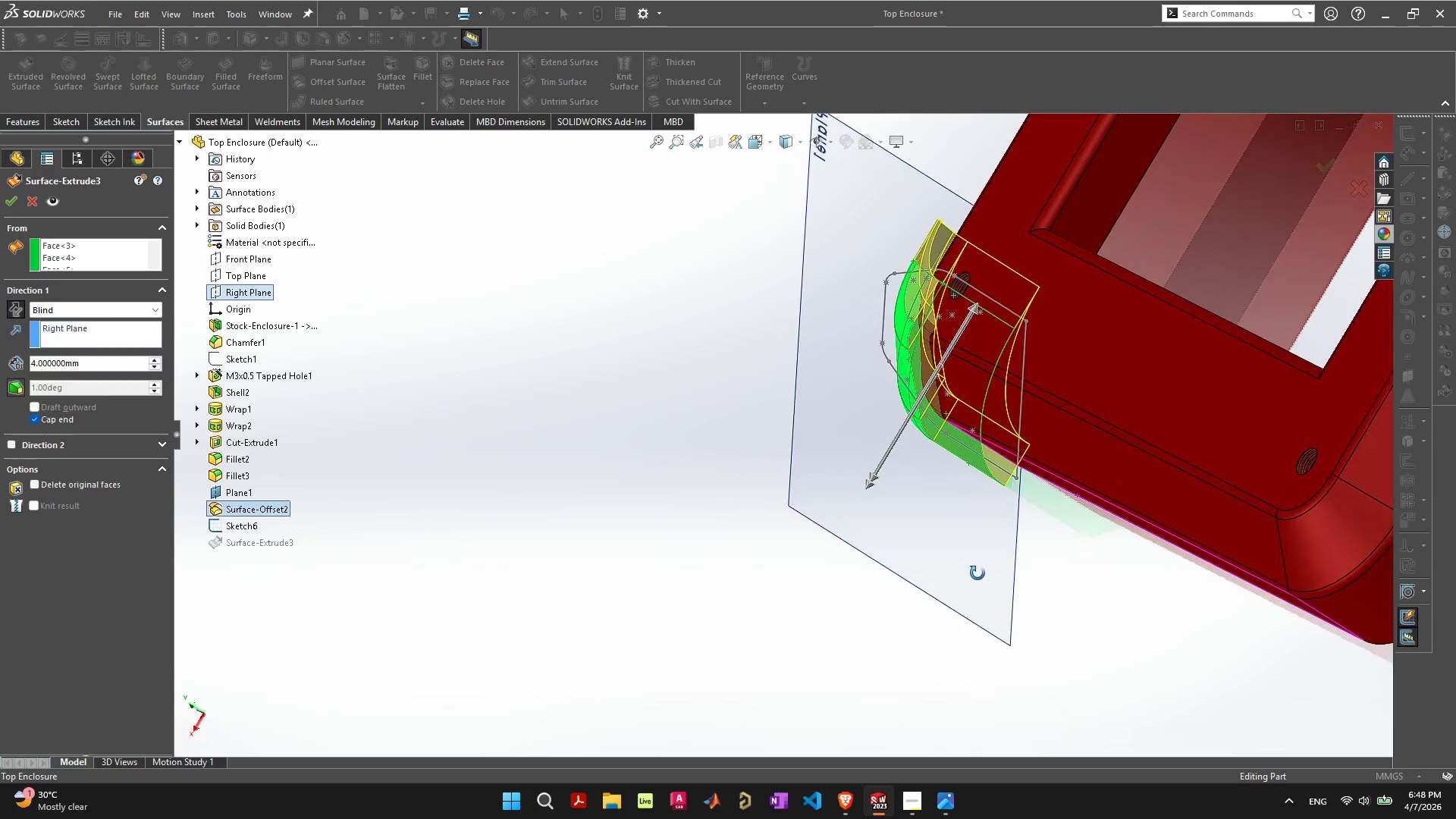 
wait(10.14)
 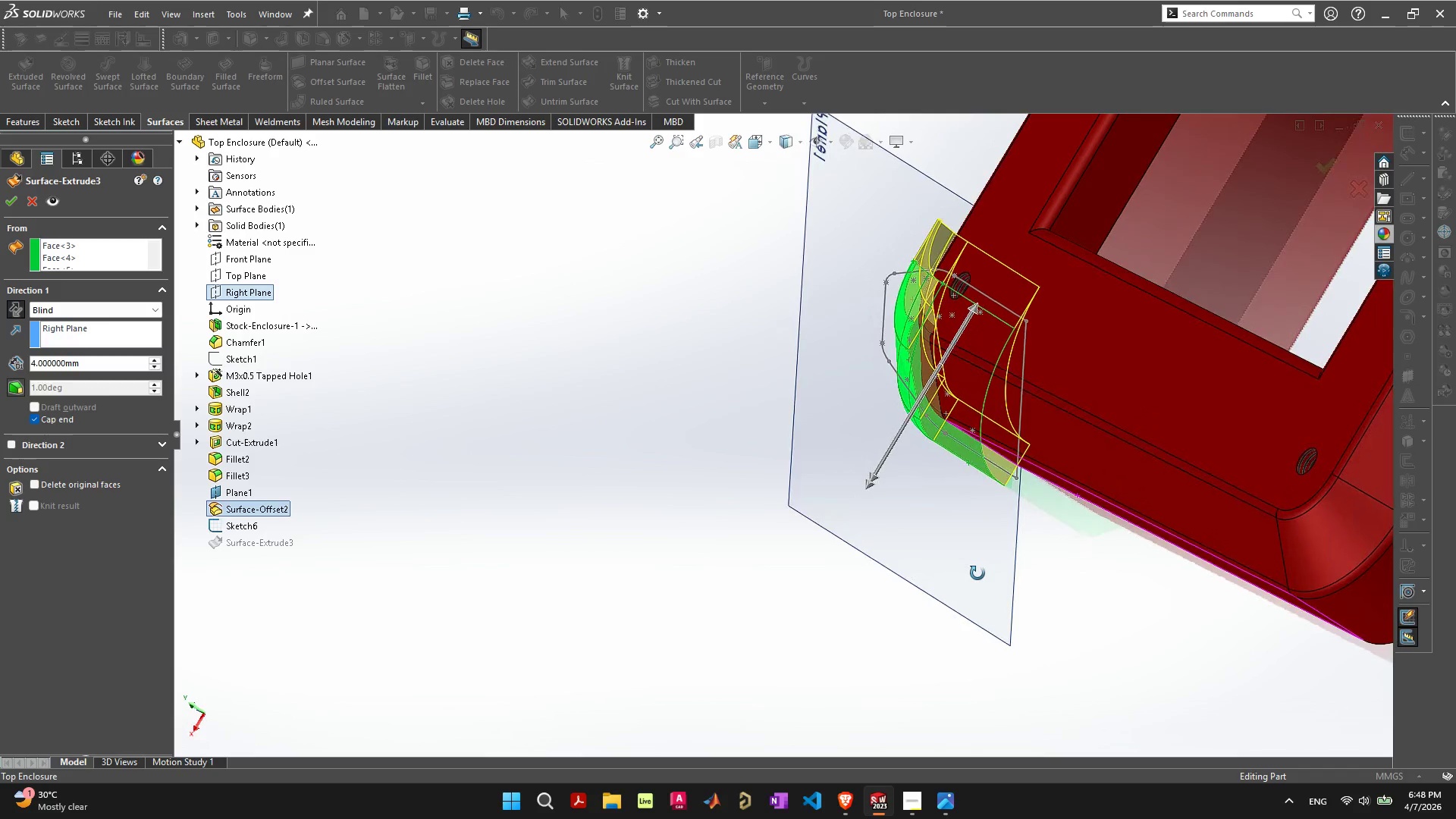 
left_click([8, 198])
 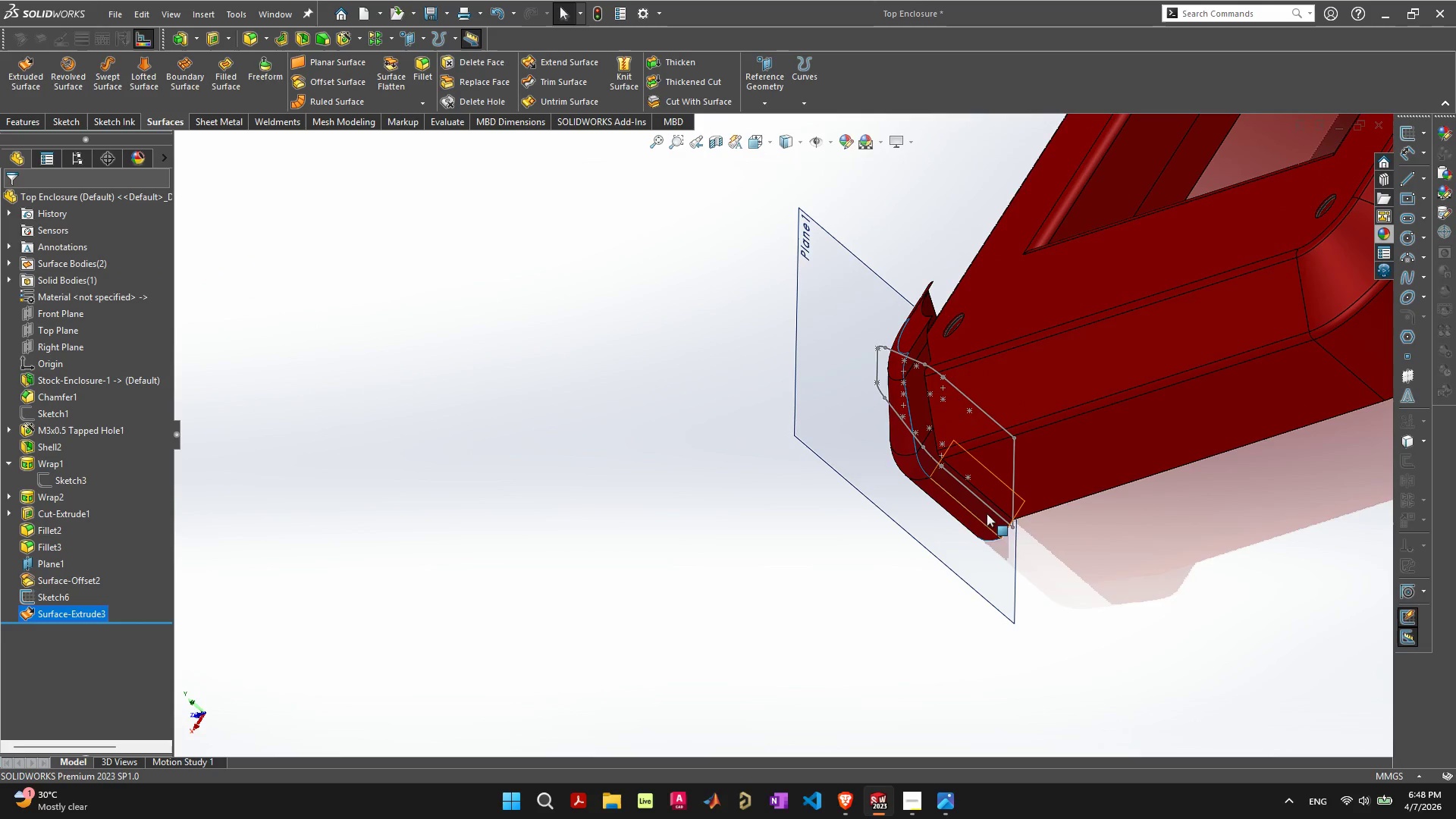 
scroll: coordinate [988, 507], scroll_direction: down, amount: 1.0
 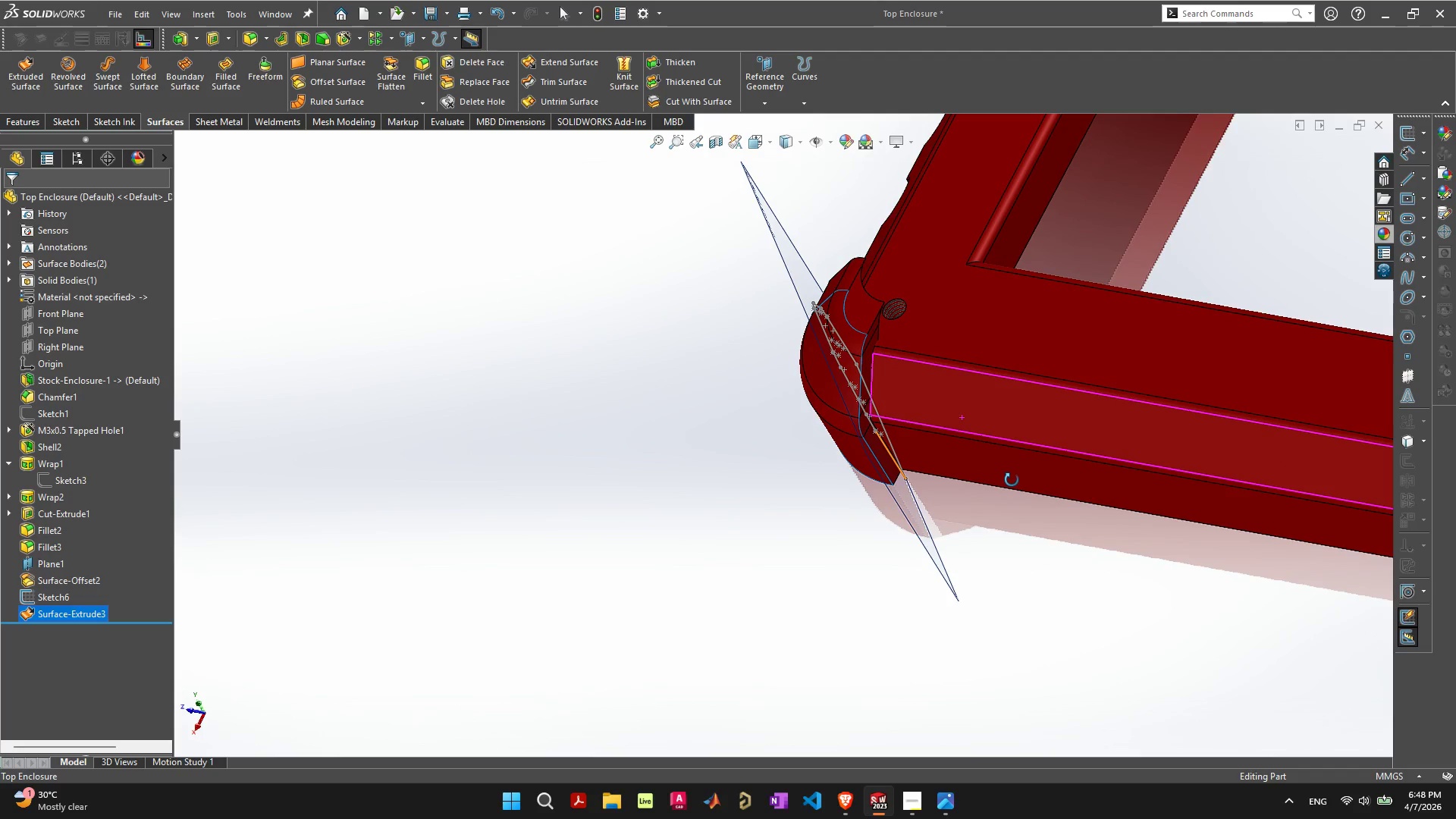 
wait(10.49)
 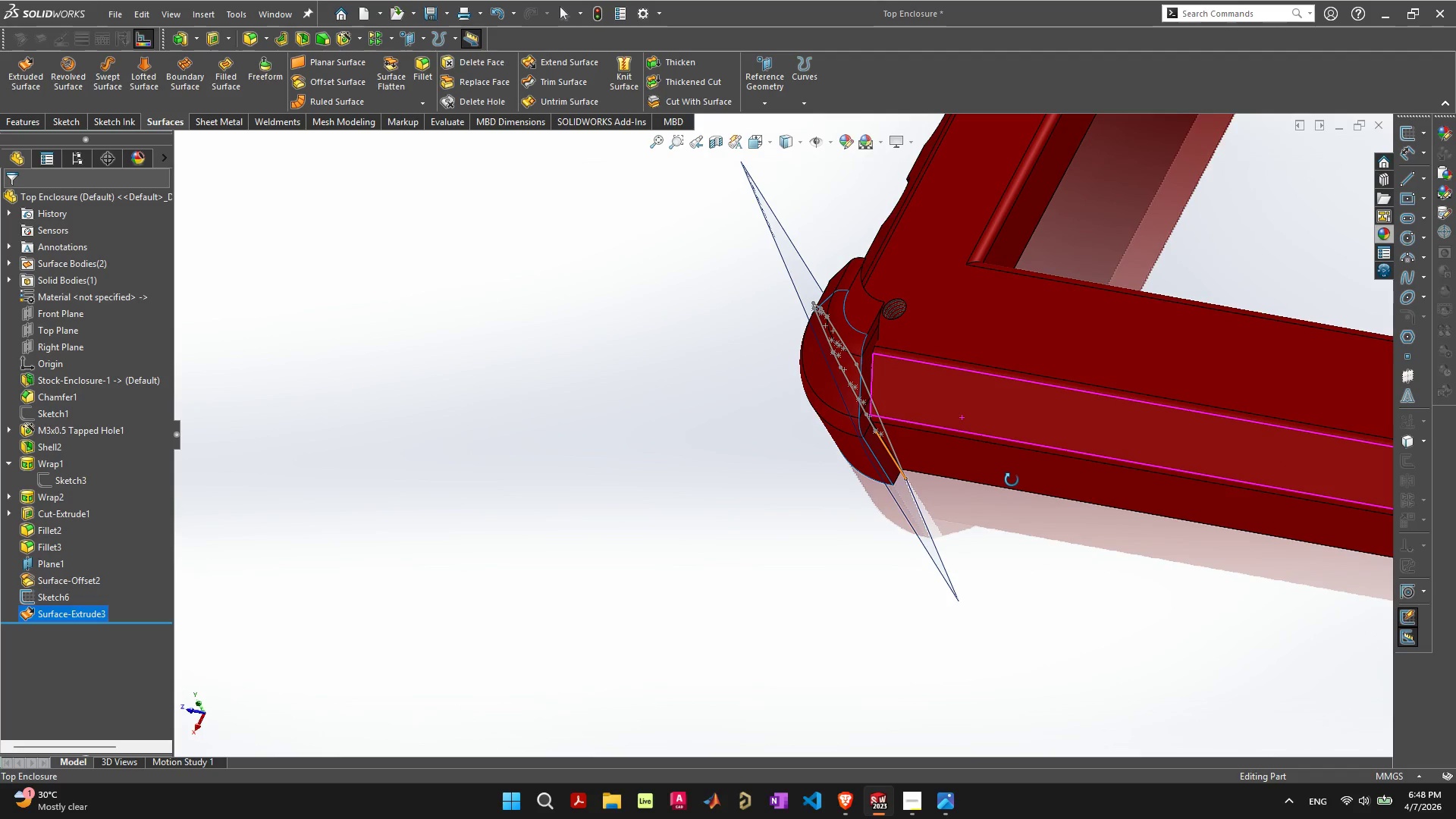 
scroll: coordinate [1089, 545], scroll_direction: up, amount: 1.0
 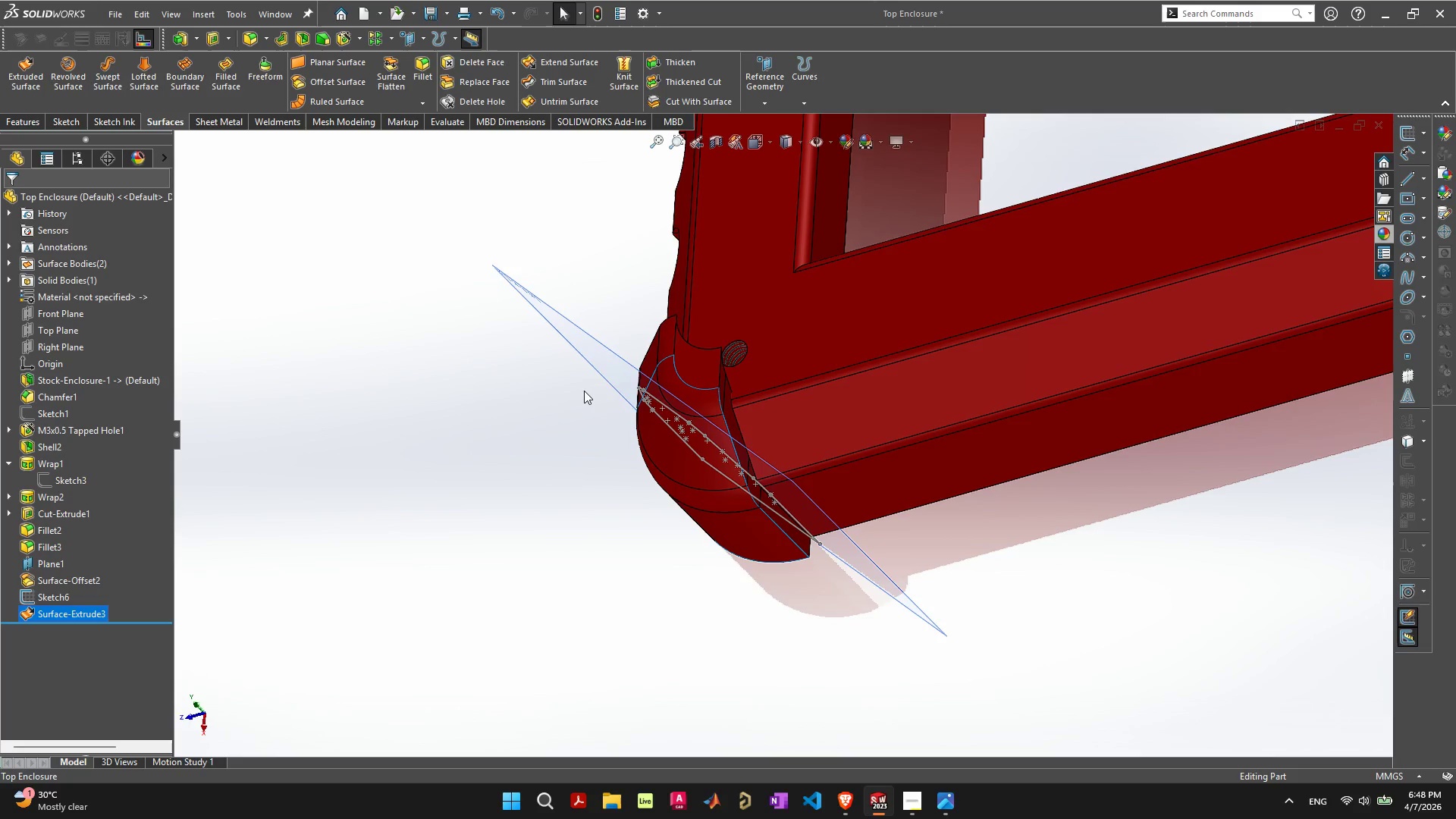 
left_click([673, 415])
 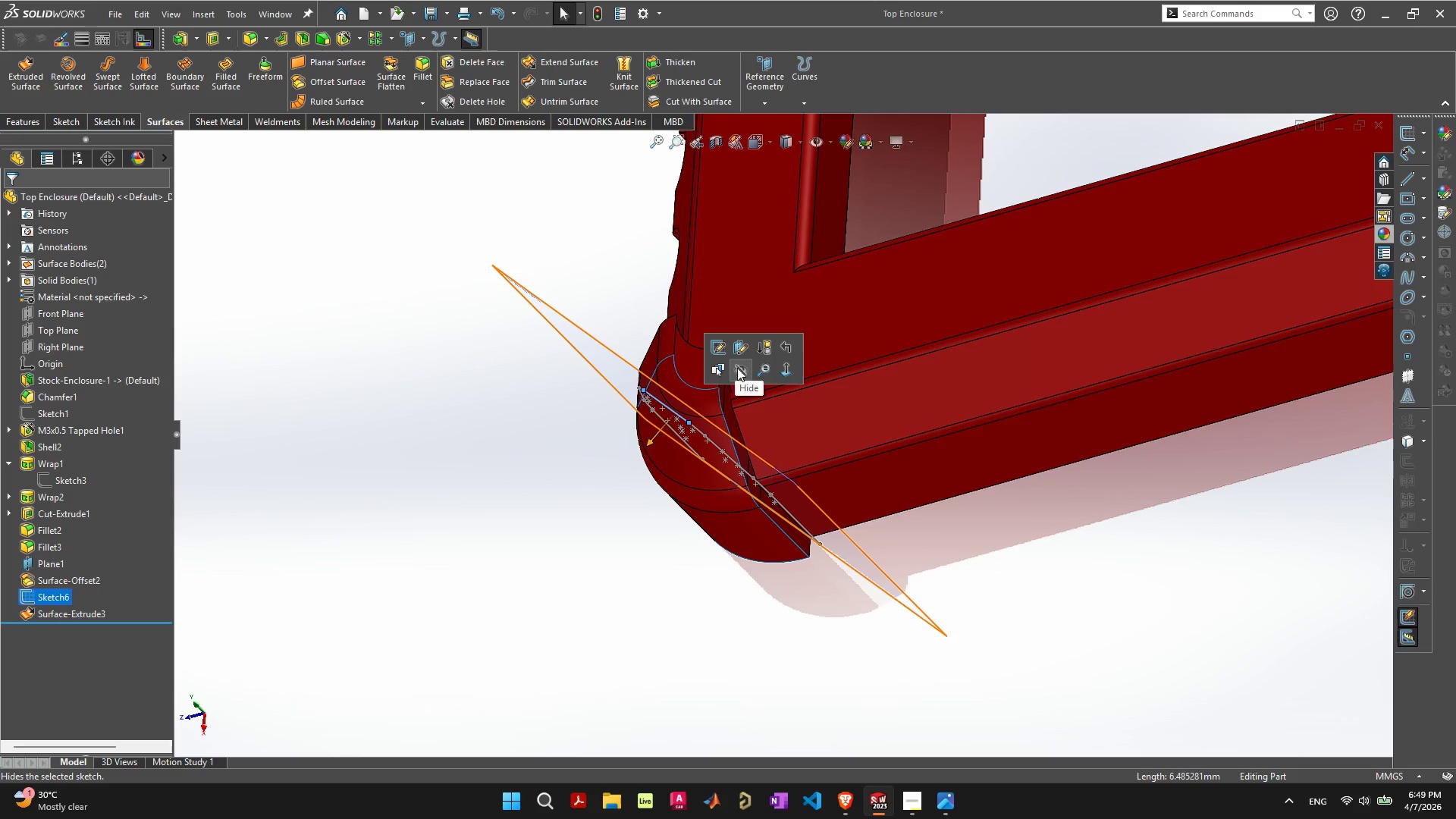 
left_click([742, 369])
 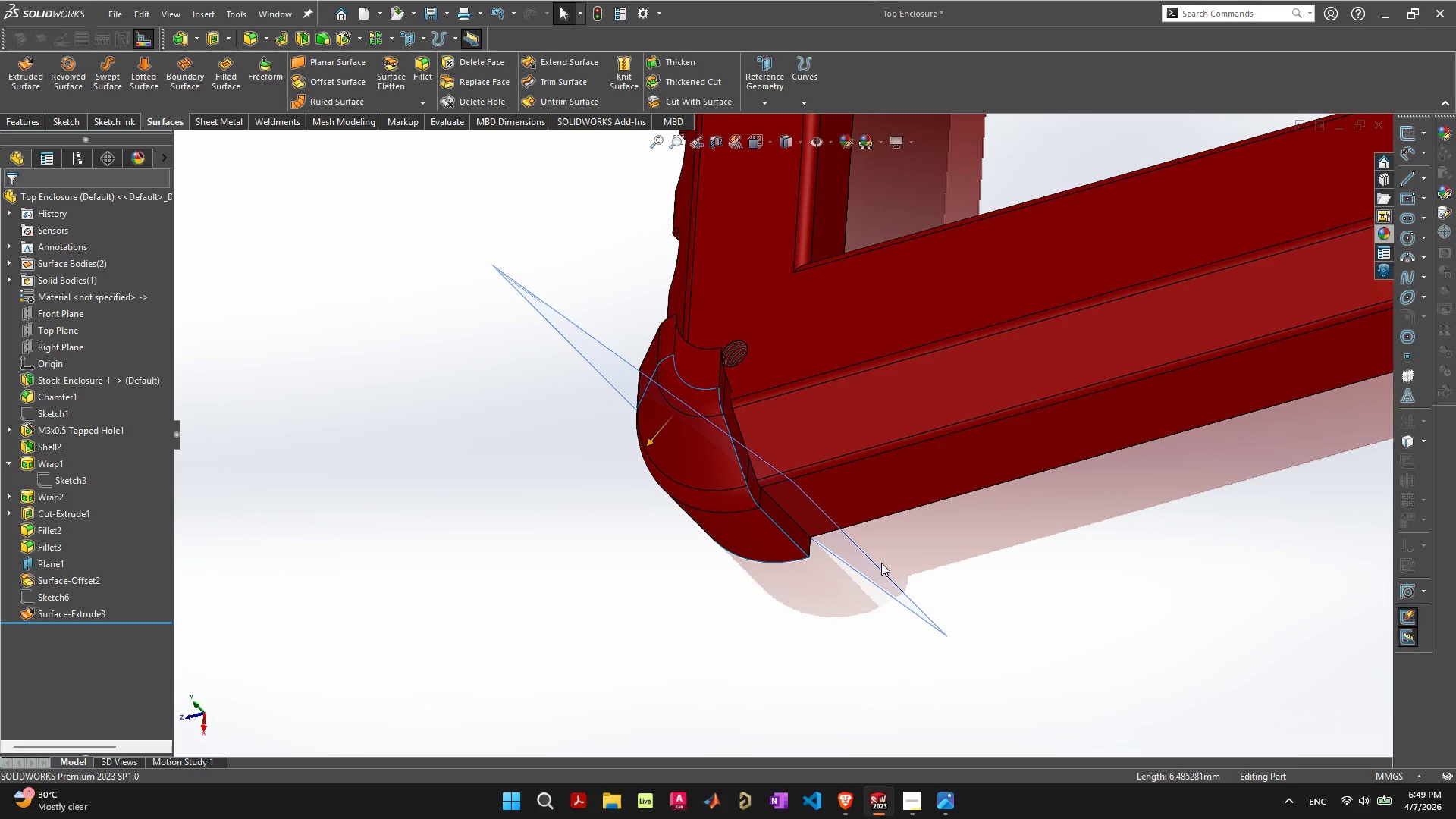 
left_click([874, 568])
 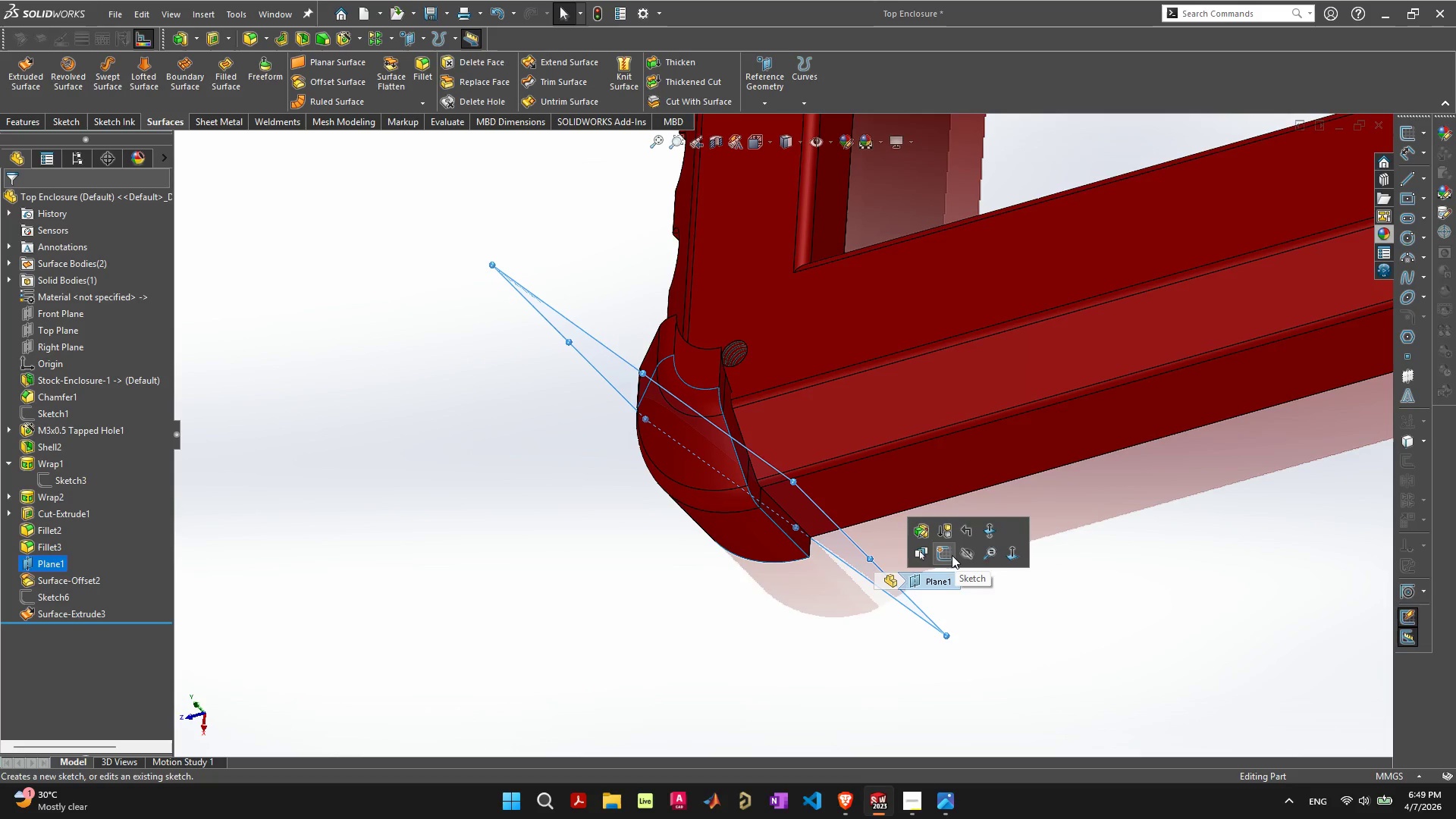 
left_click([974, 551])
 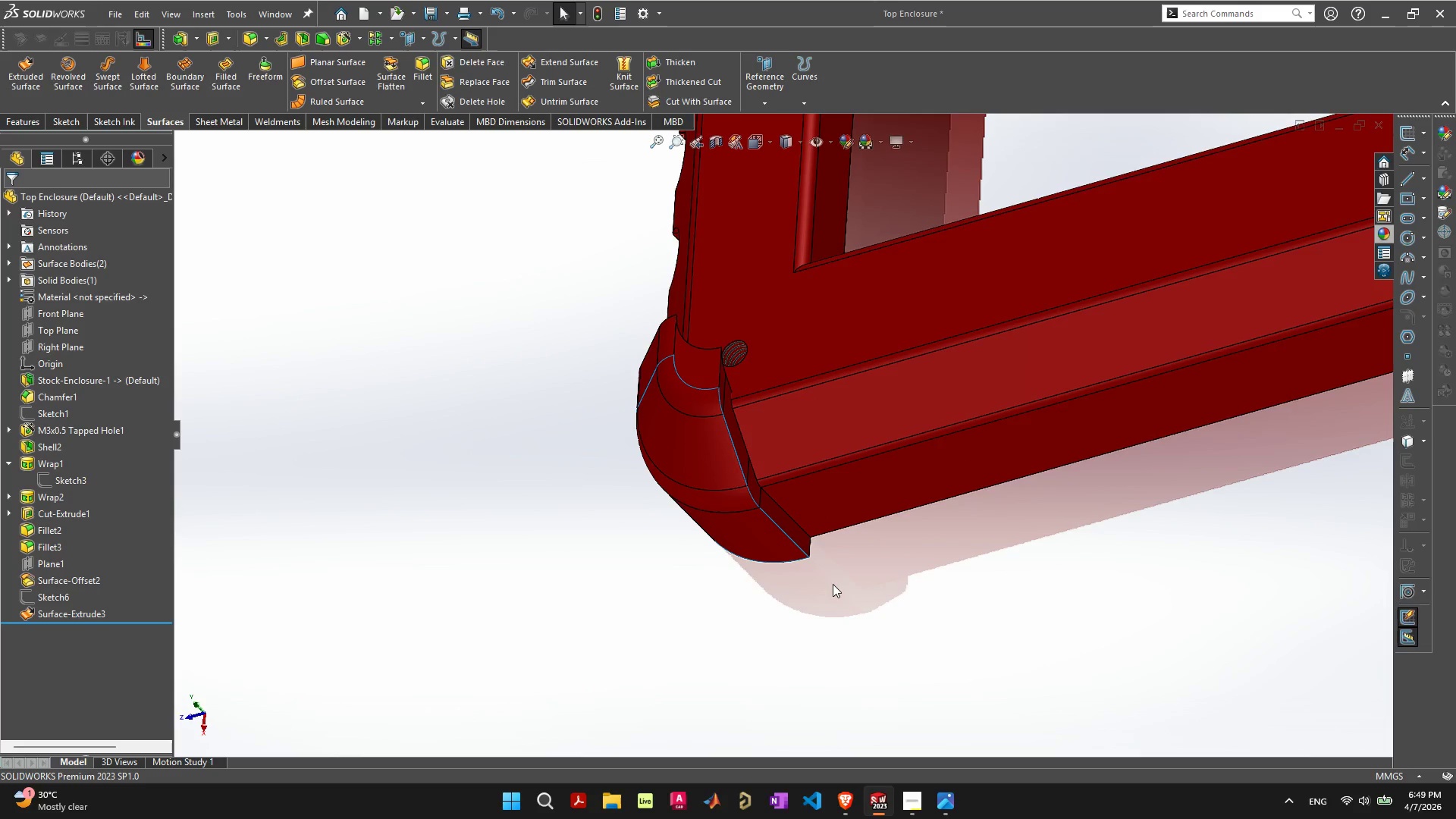 
left_click([833, 584])
 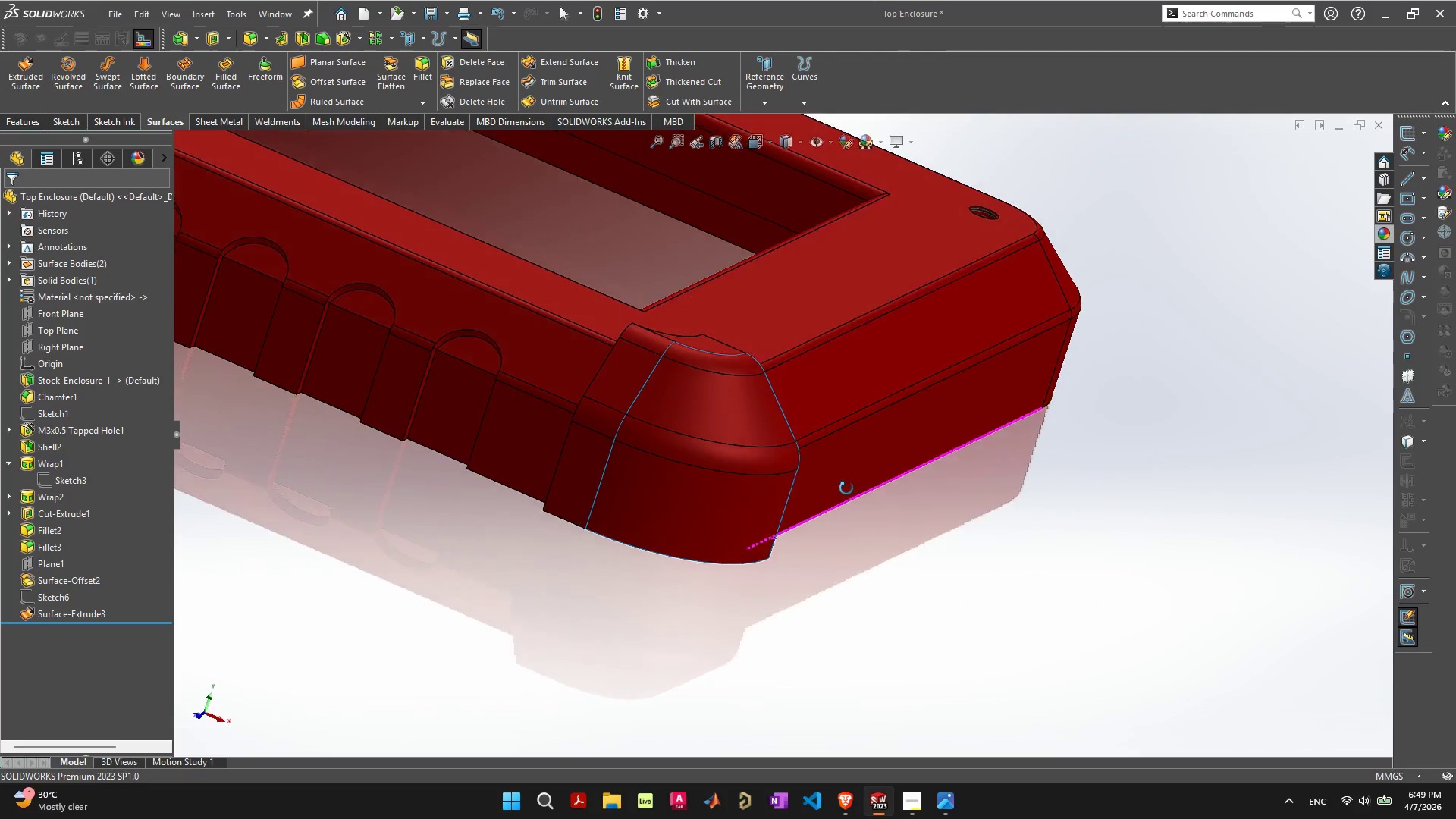 
wait(6.53)
 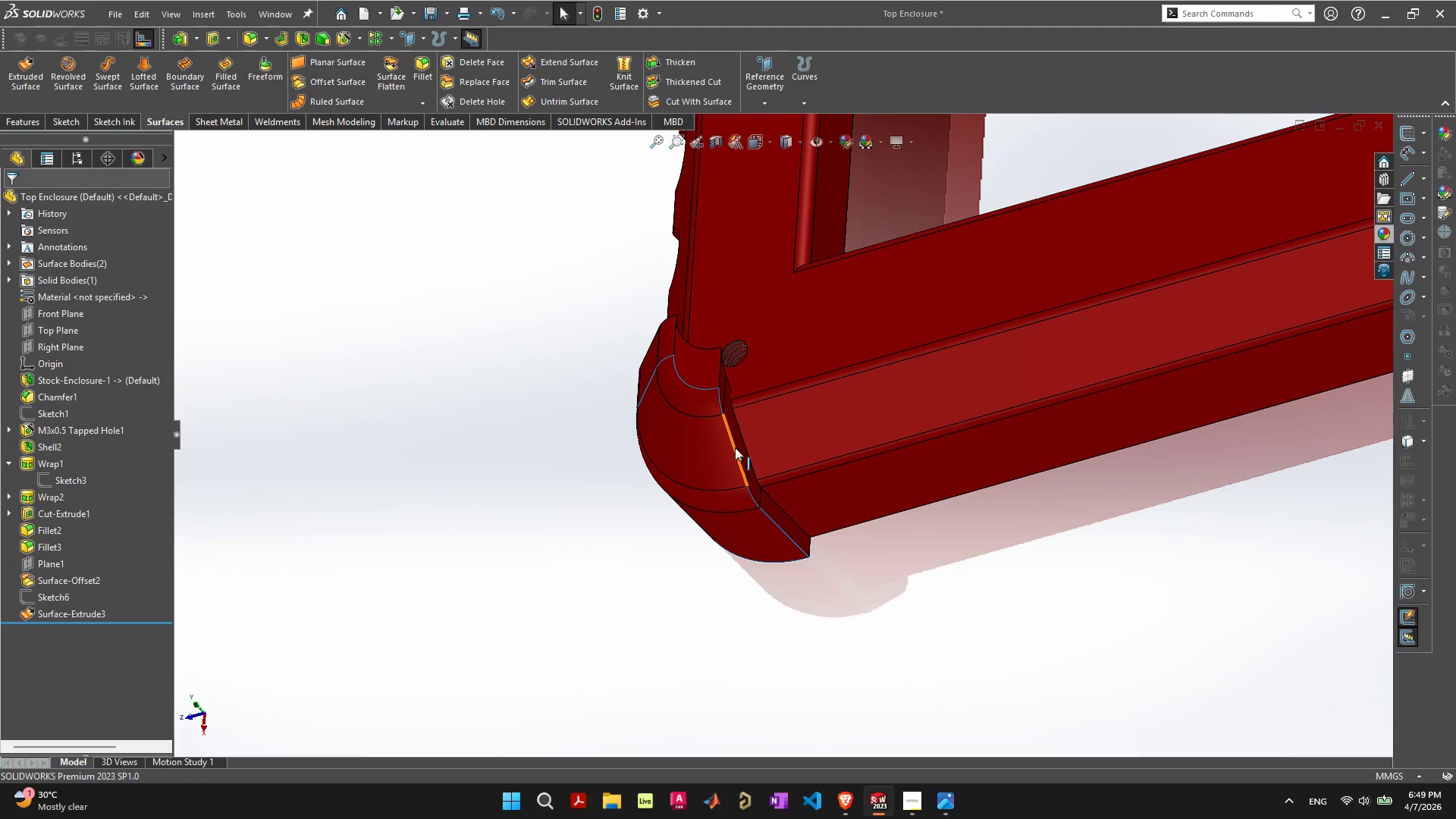 
scroll: coordinate [816, 545], scroll_direction: up, amount: 1.0
 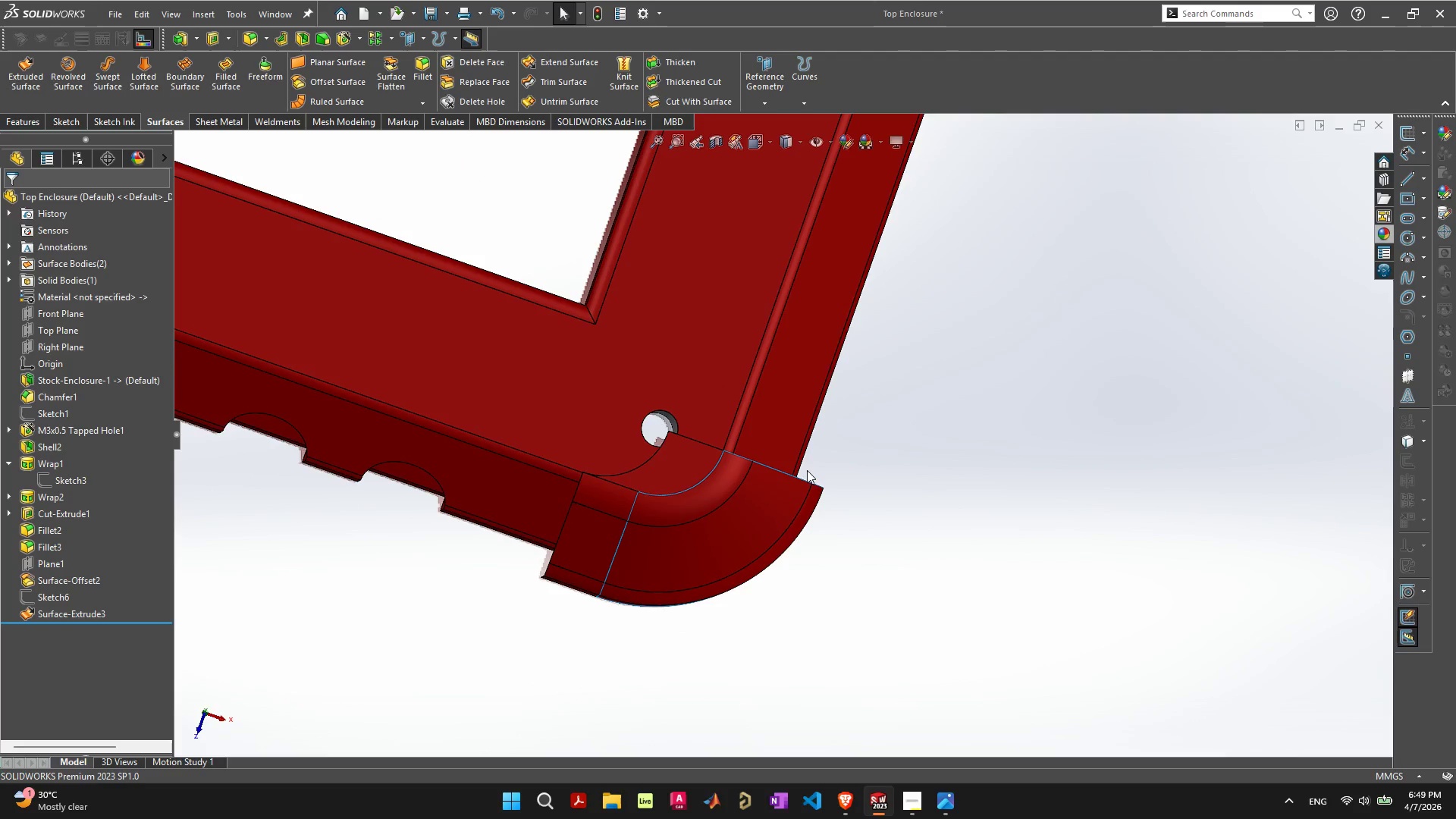 
left_click([680, 479])
 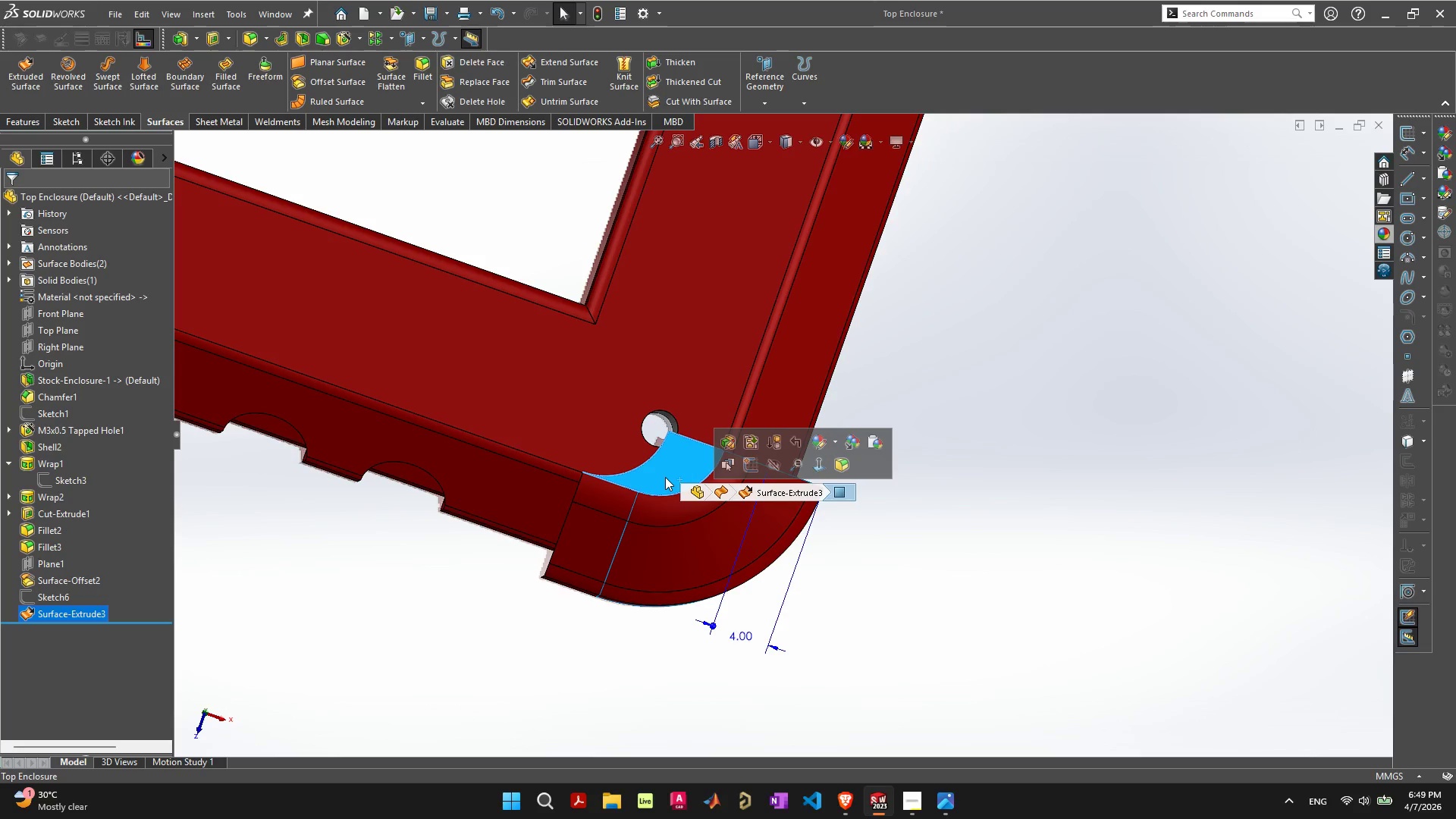 
right_click([665, 477])
 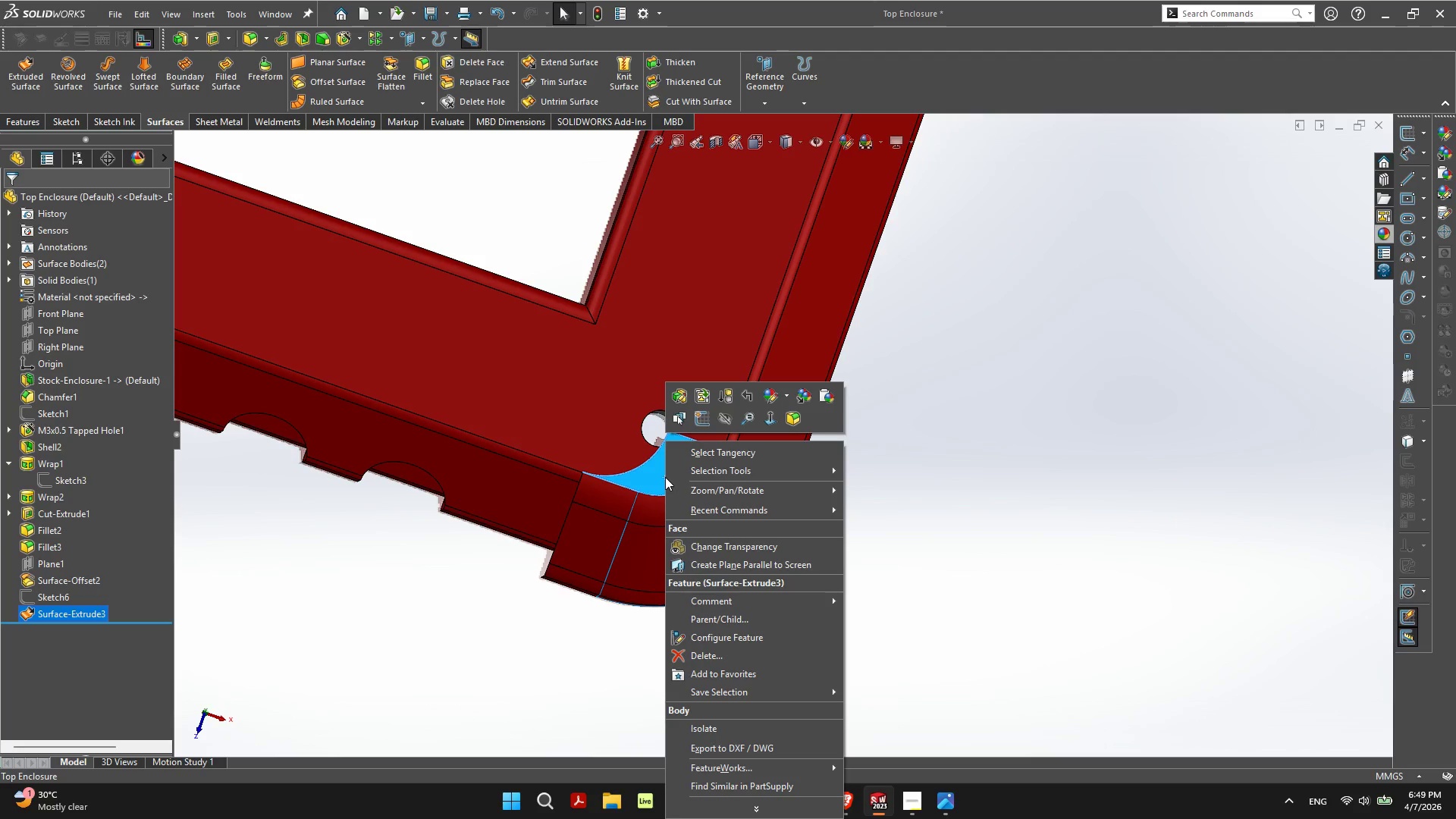 
left_click([663, 478])
 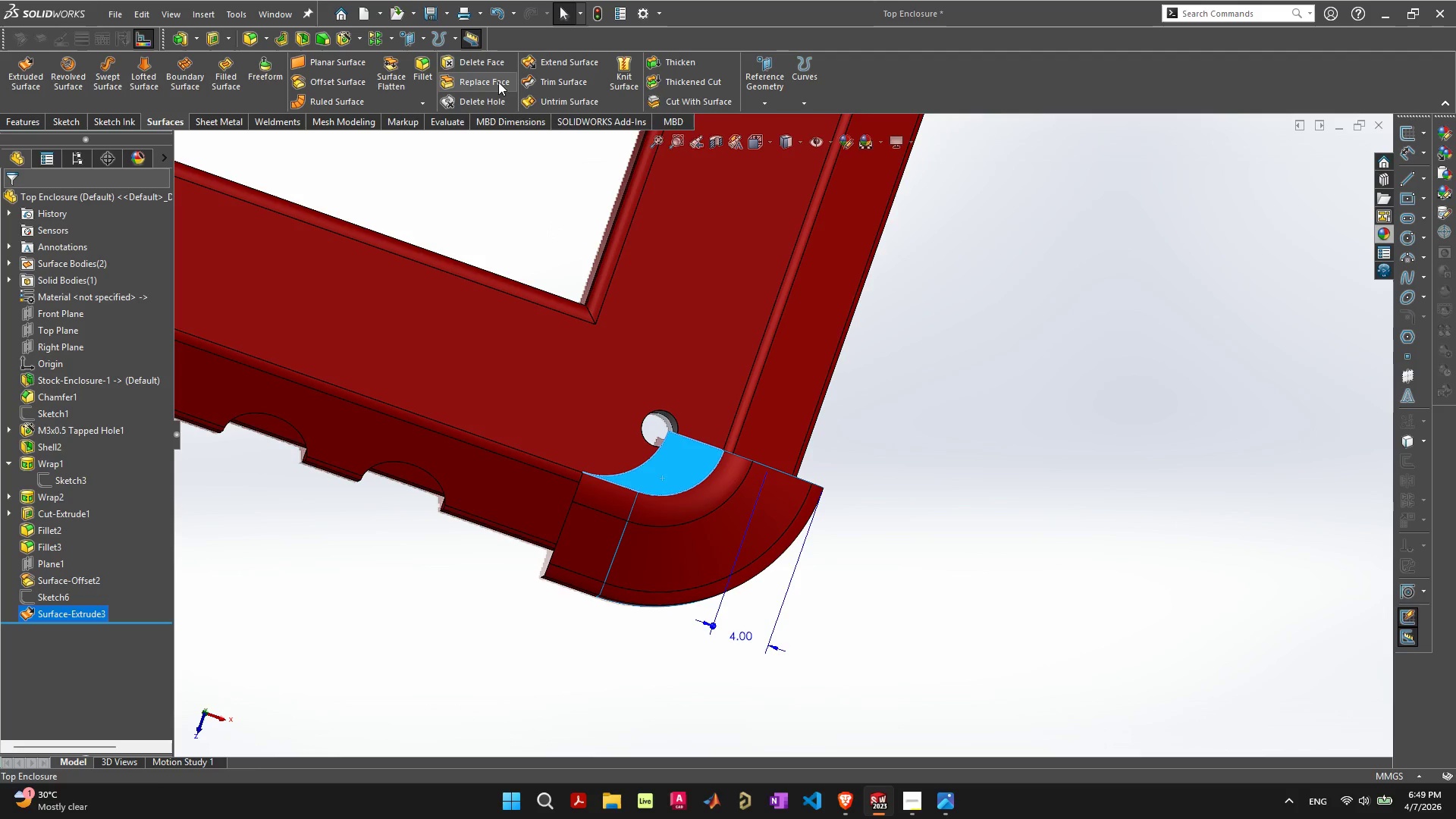 
left_click([497, 67])
 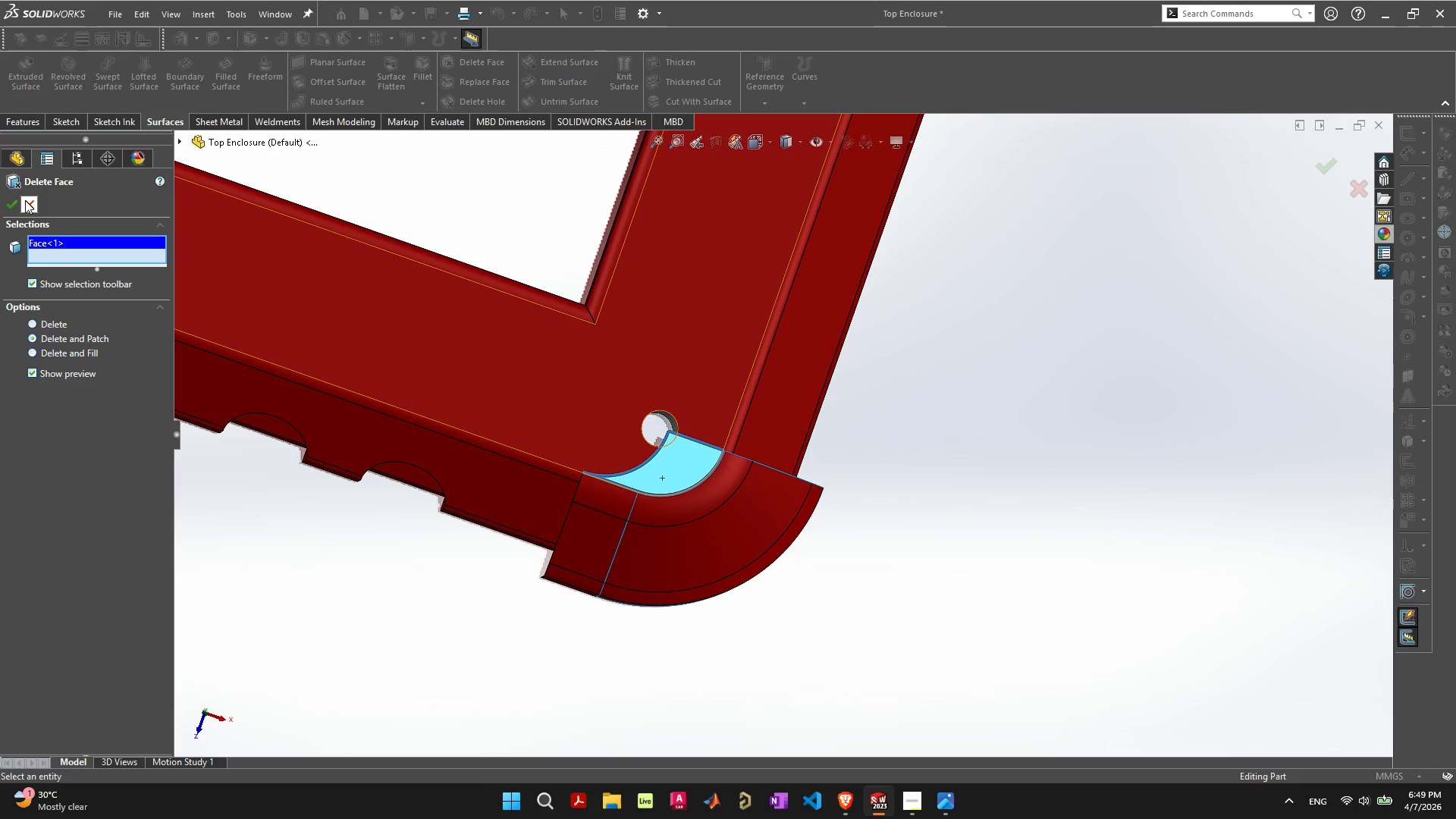 
left_click([9, 205])
 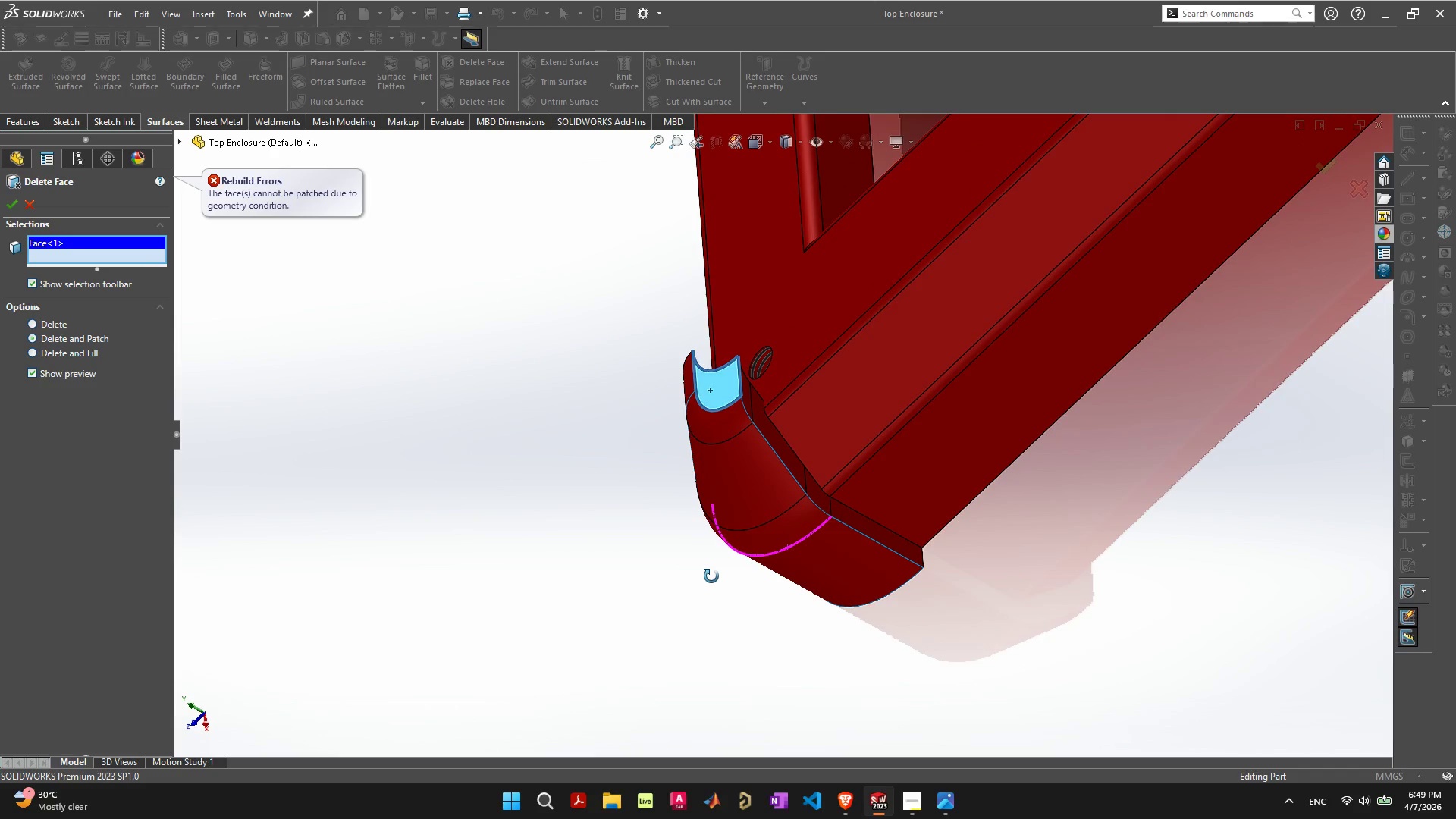 
wait(10.2)
 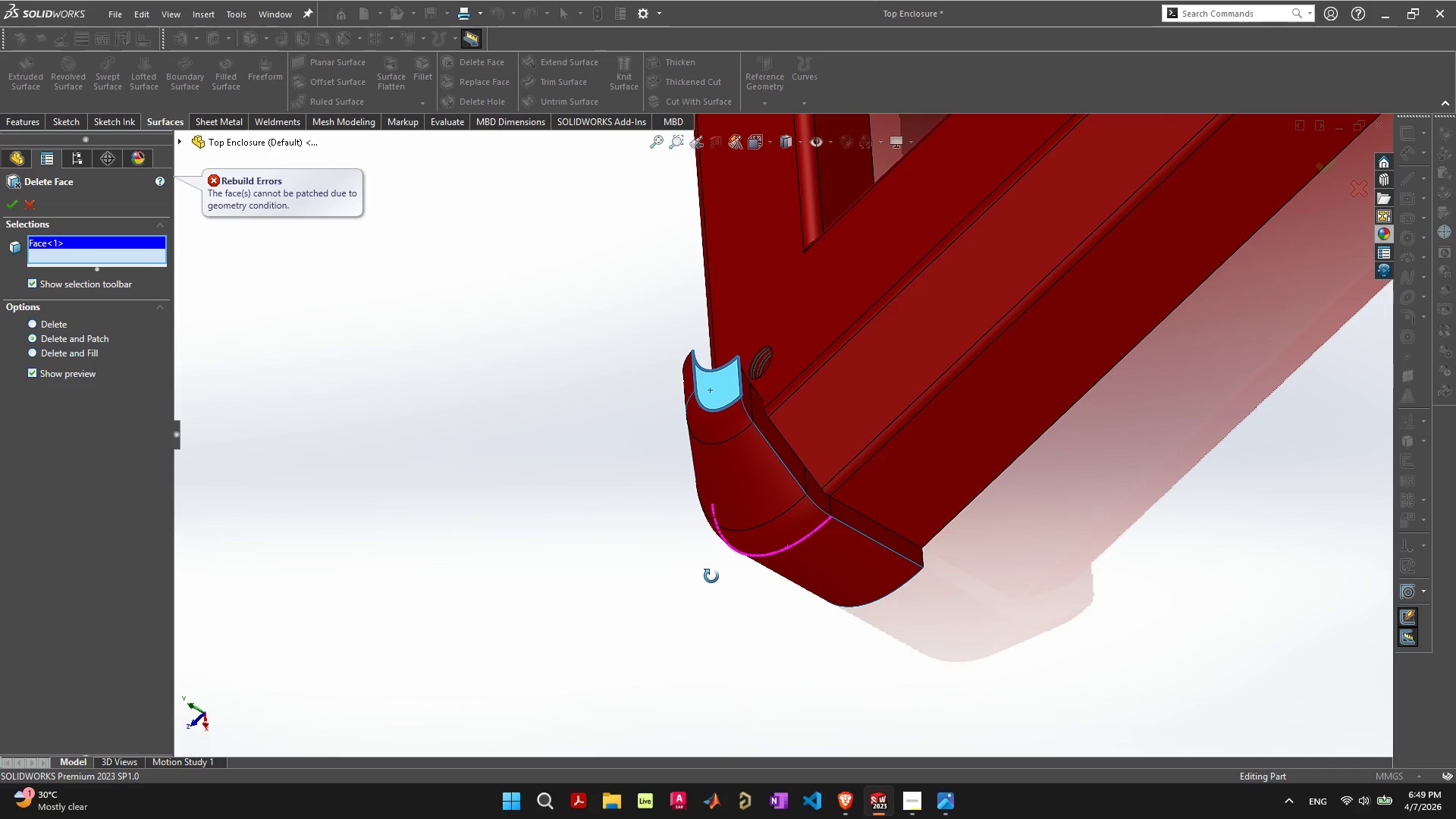 
left_click([34, 209])
 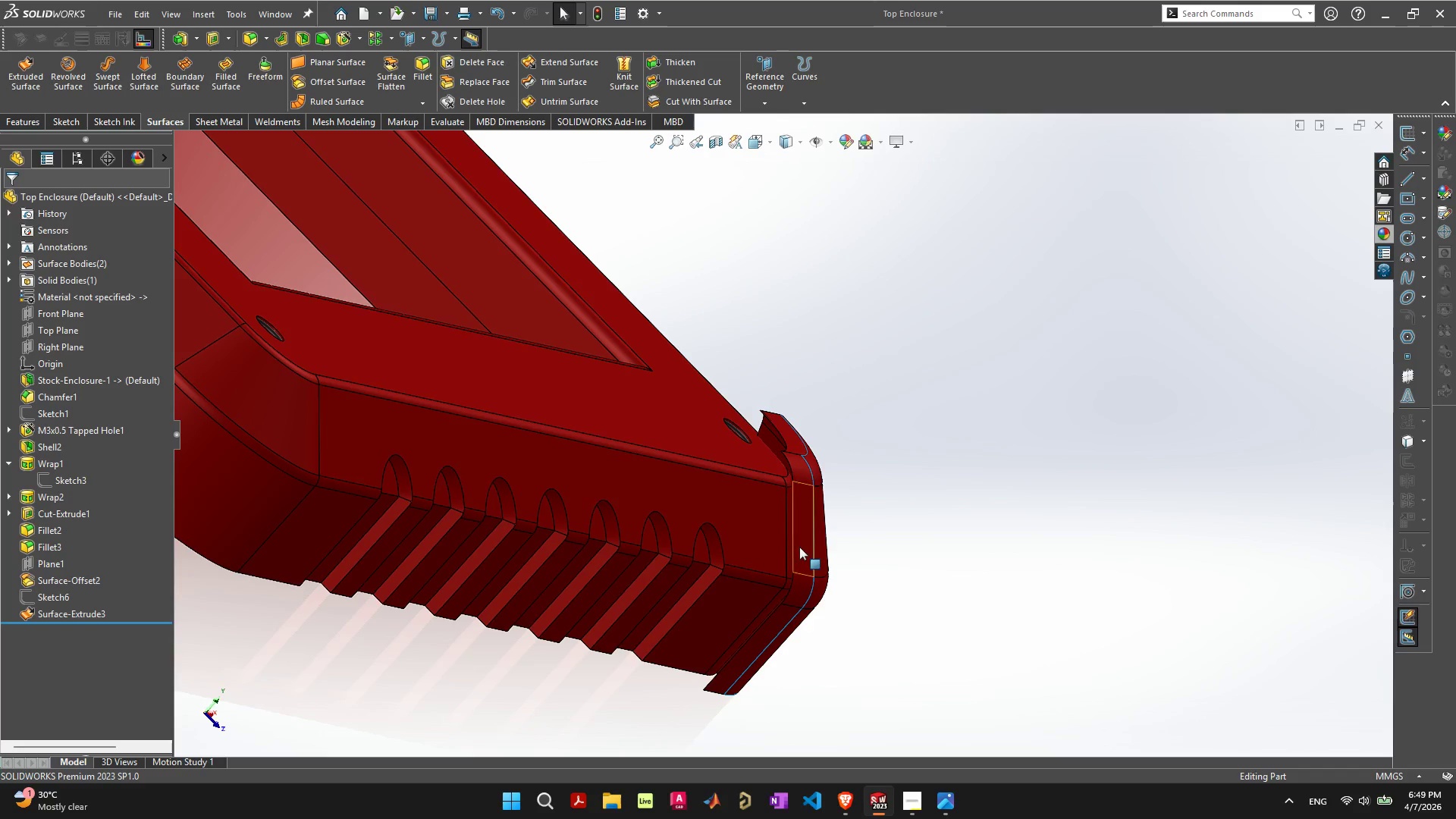 
scroll: coordinate [854, 557], scroll_direction: down, amount: 5.0
 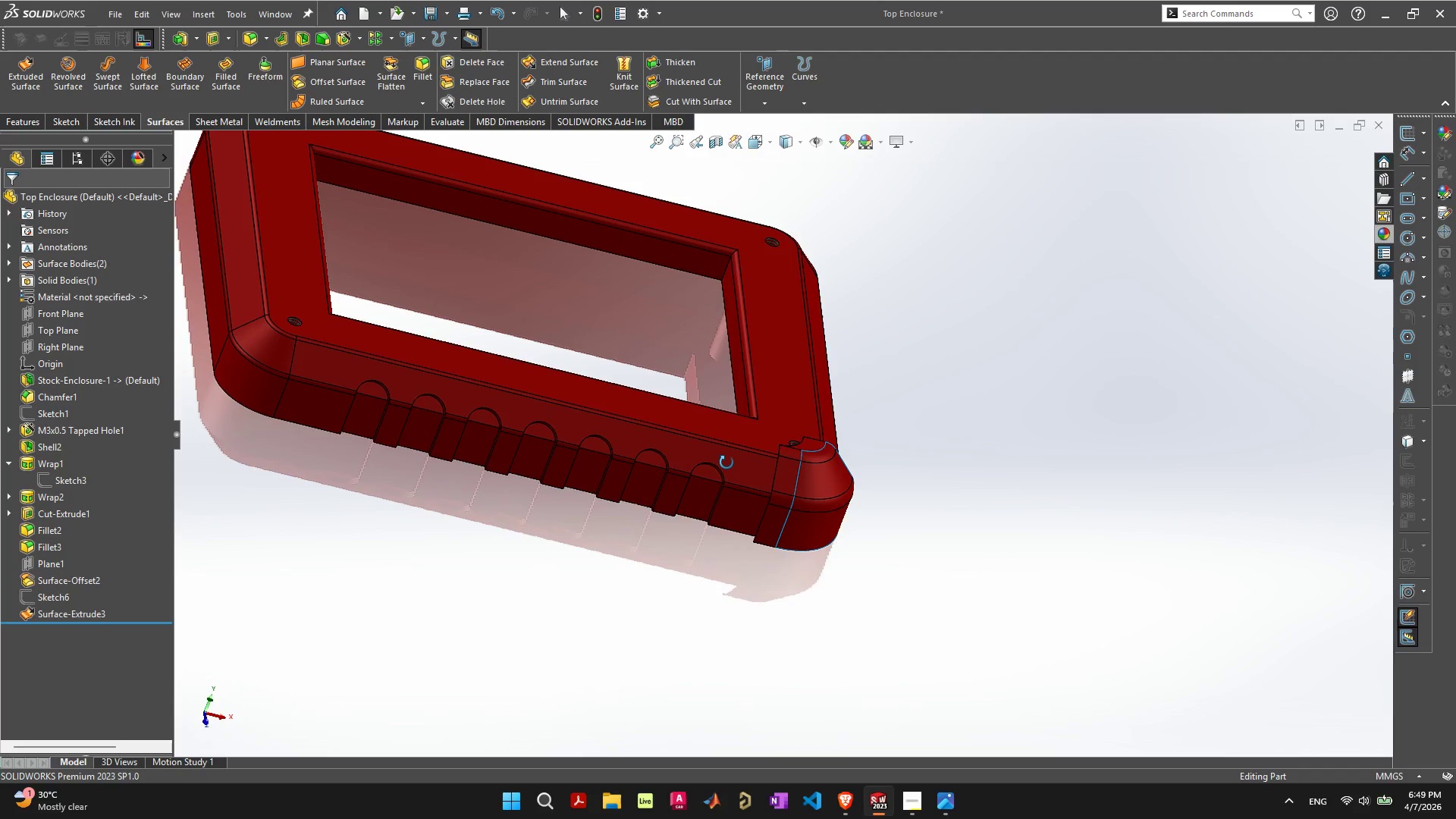 
wait(5.47)
 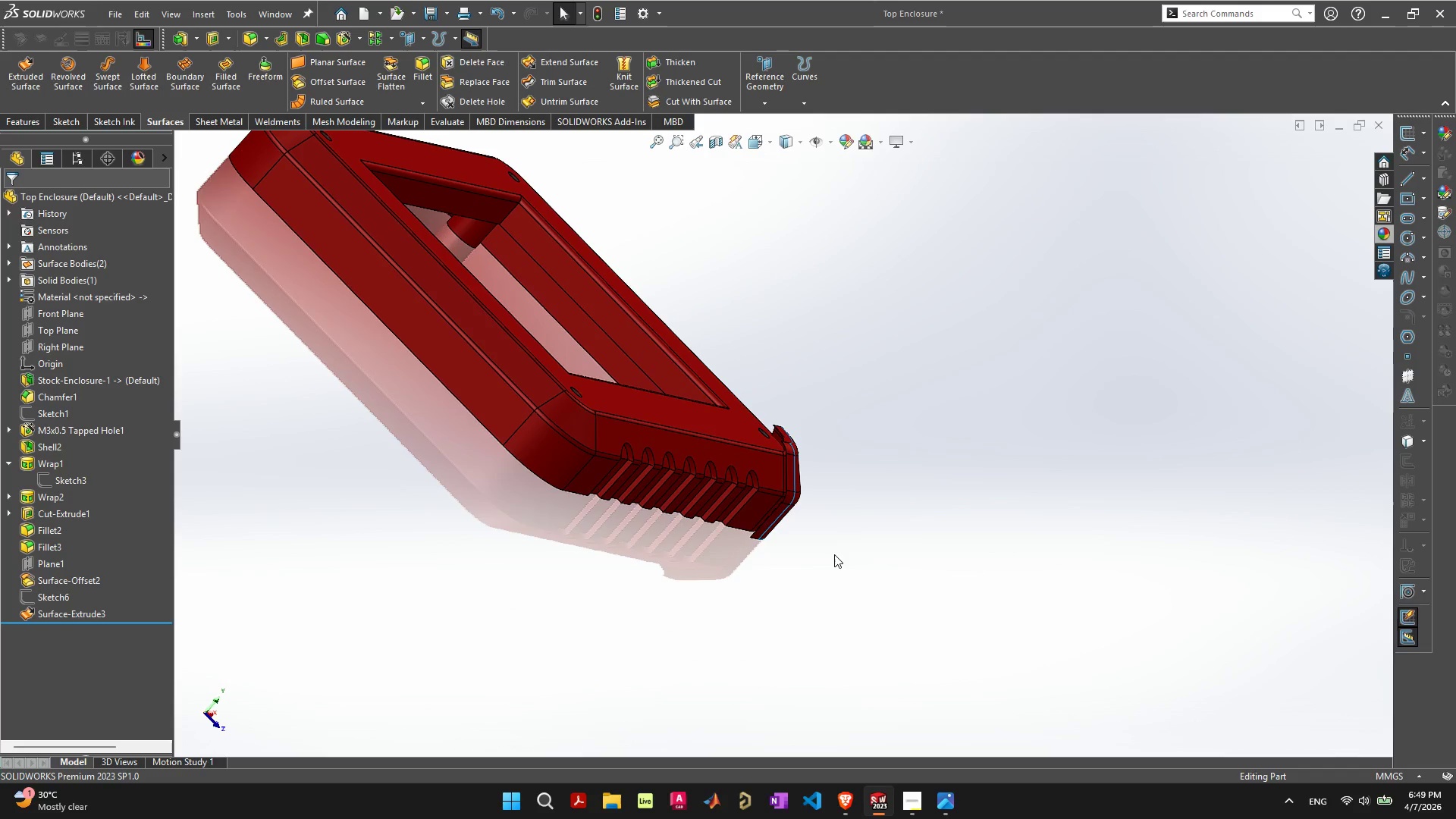 
left_click([259, 340])
 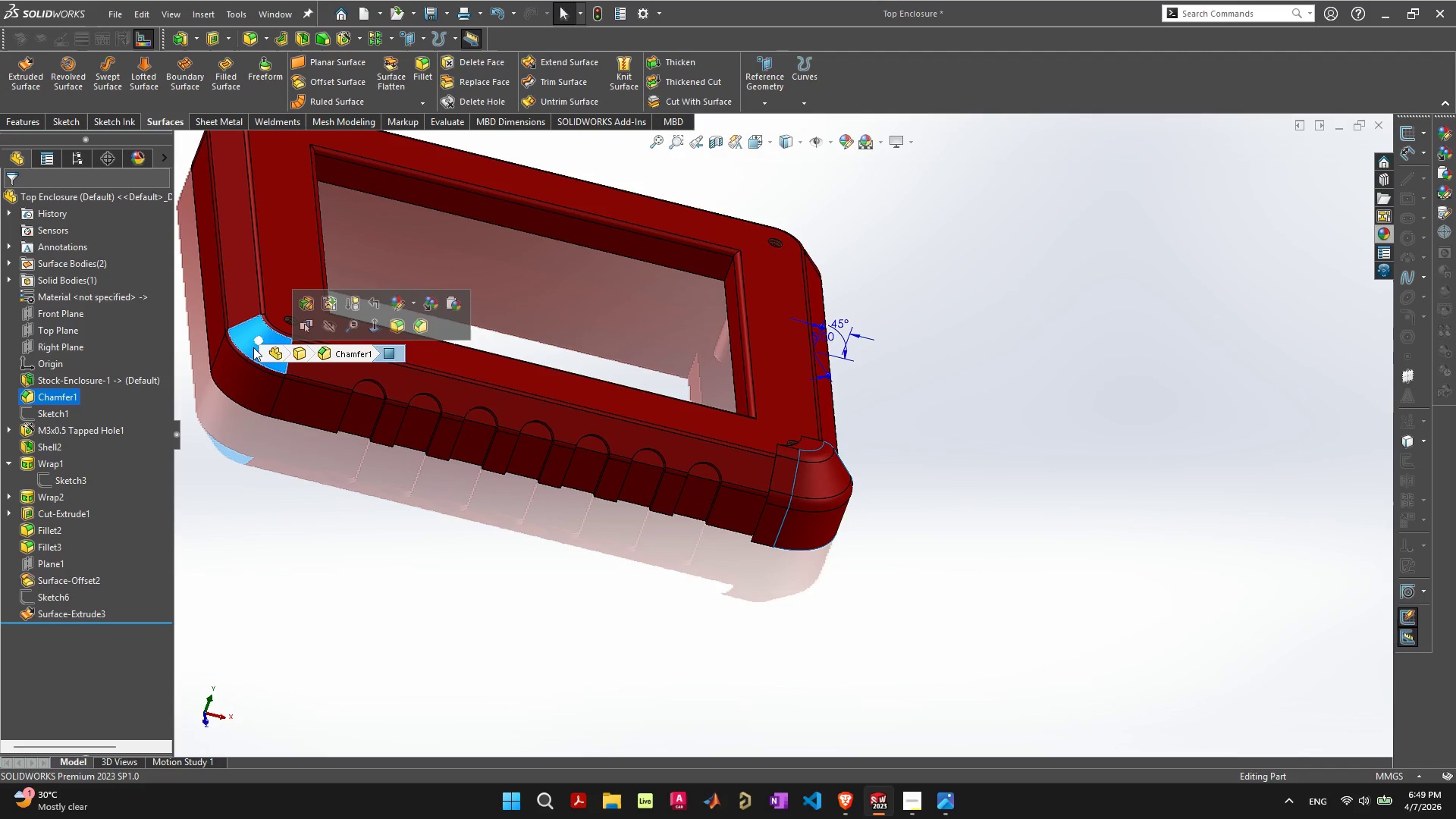 
scroll: coordinate [262, 358], scroll_direction: up, amount: 4.0
 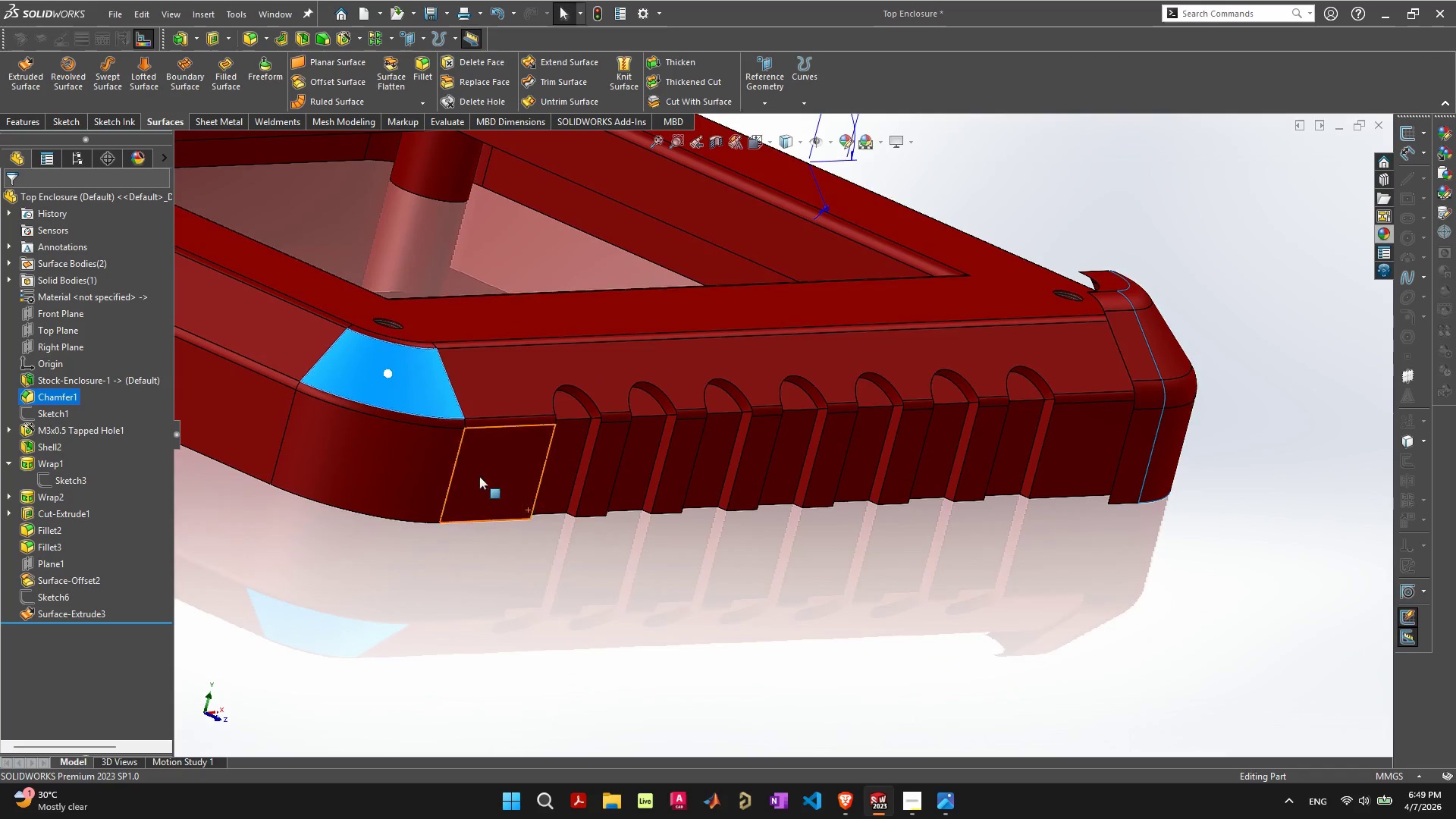 
left_click([342, 560])
 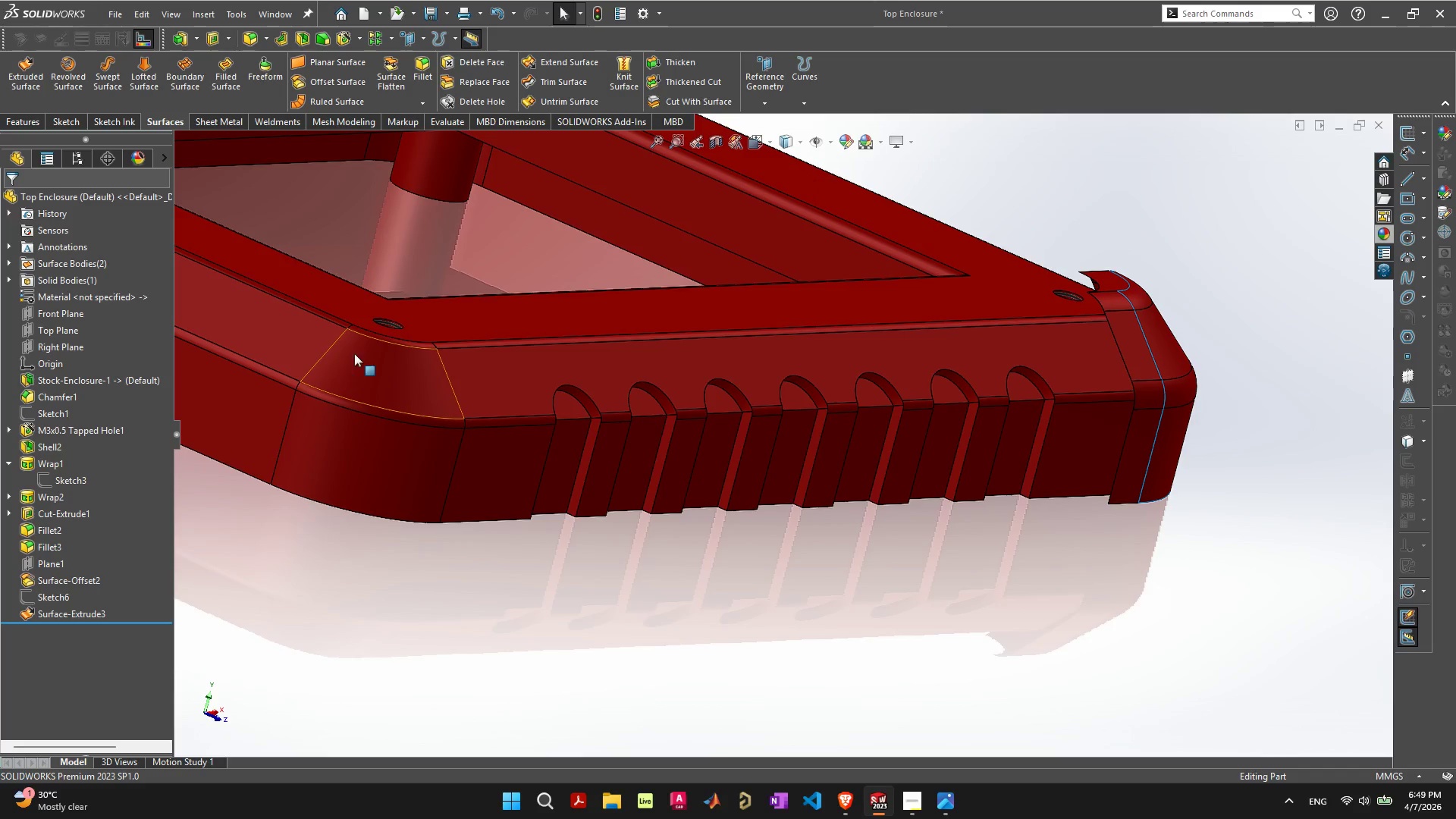 
left_click([355, 353])
 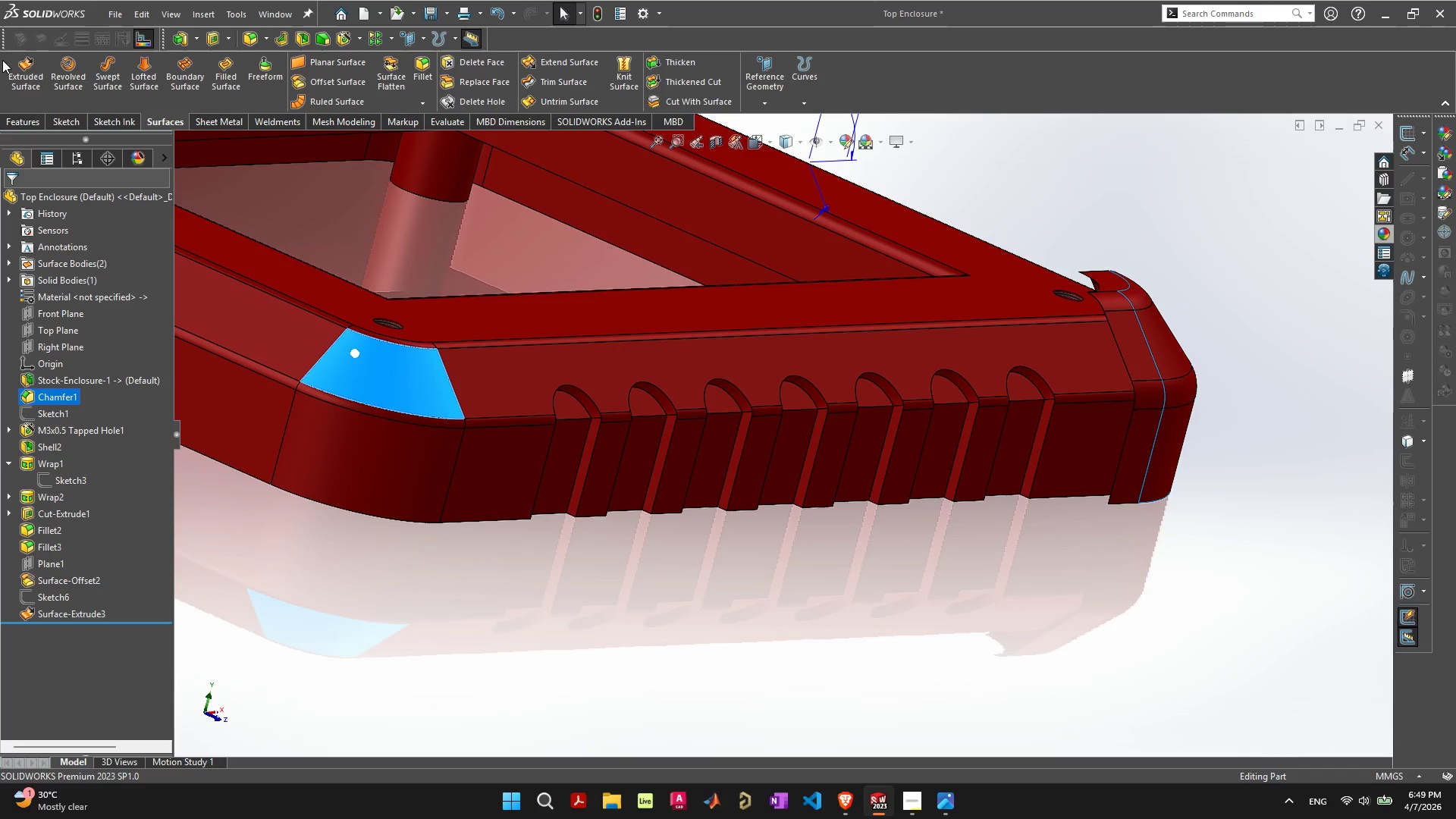 
left_click([32, 73])
 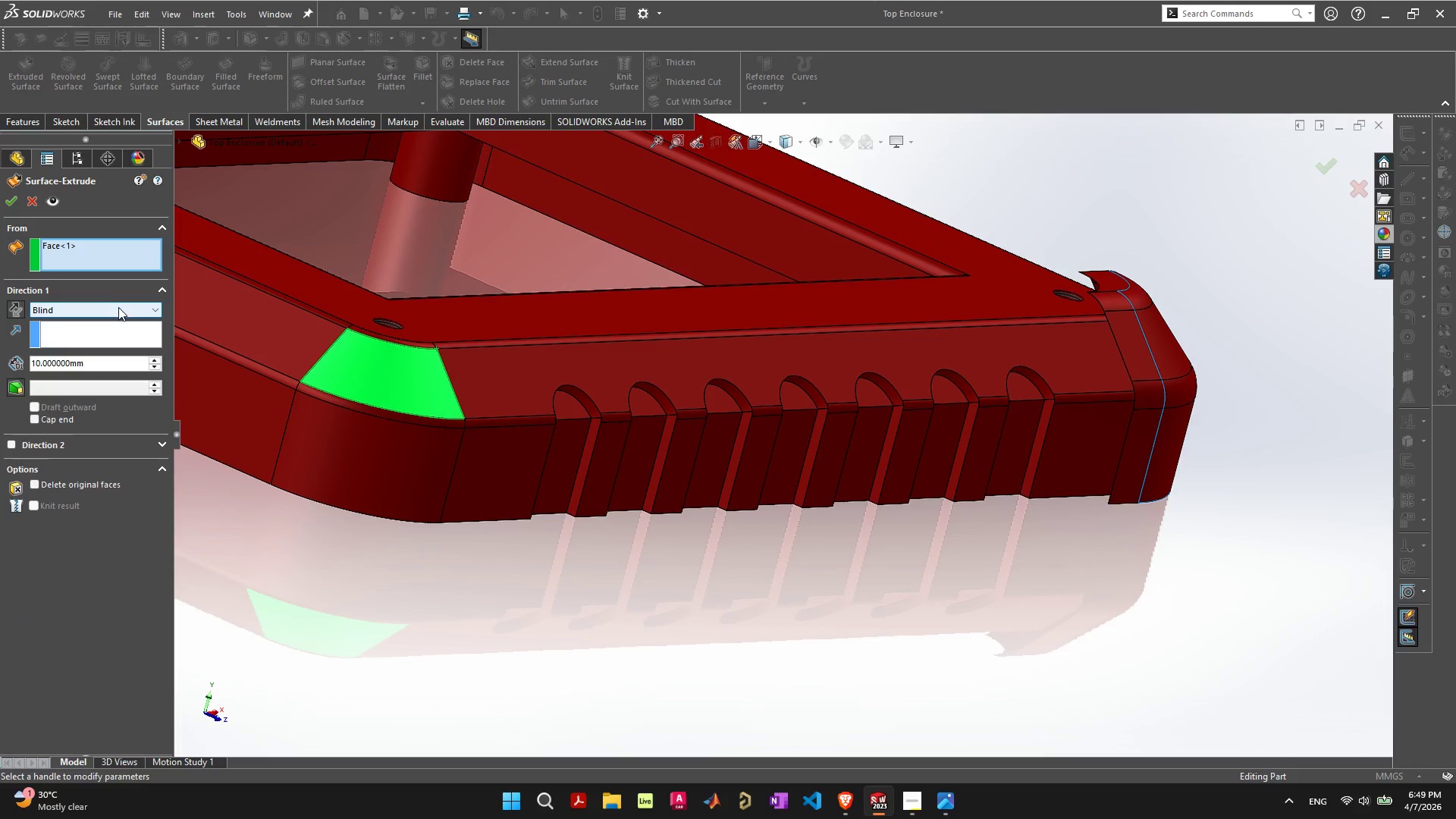 
wait(7.36)
 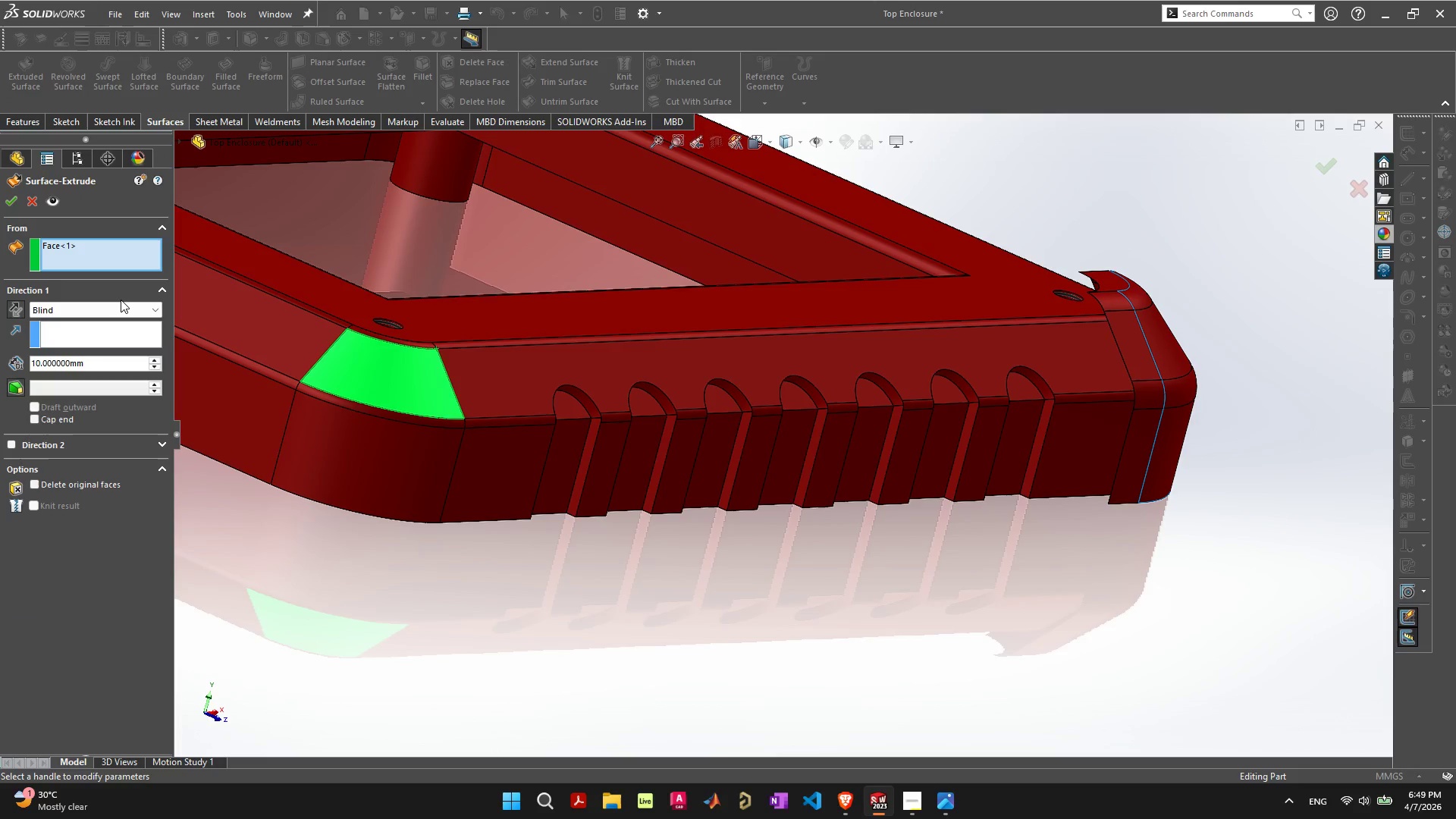 
left_click([22, 309])
 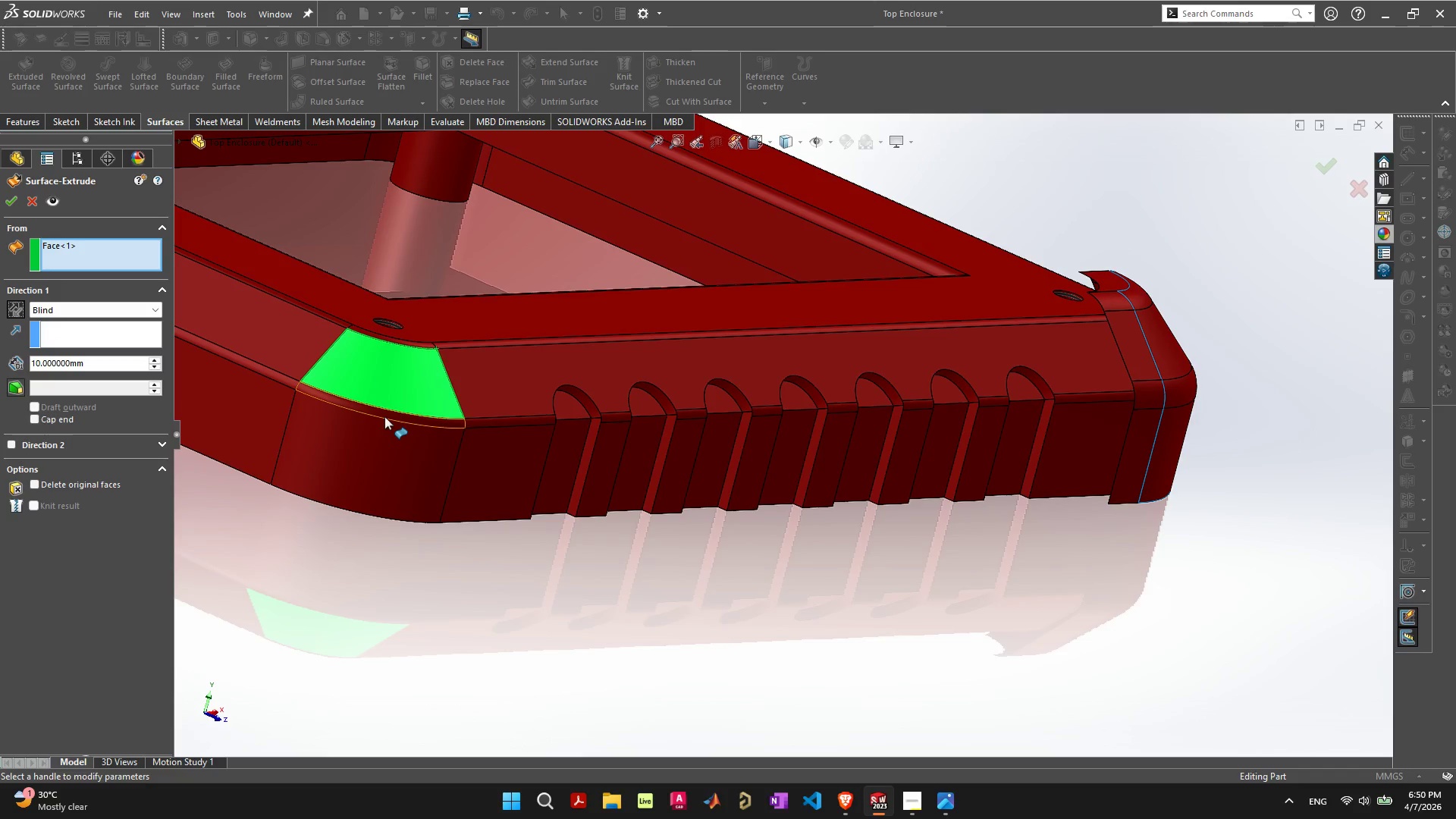 
left_click([385, 416])
 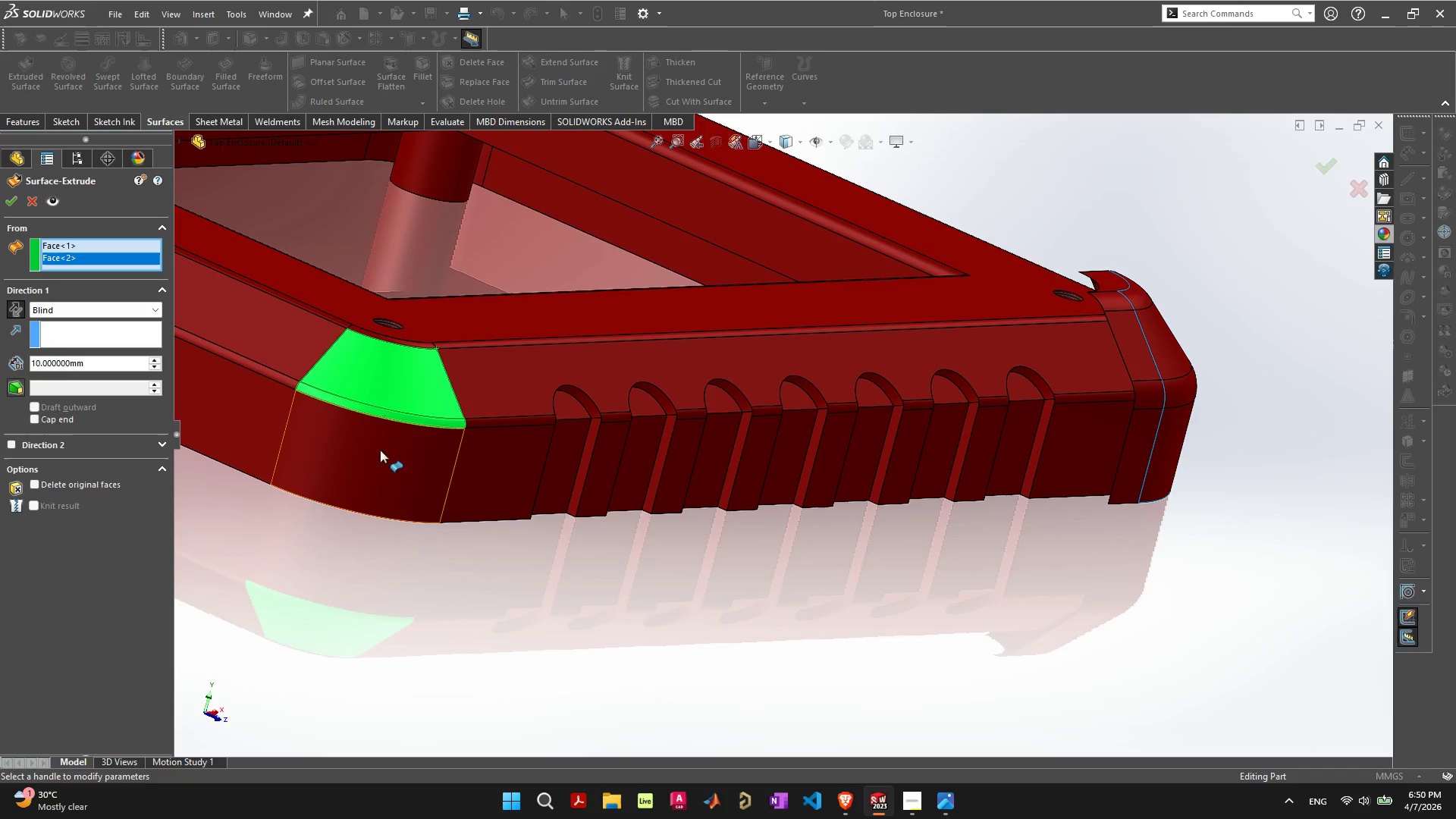 
left_click([380, 450])
 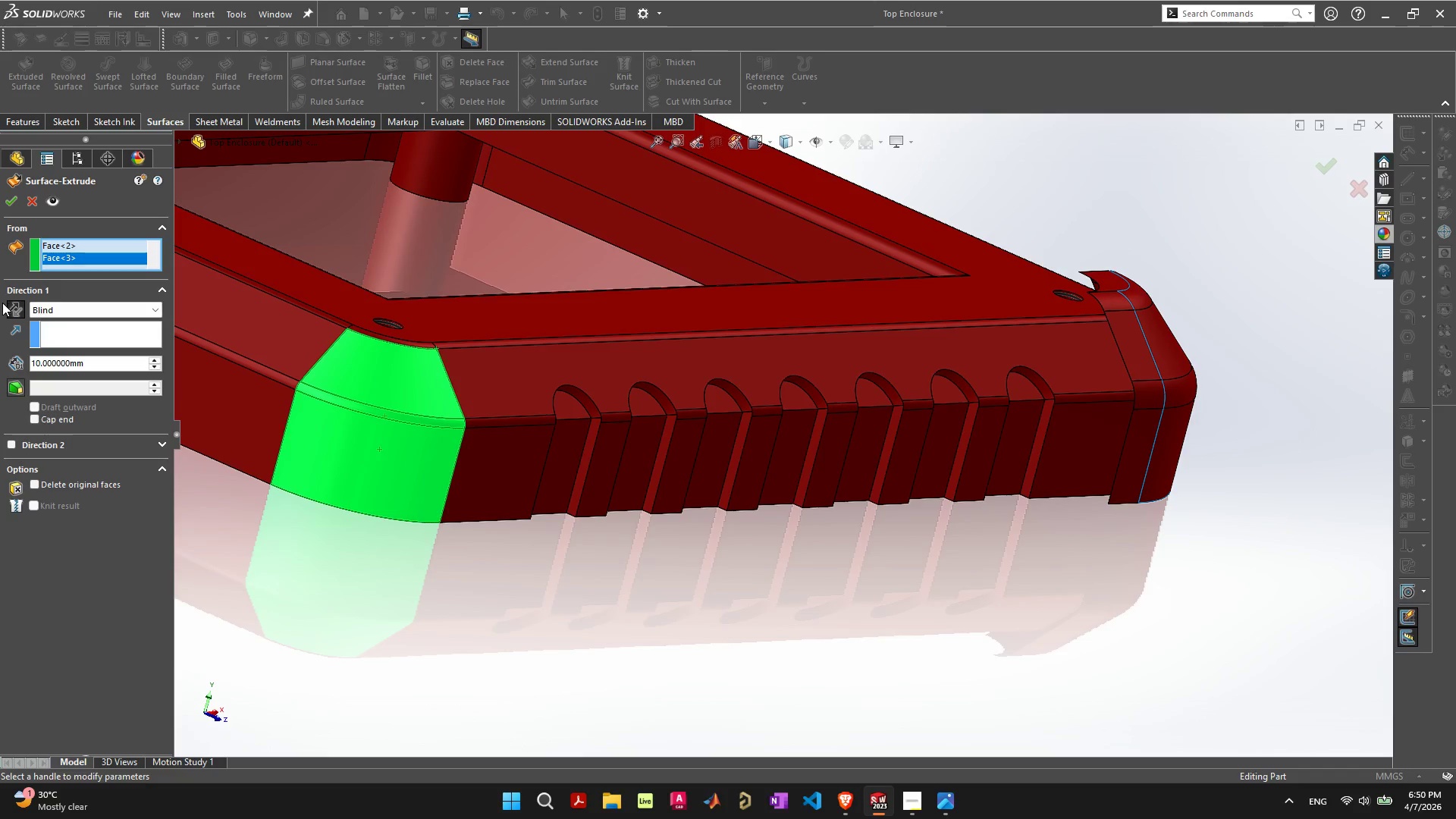 
left_click([85, 328])
 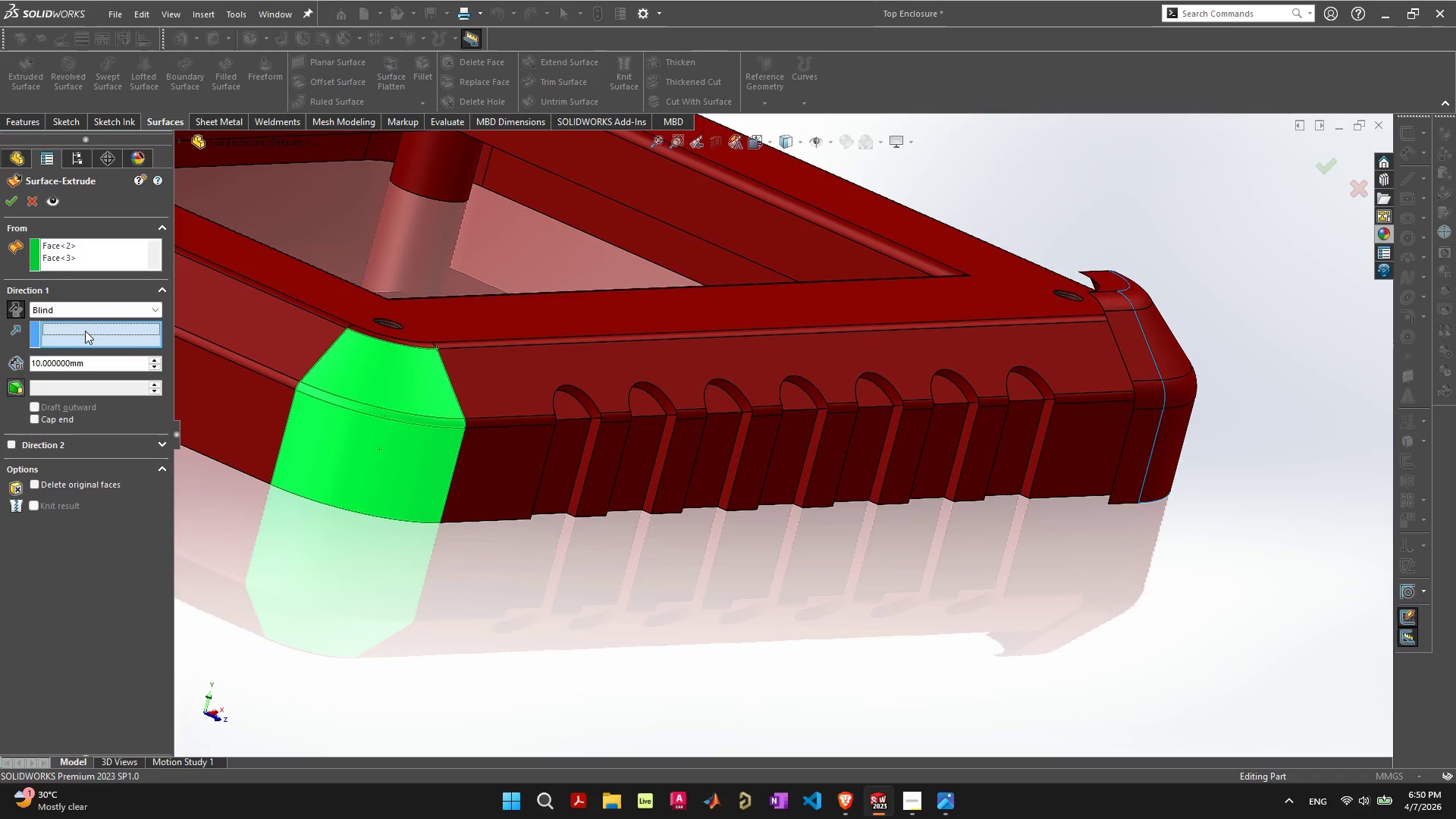 
scroll: coordinate [319, 379], scroll_direction: down, amount: 3.0
 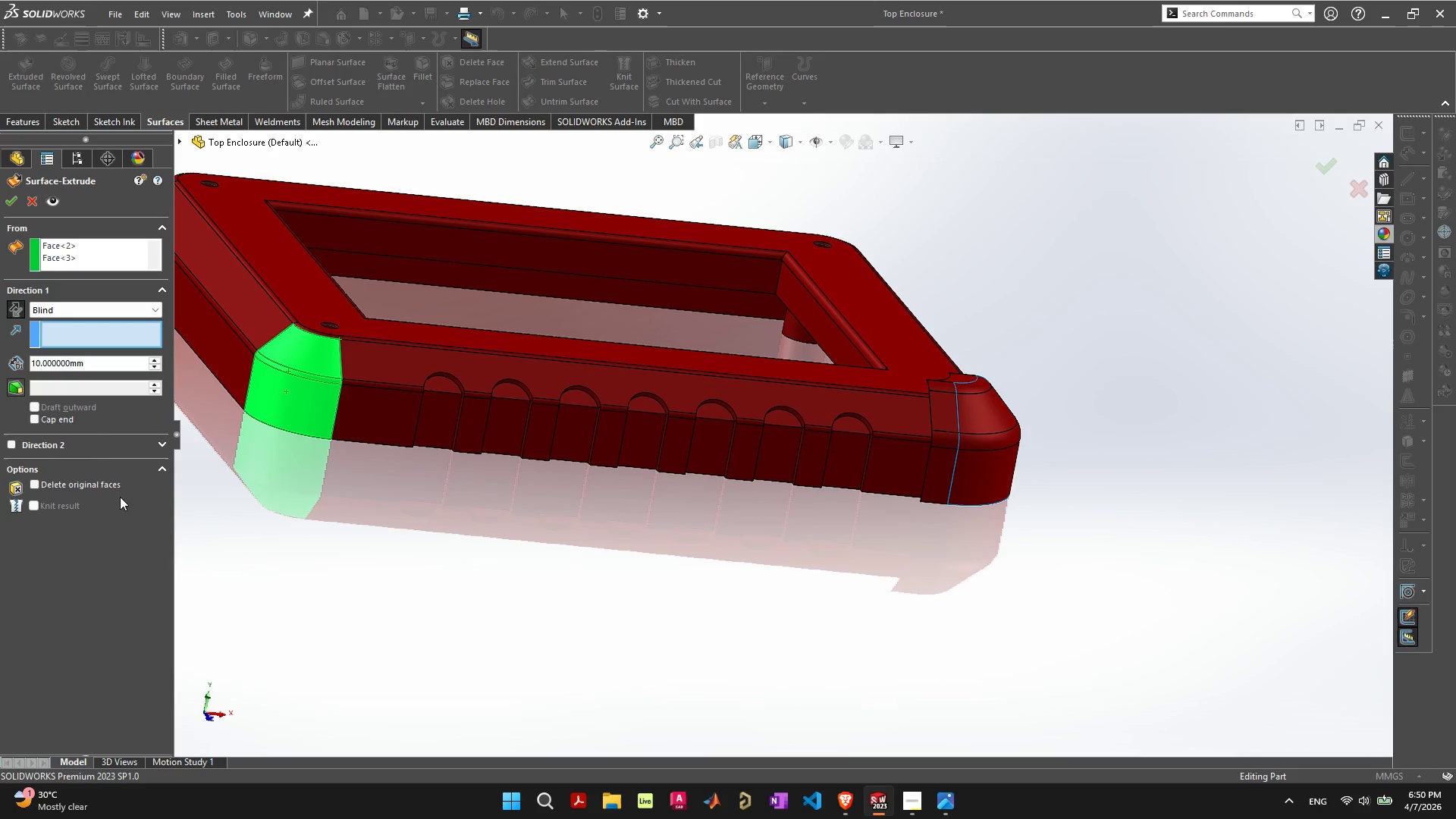 
wait(6.19)
 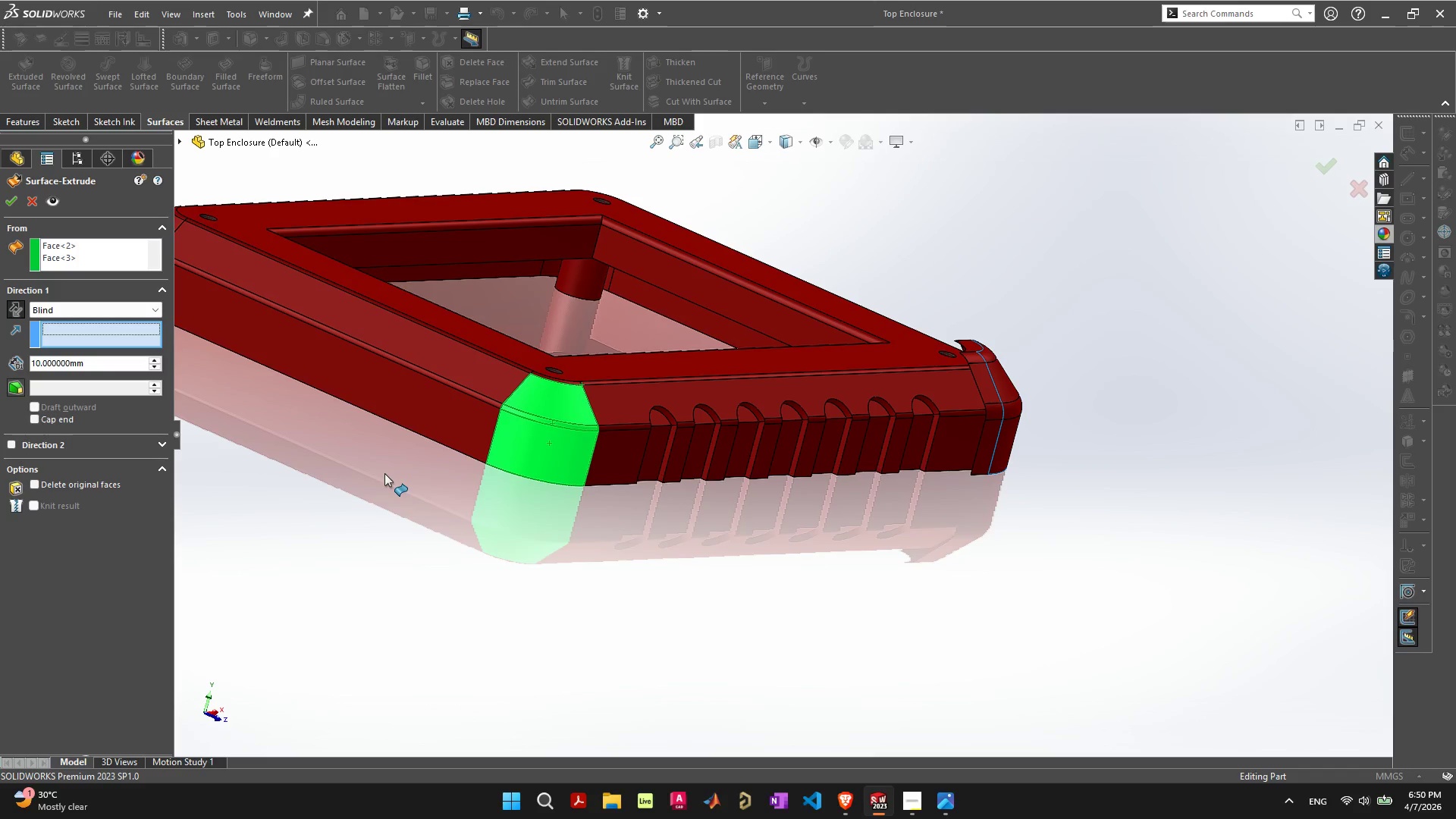 
left_click([91, 251])
 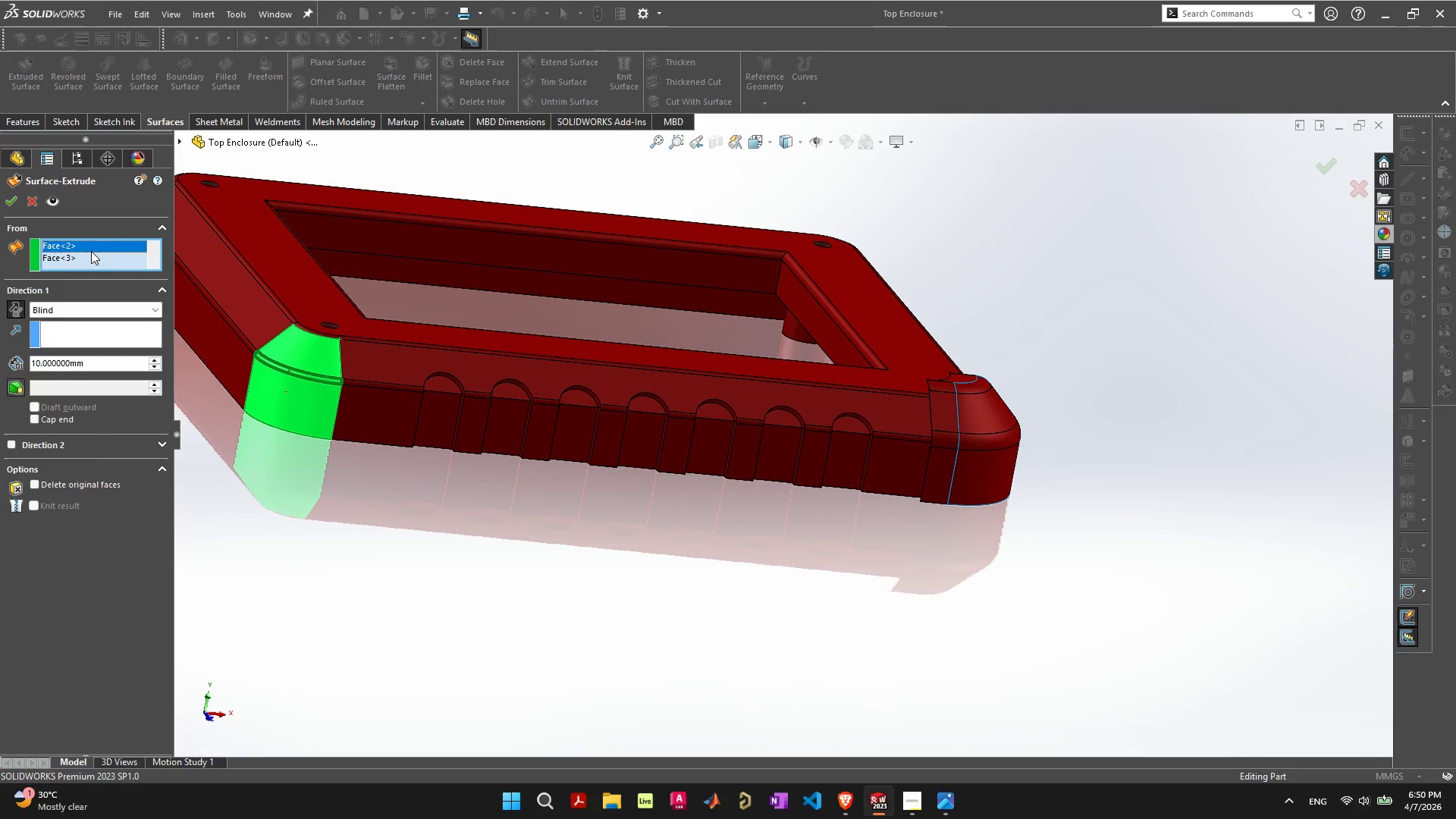 
key(Delete)
 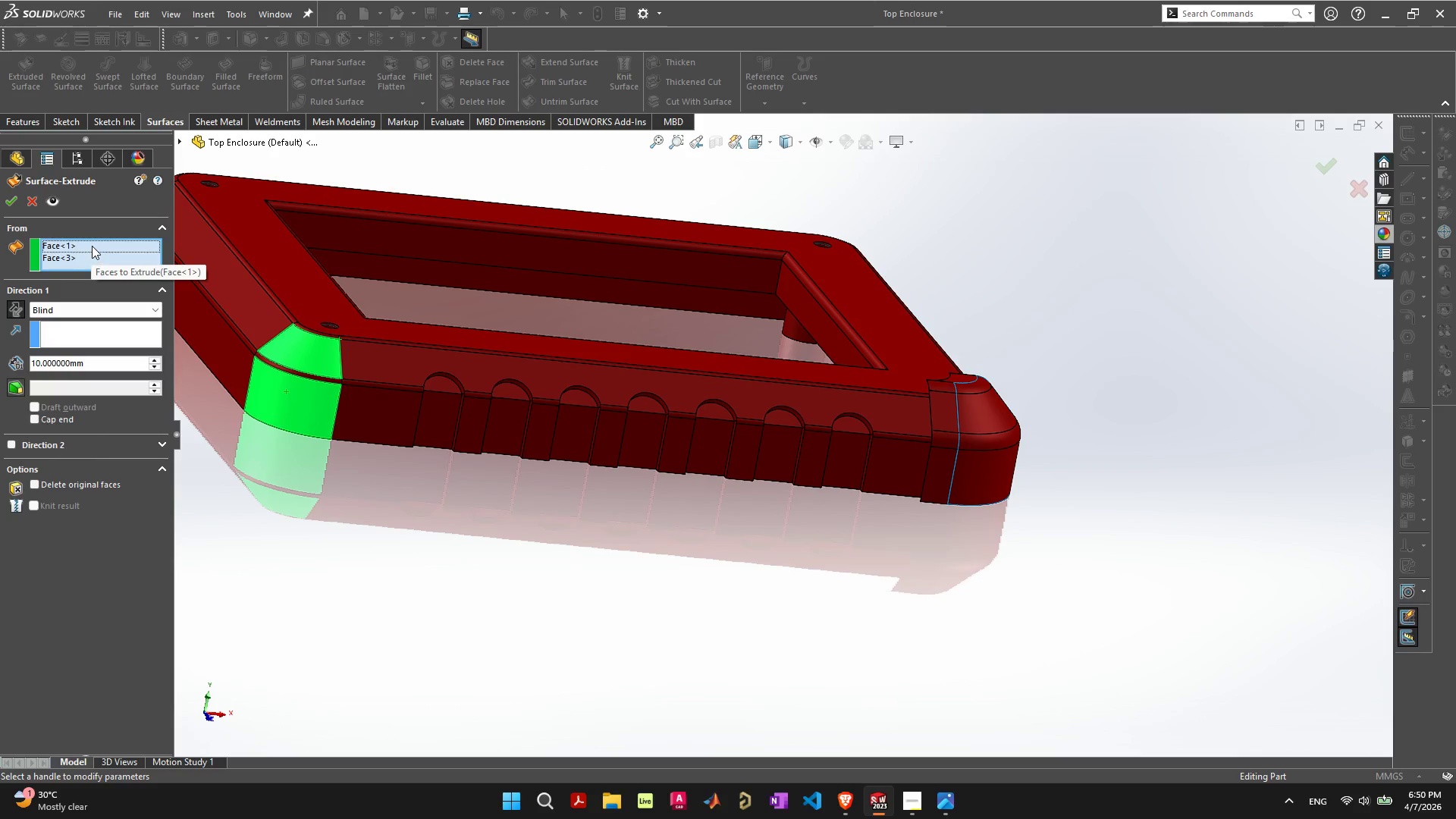 
left_click([92, 246])
 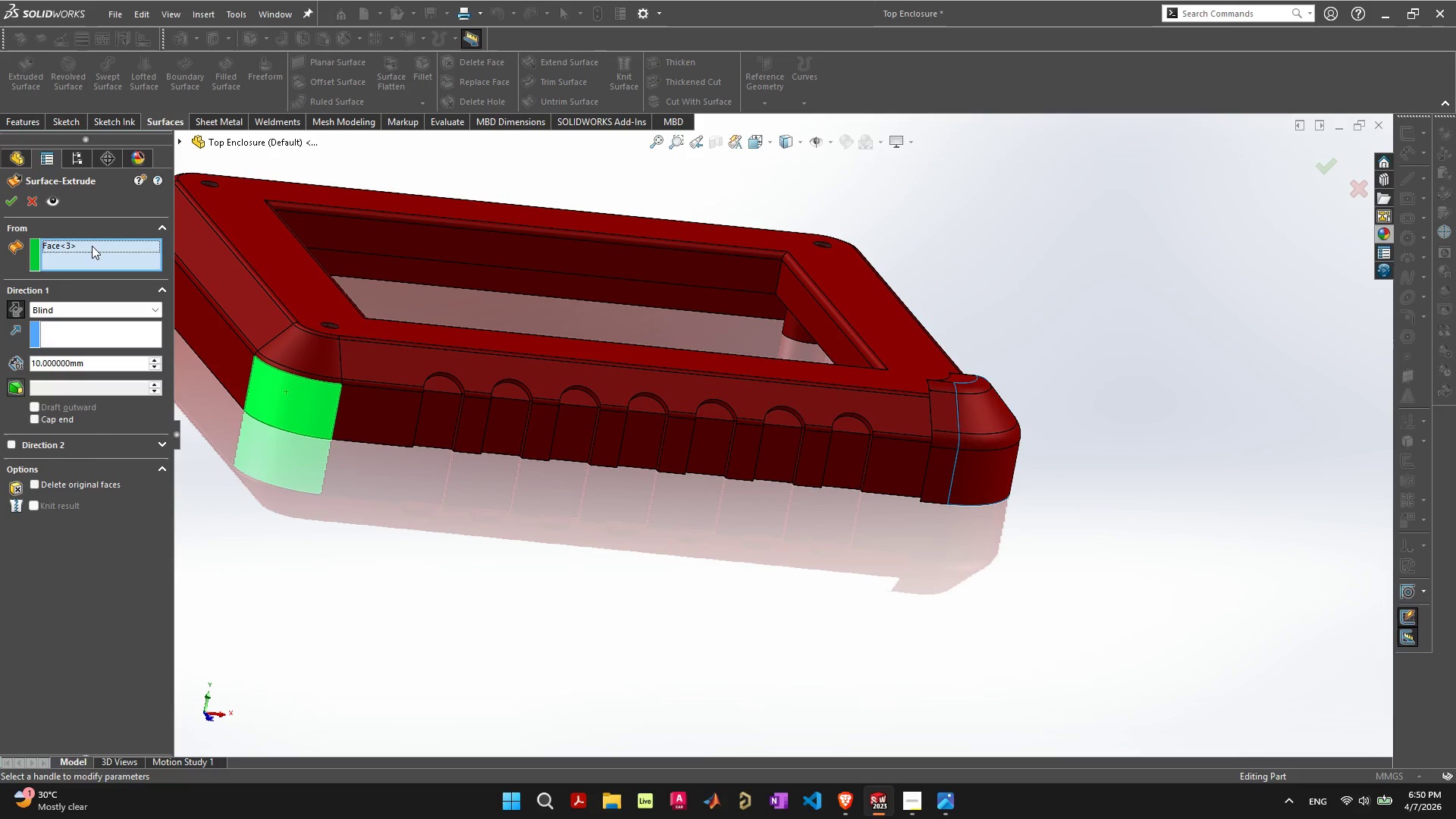 
key(Delete)
 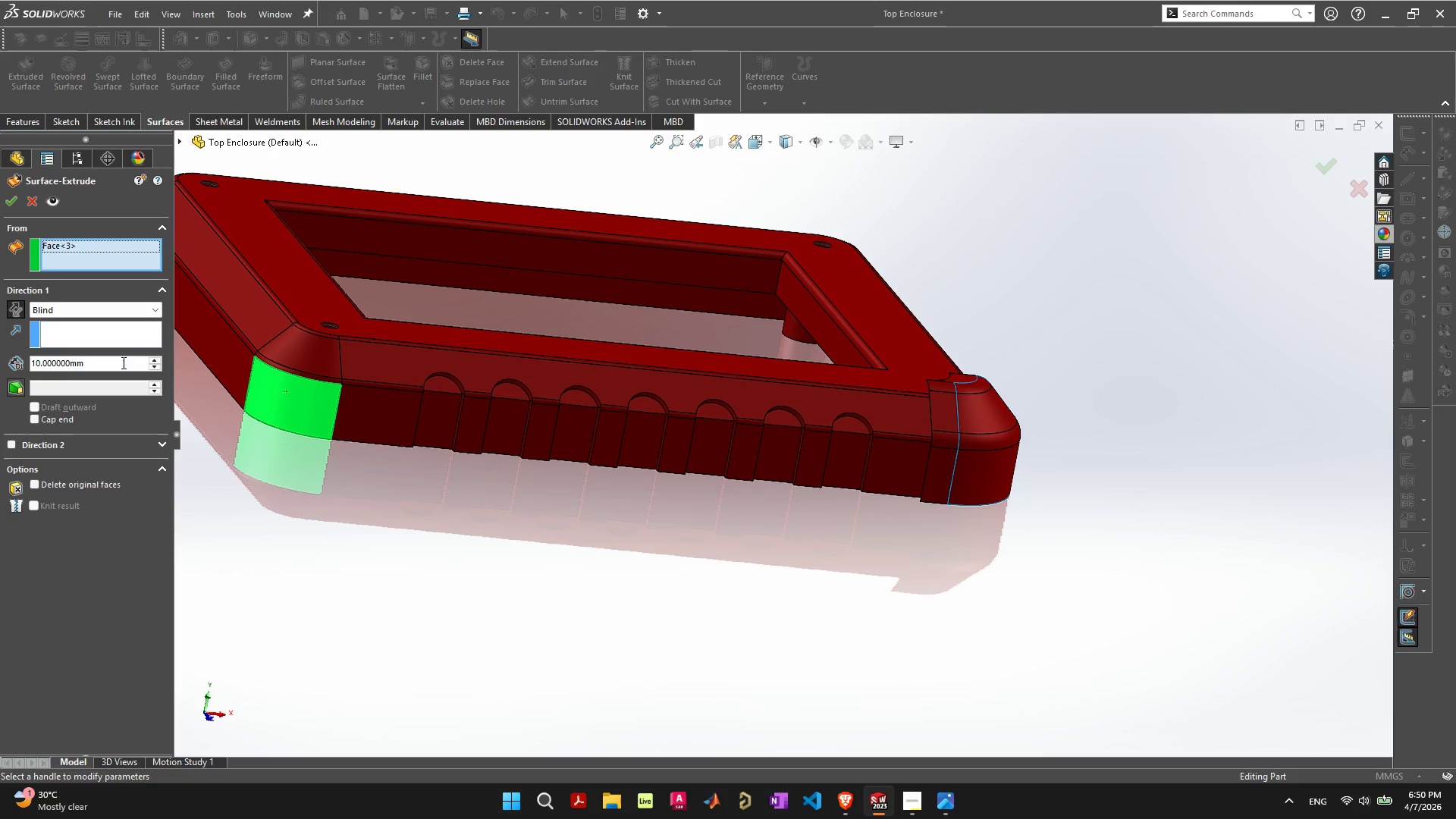 
left_click([130, 305])
 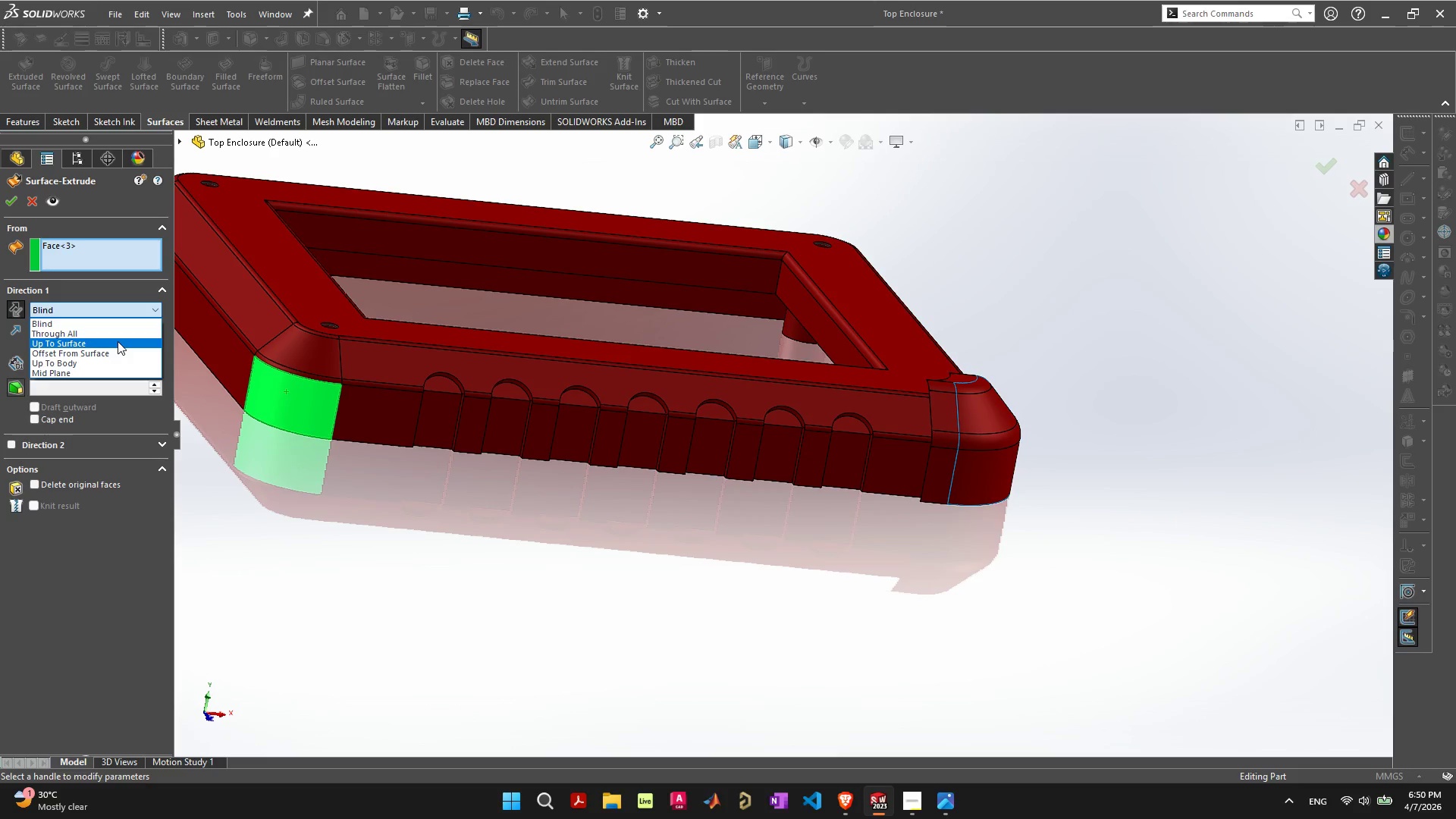 
left_click([118, 351])
 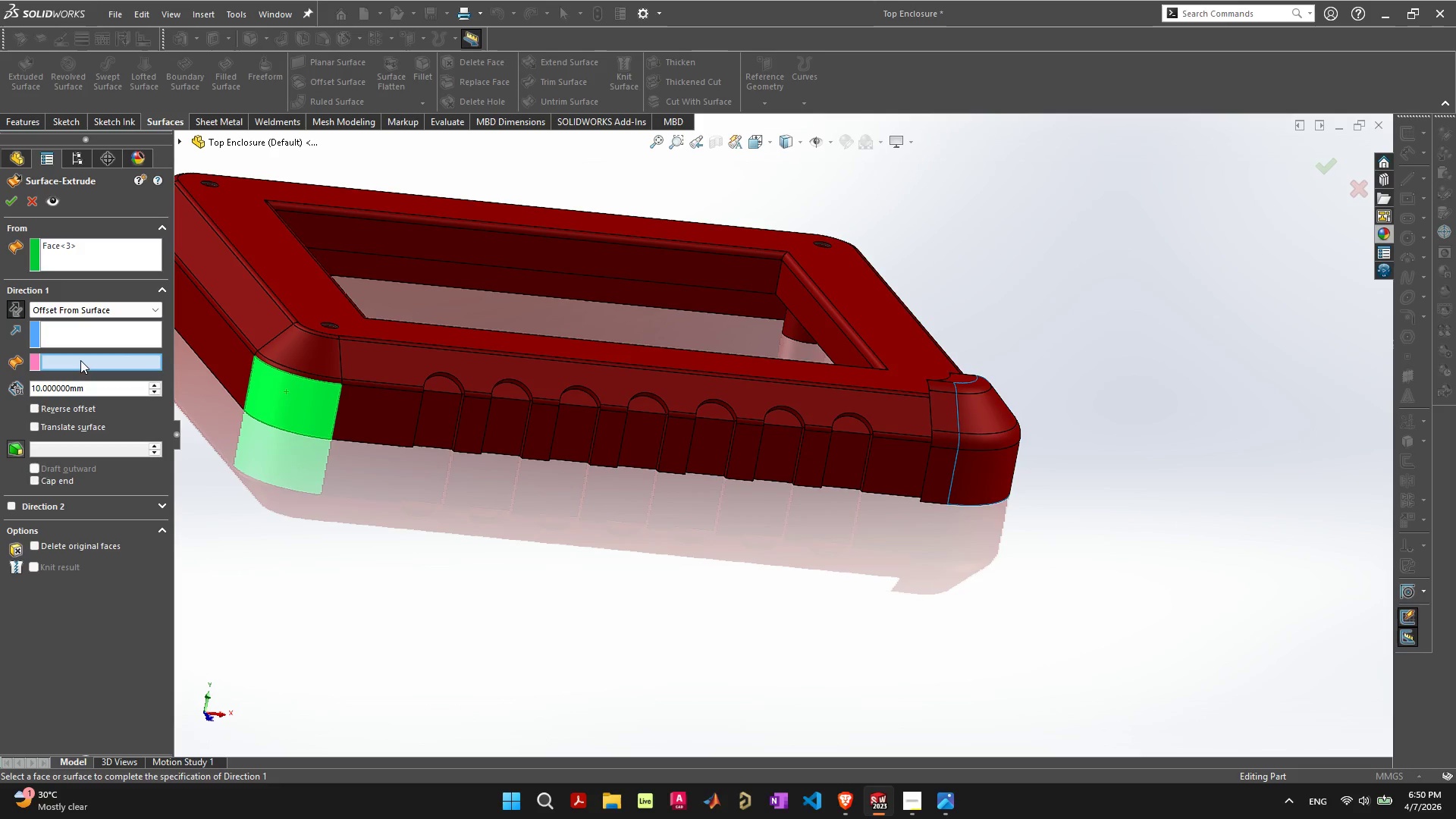 
wait(7.69)
 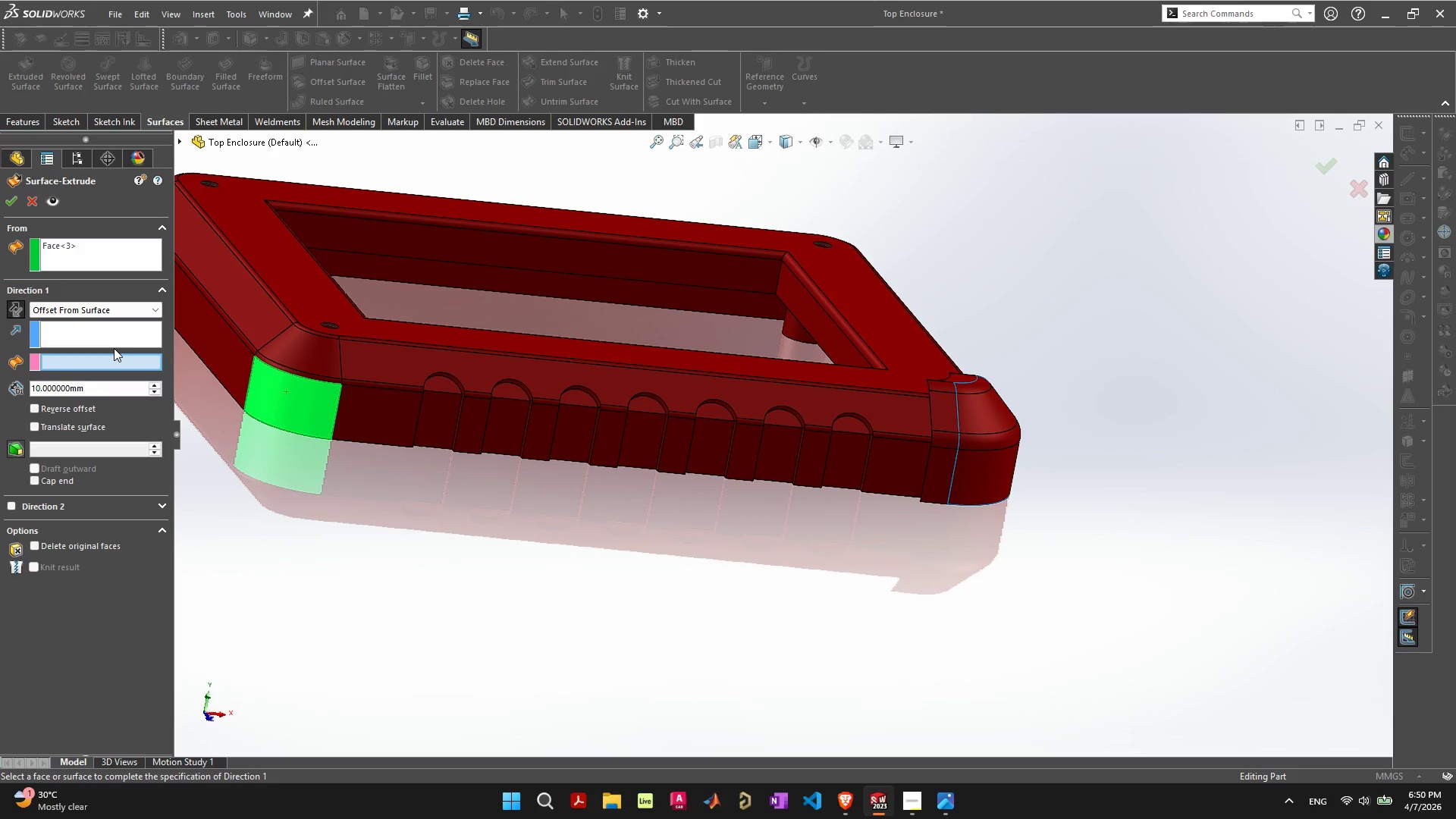 
left_click([360, 406])
 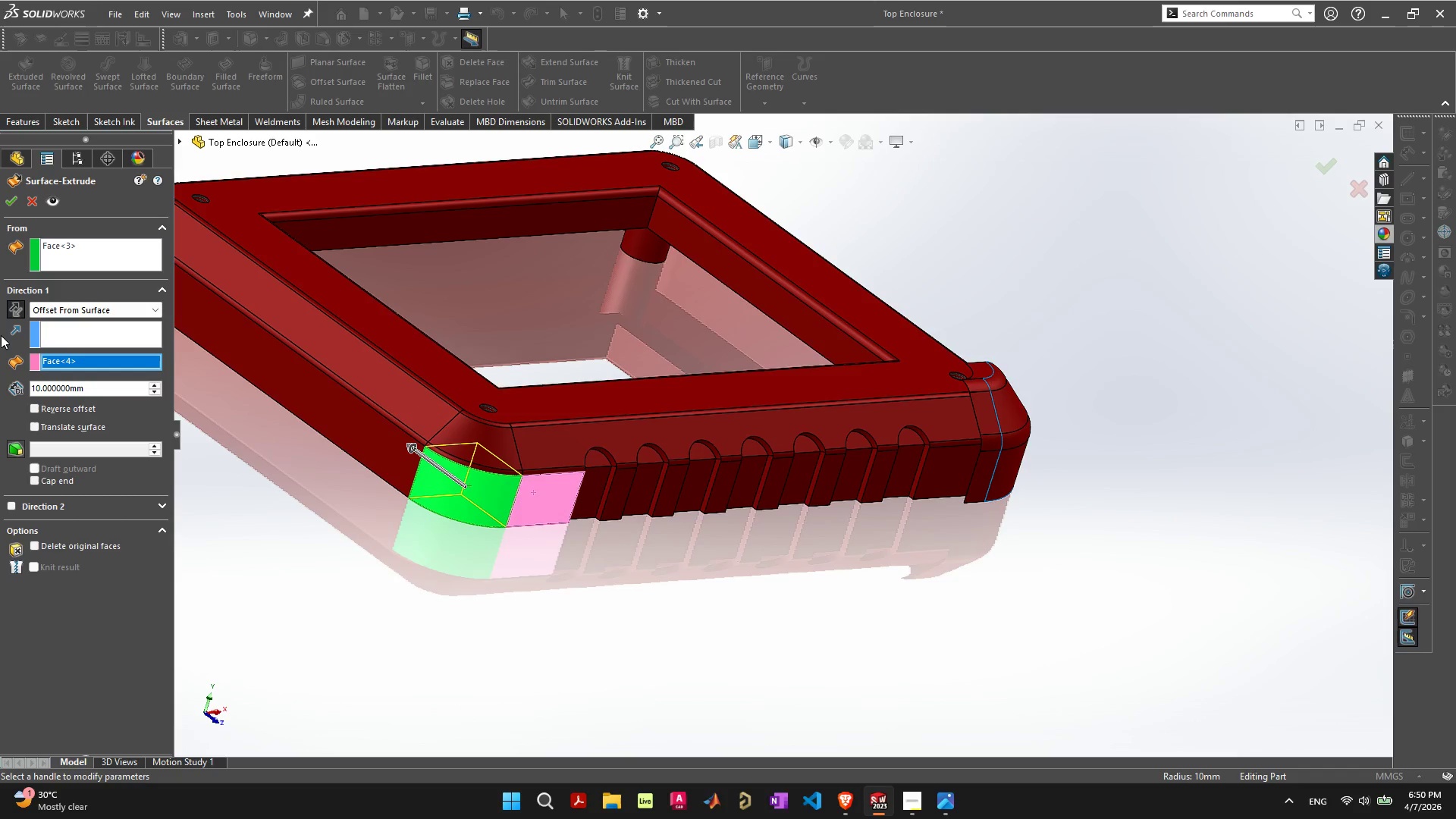 
left_click([15, 313])
 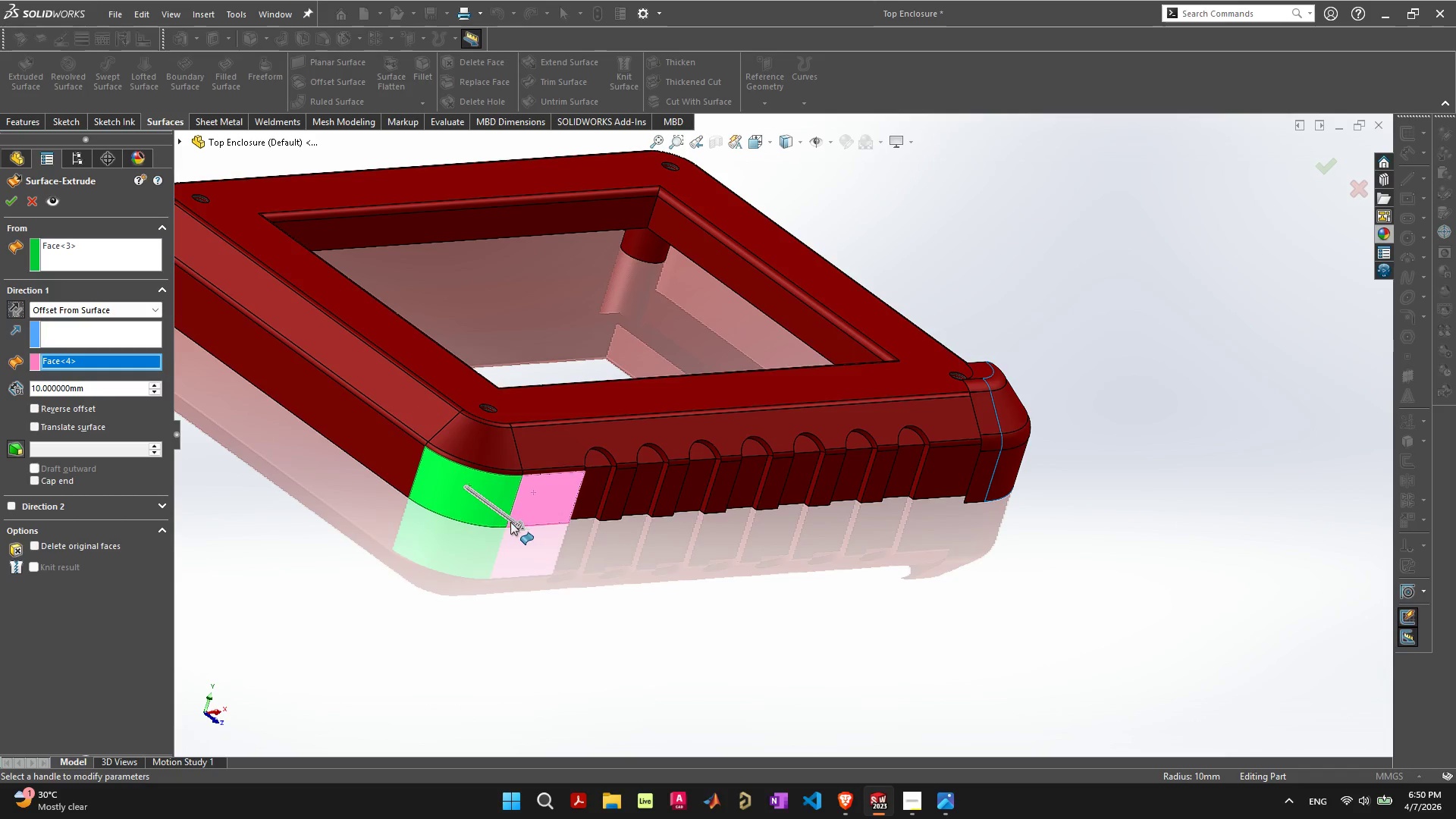 
left_click_drag(start_coordinate=[516, 522], to_coordinate=[544, 559])
 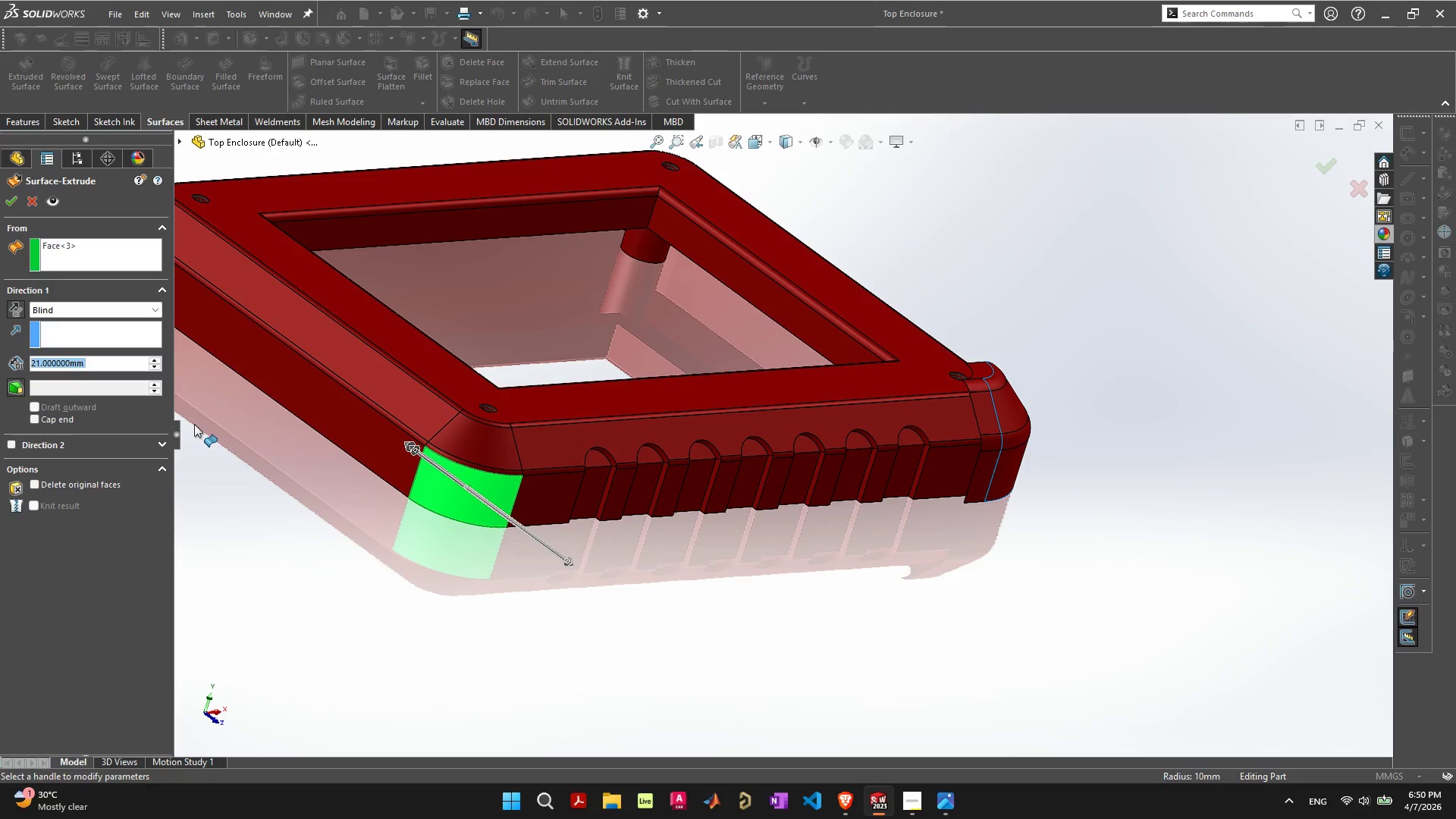 
wait(7.17)
 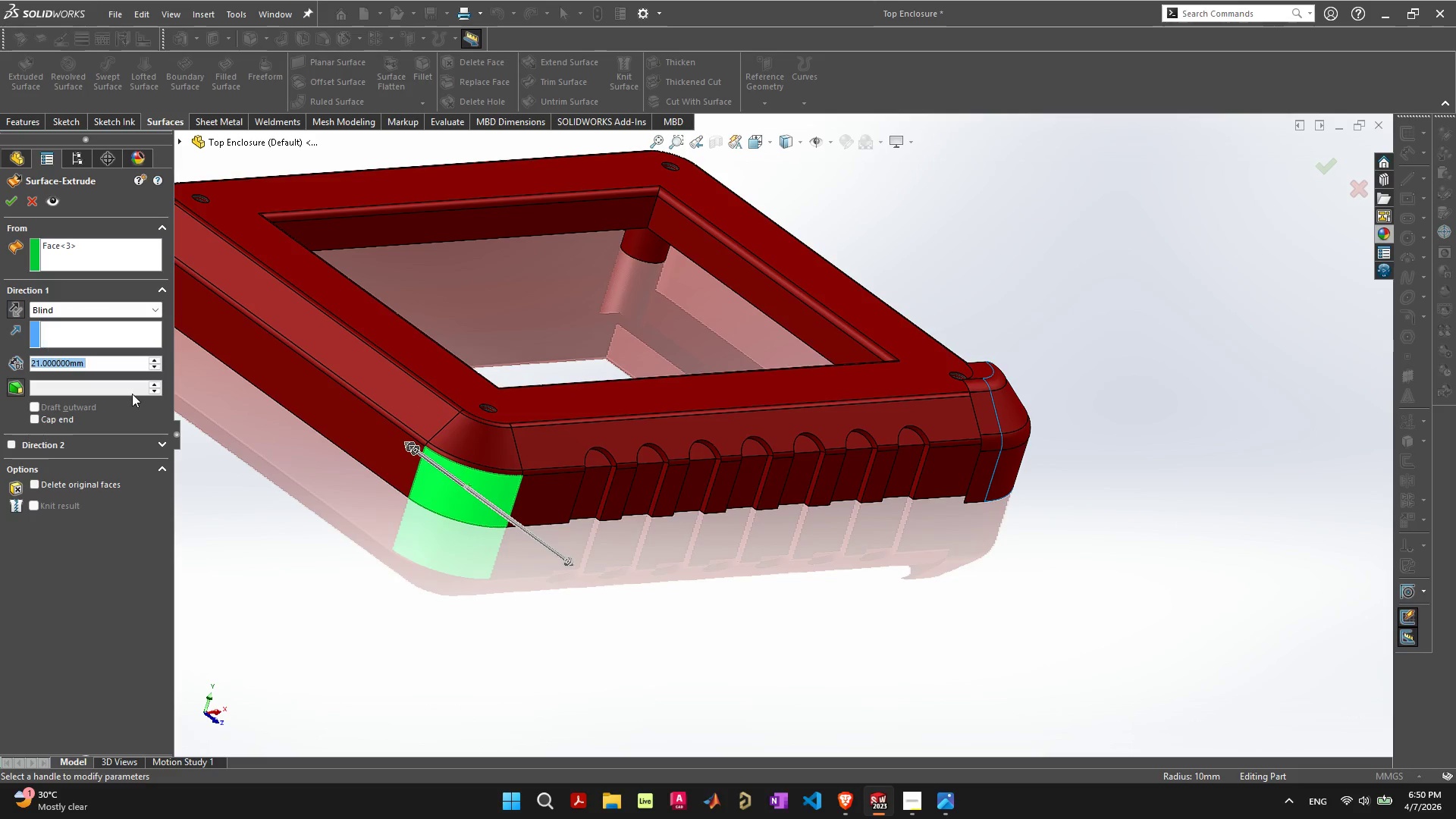 
left_click([31, 202])
 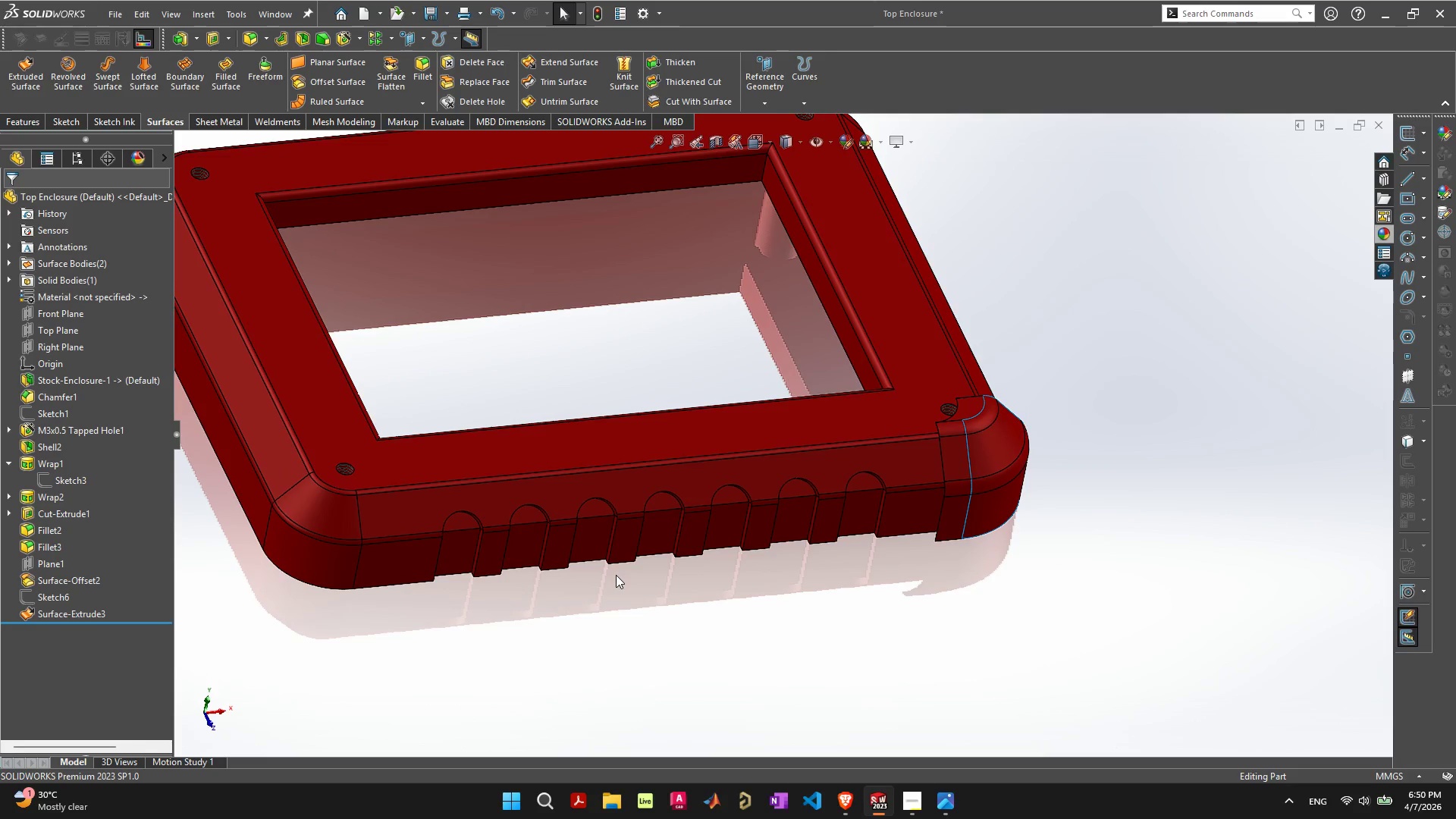 
wait(10.34)
 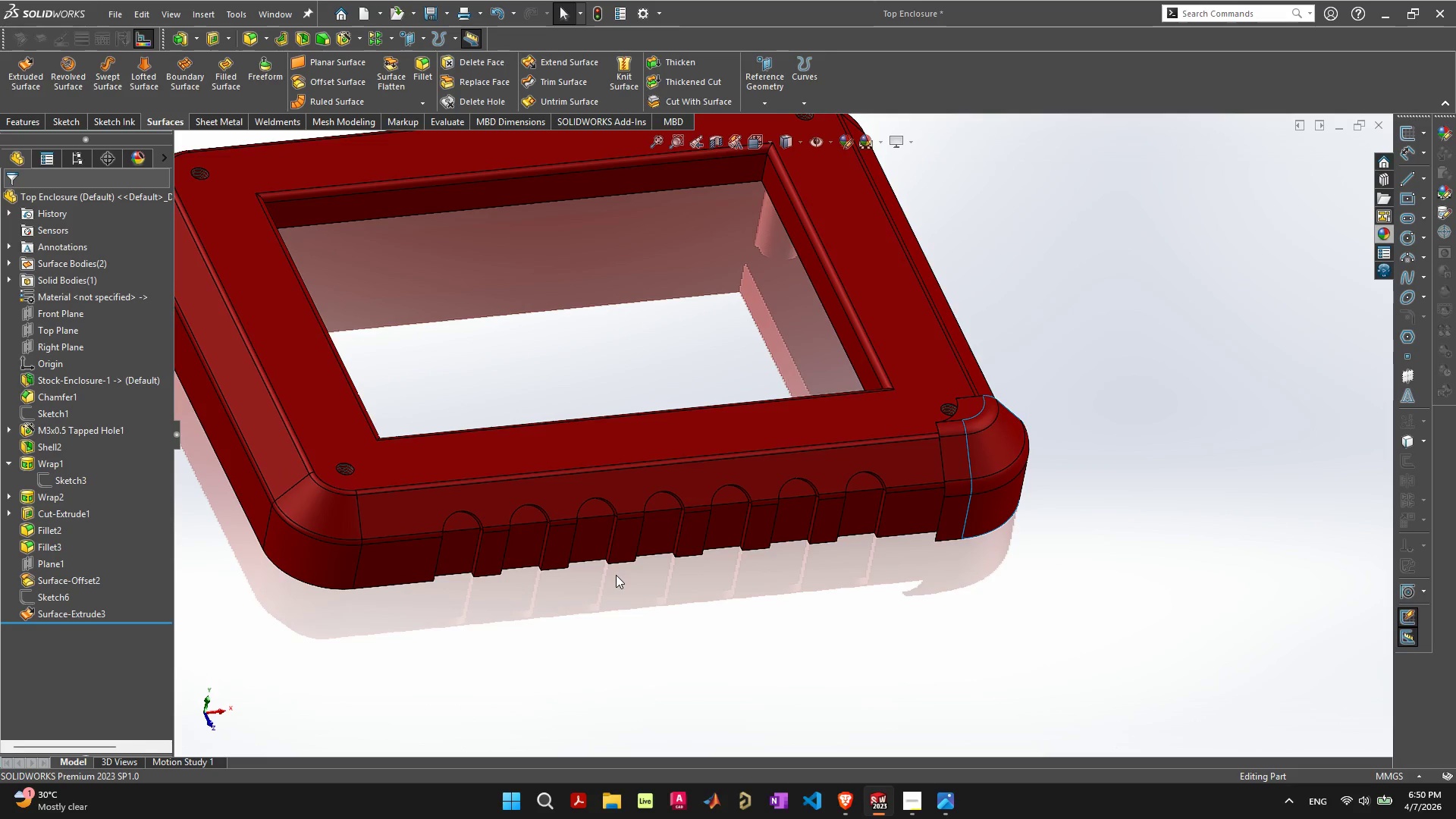 
left_click([105, 616])
 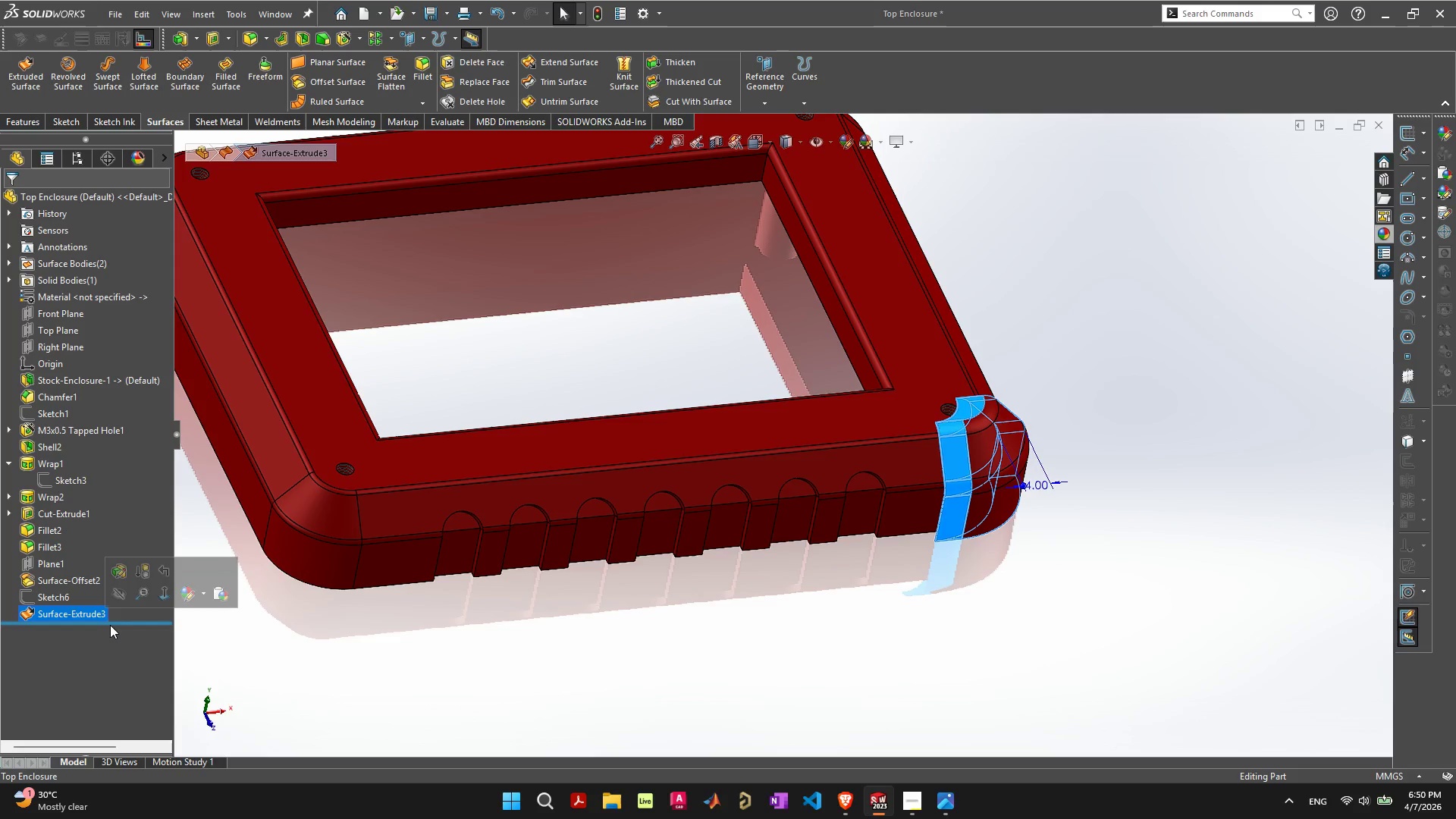 
key(Delete)
 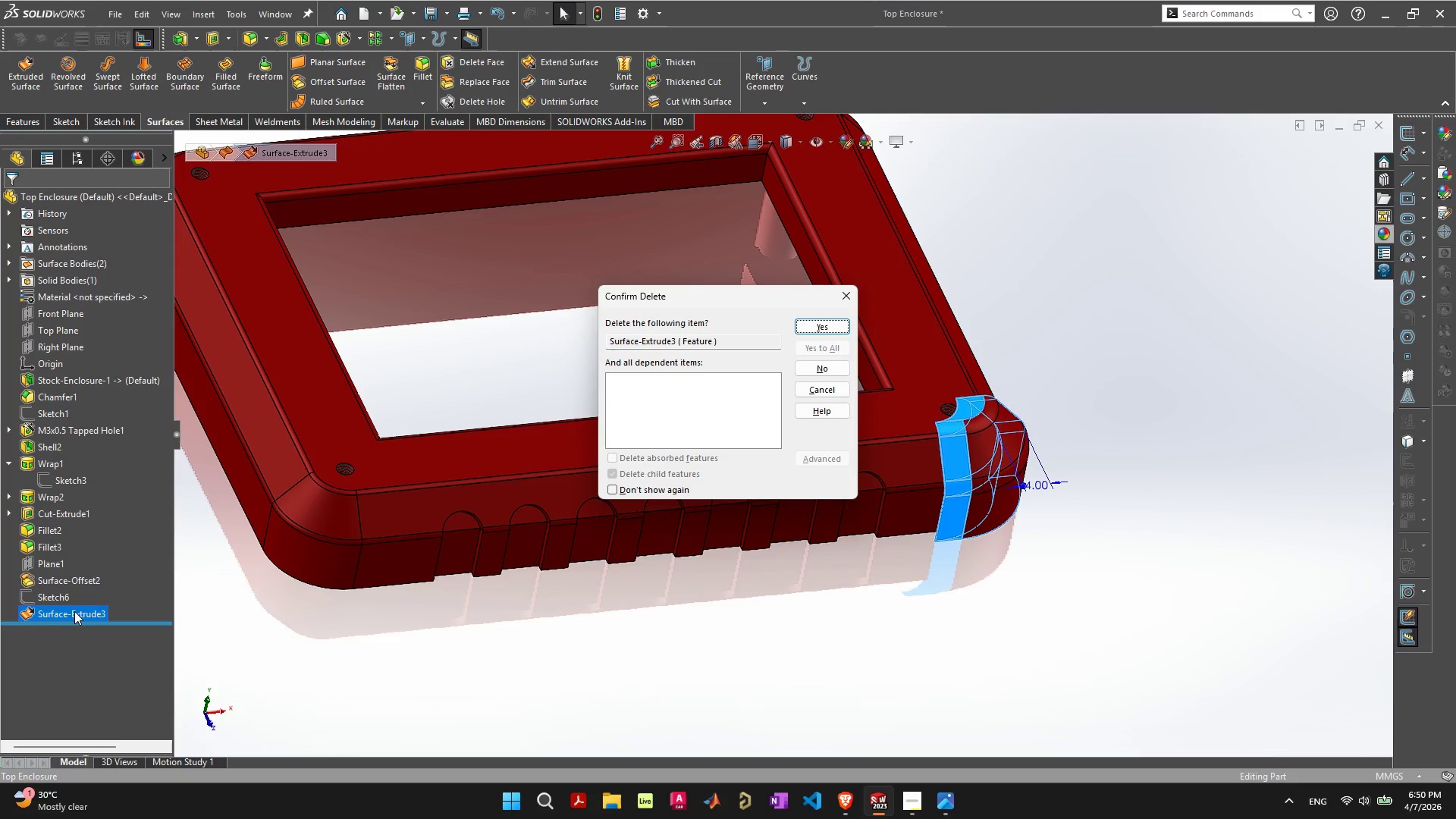 
key(Space)
 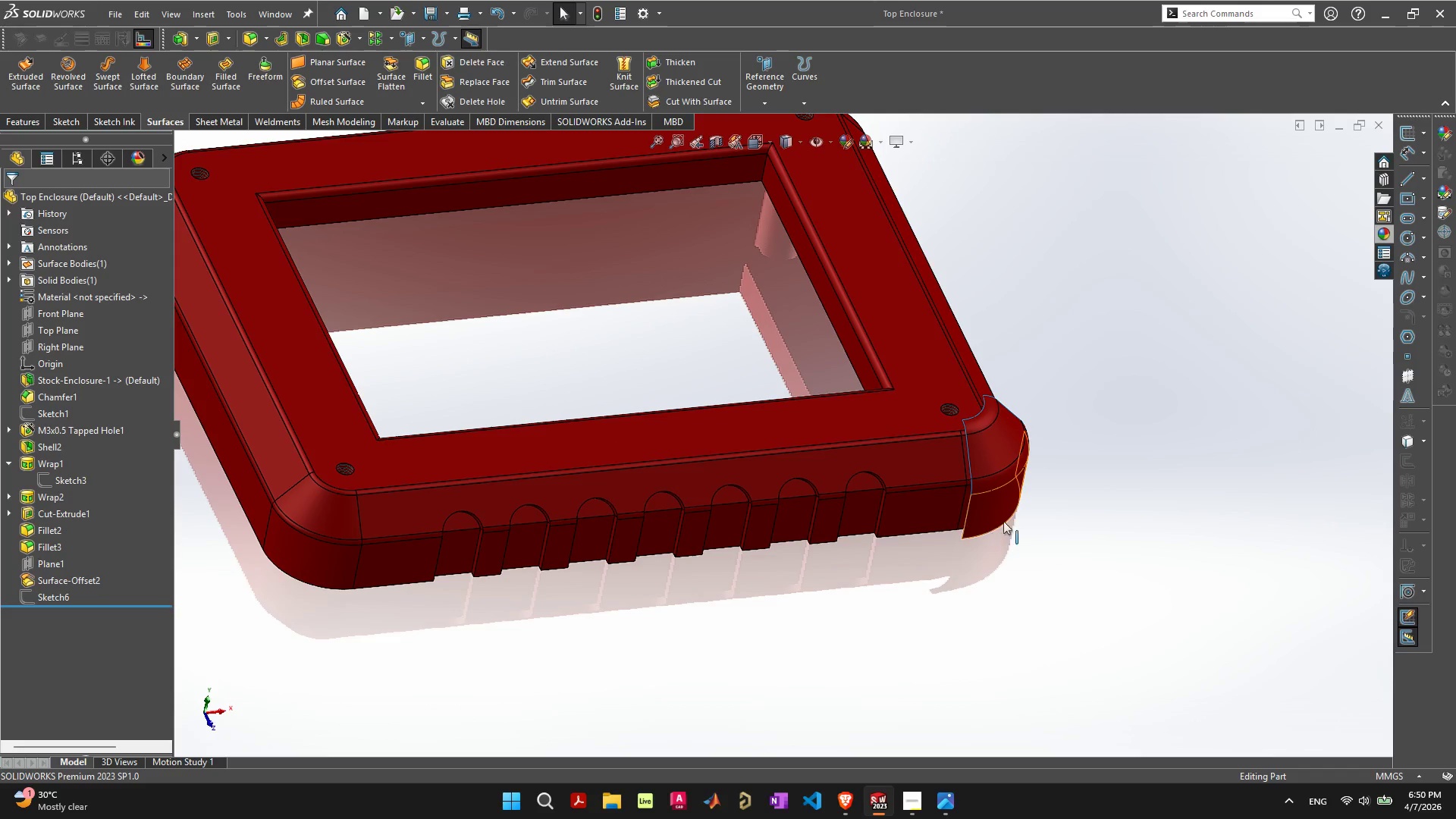 
left_click([1009, 454])
 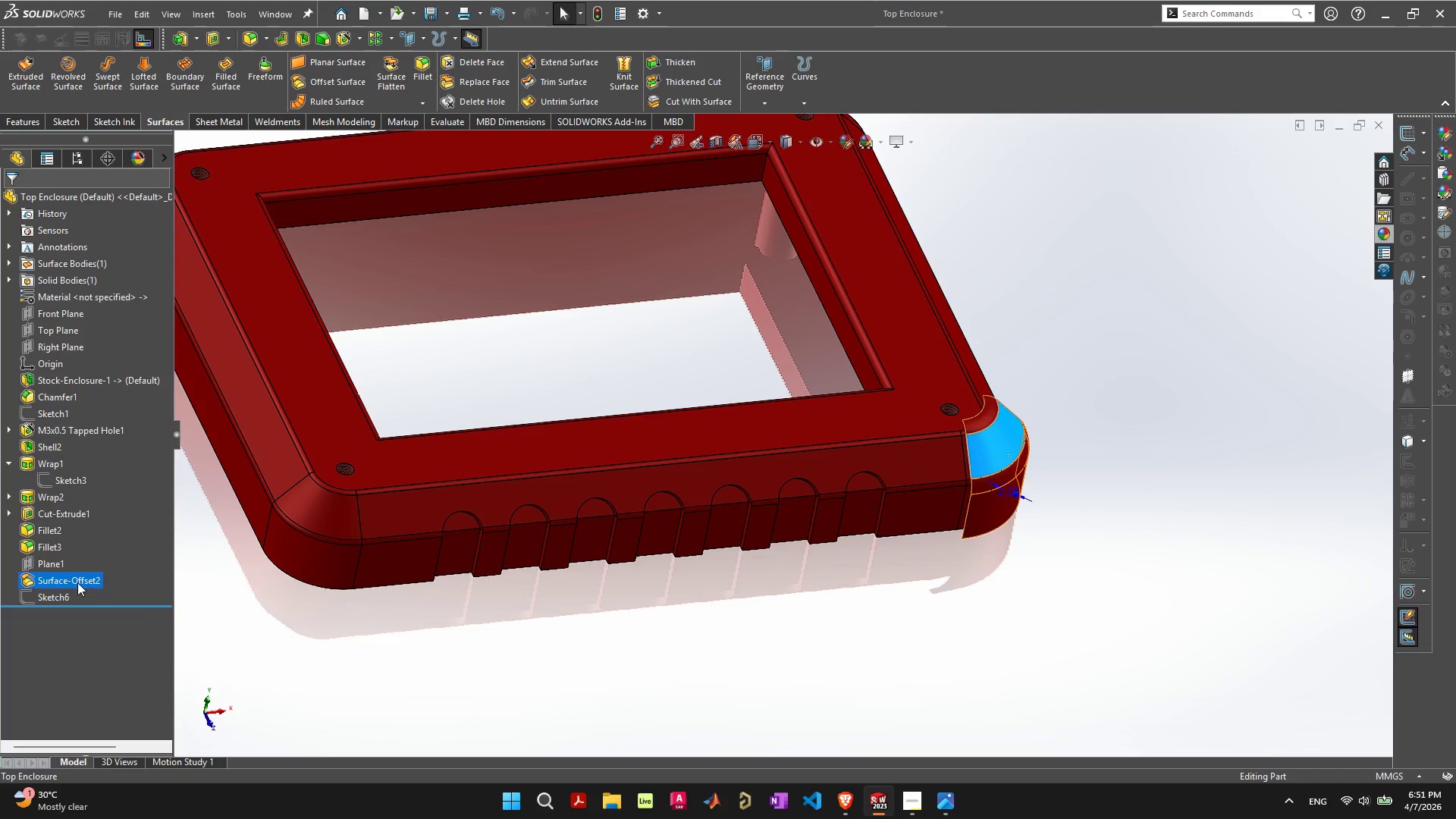 
right_click([80, 578])
 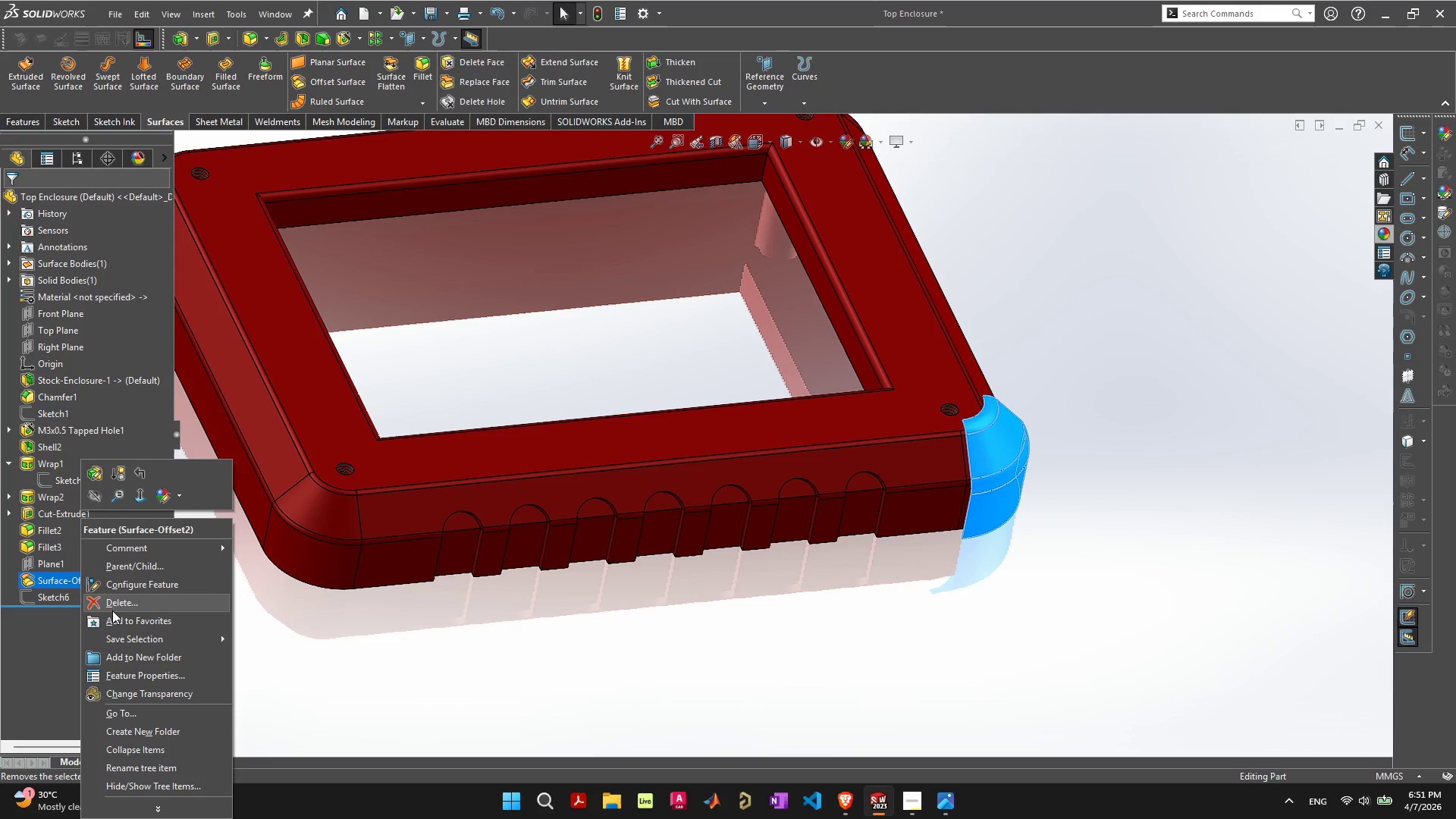 
left_click([117, 604])
 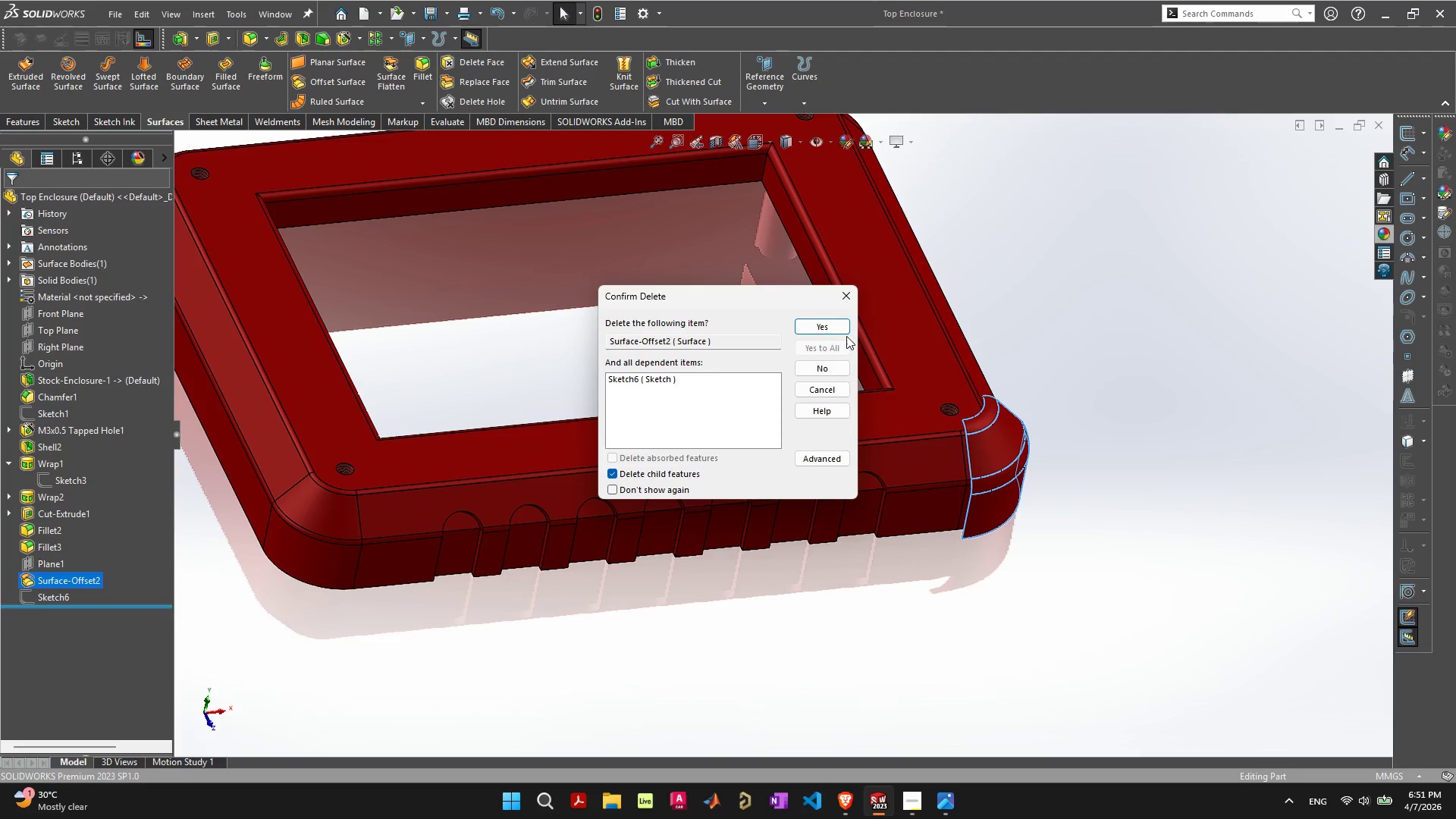 
left_click([846, 333])
 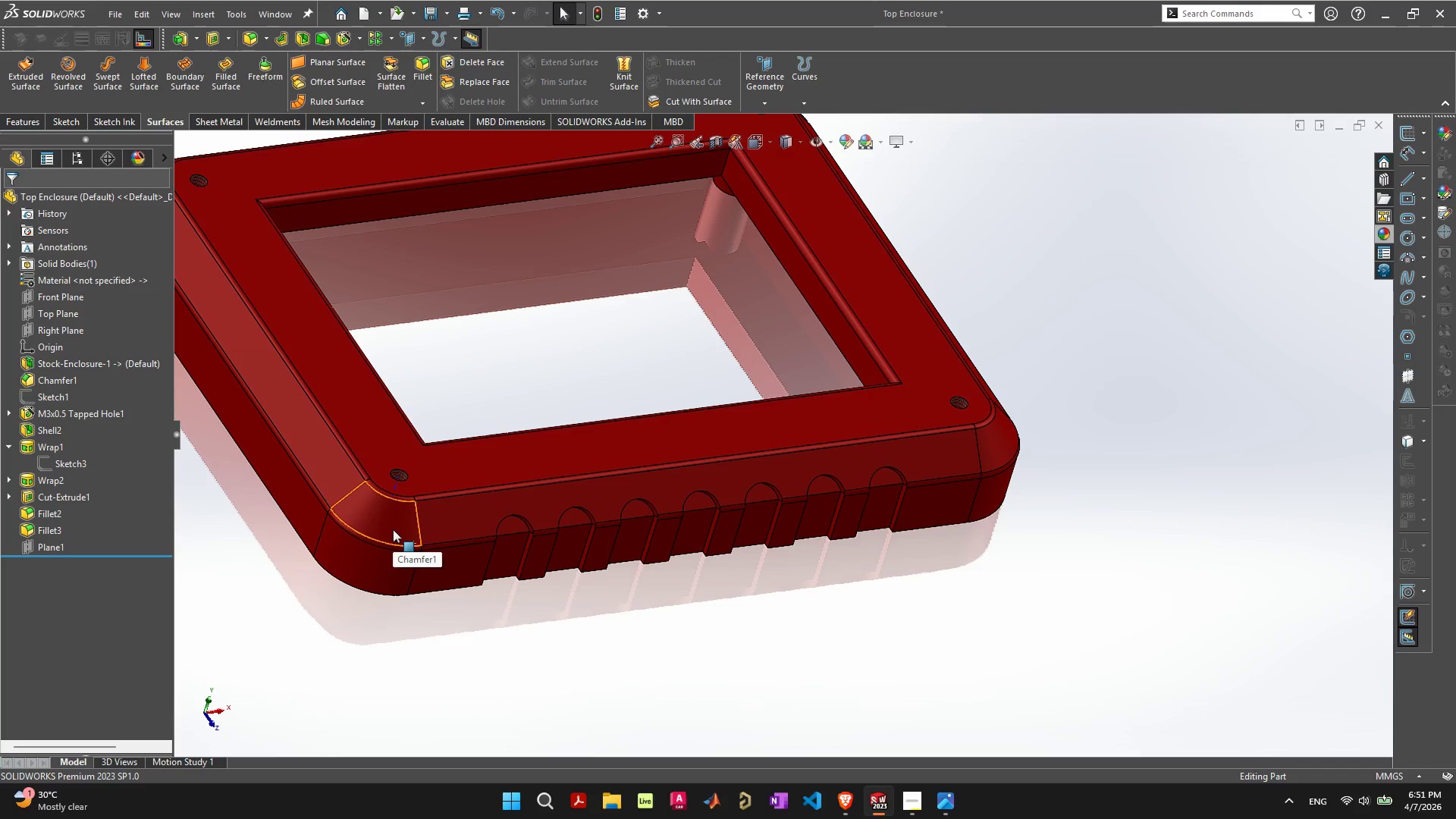 
wait(17.09)
 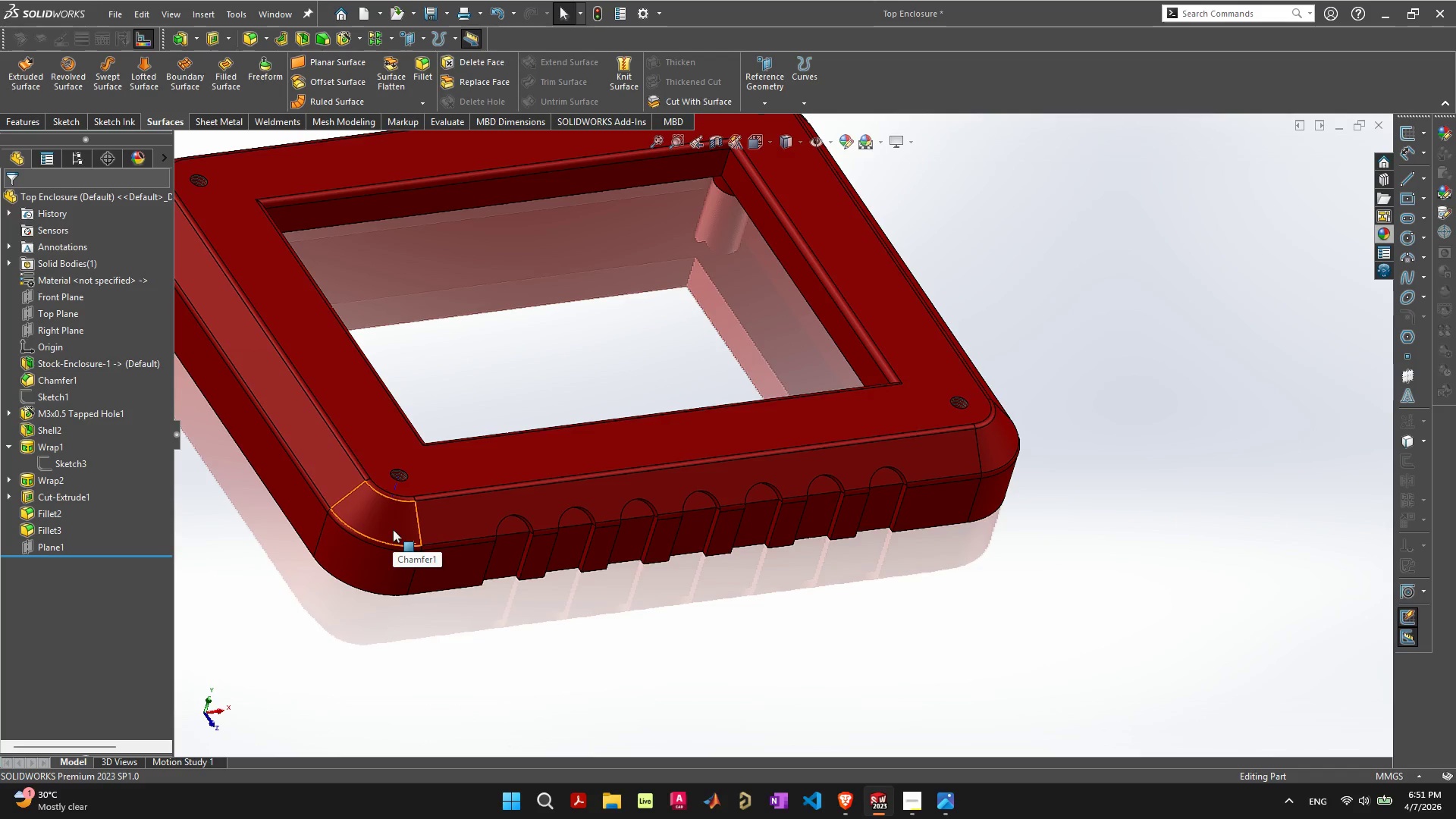 
left_click([11, 94])
 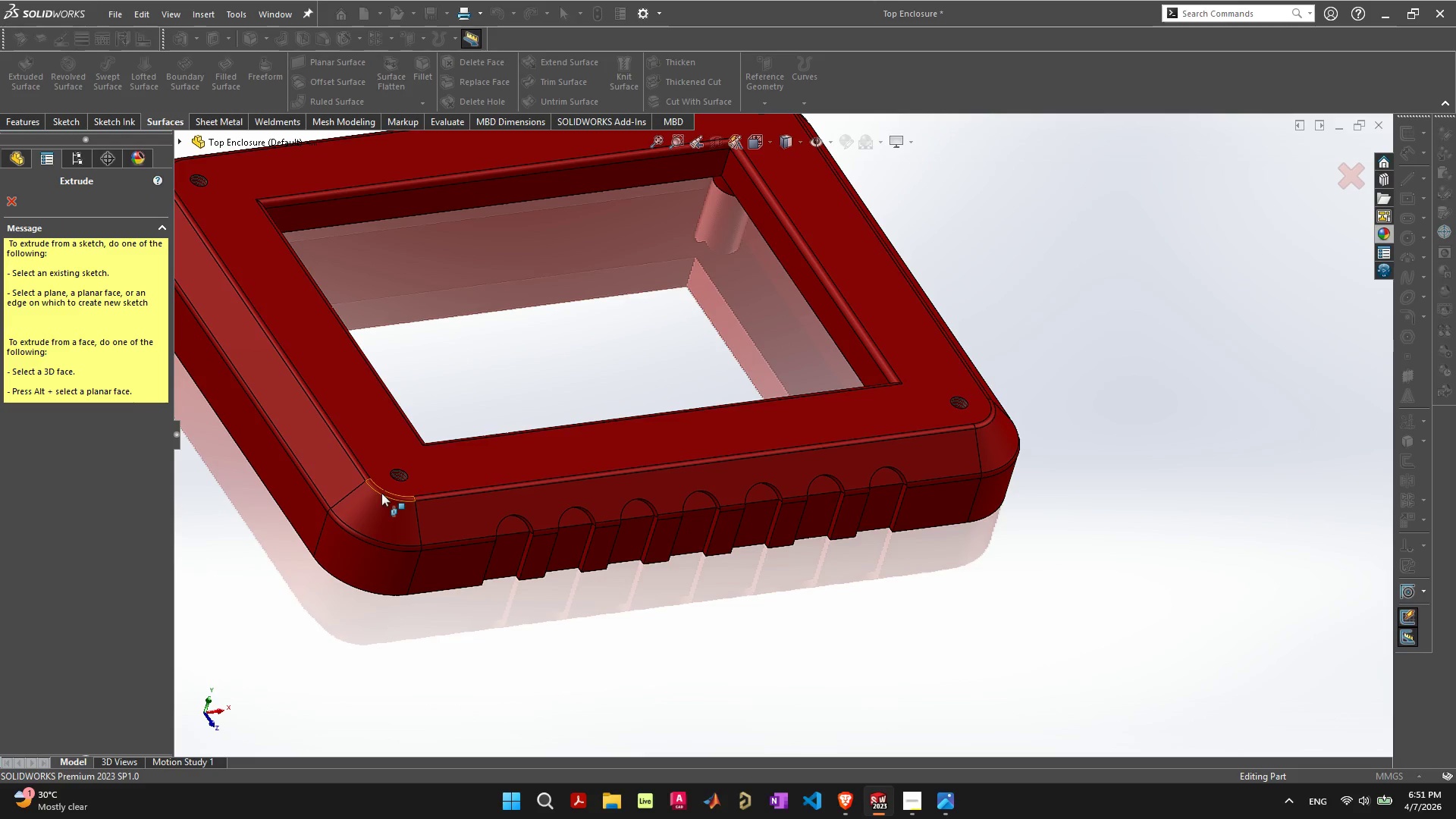 
left_click([384, 491])
 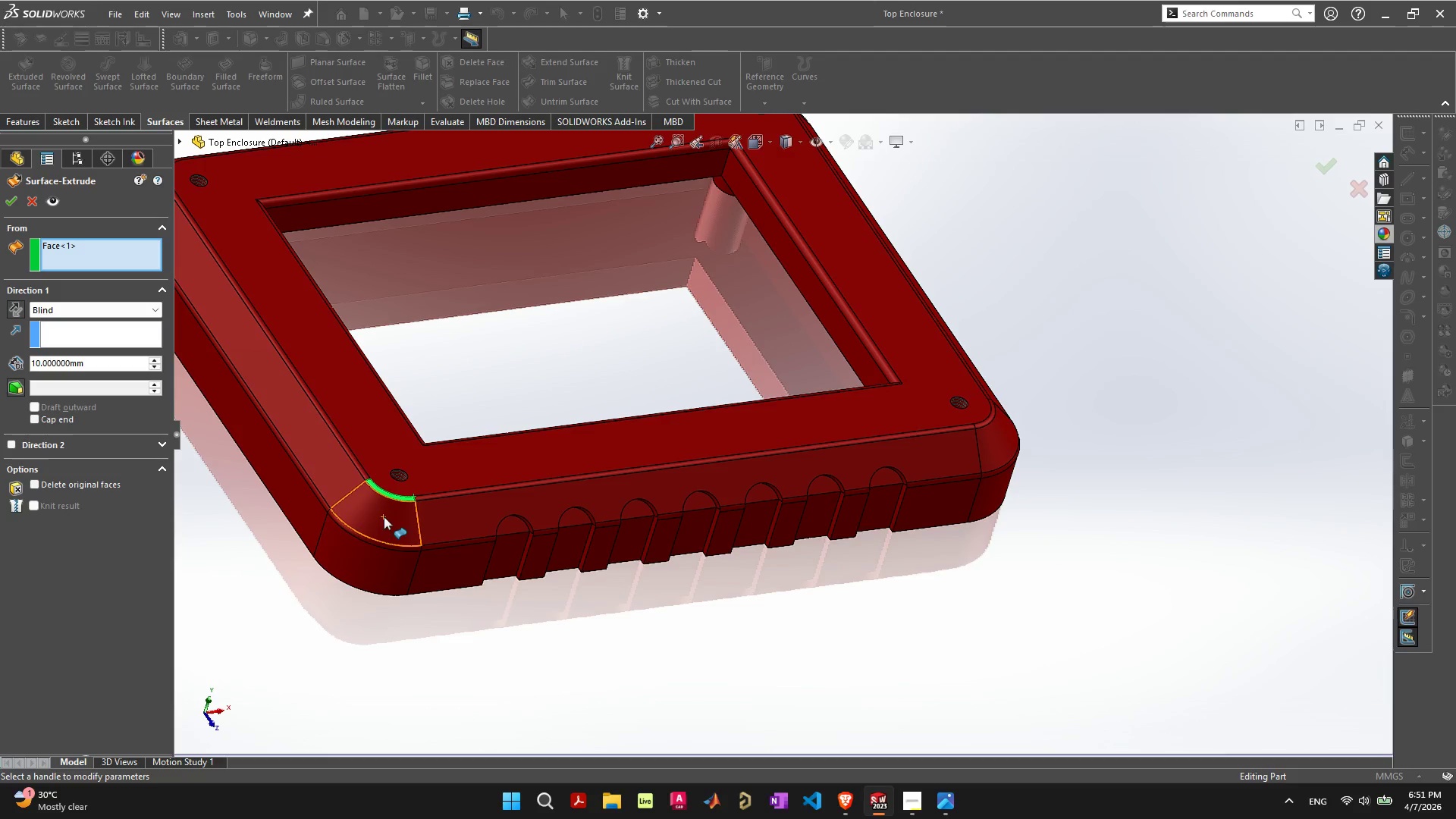 
scroll: coordinate [454, 498], scroll_direction: up, amount: 5.0
 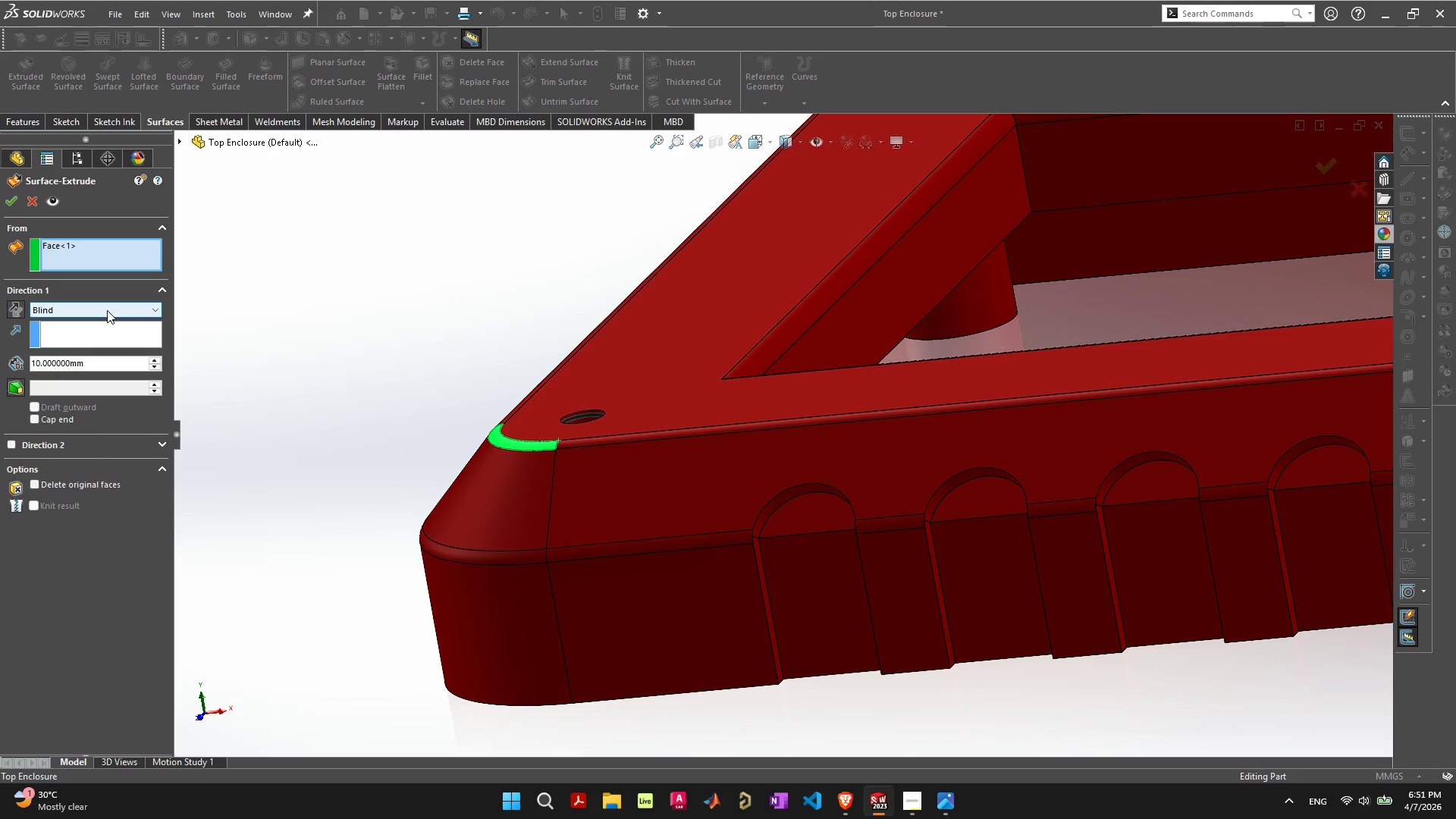 
left_click([13, 310])
 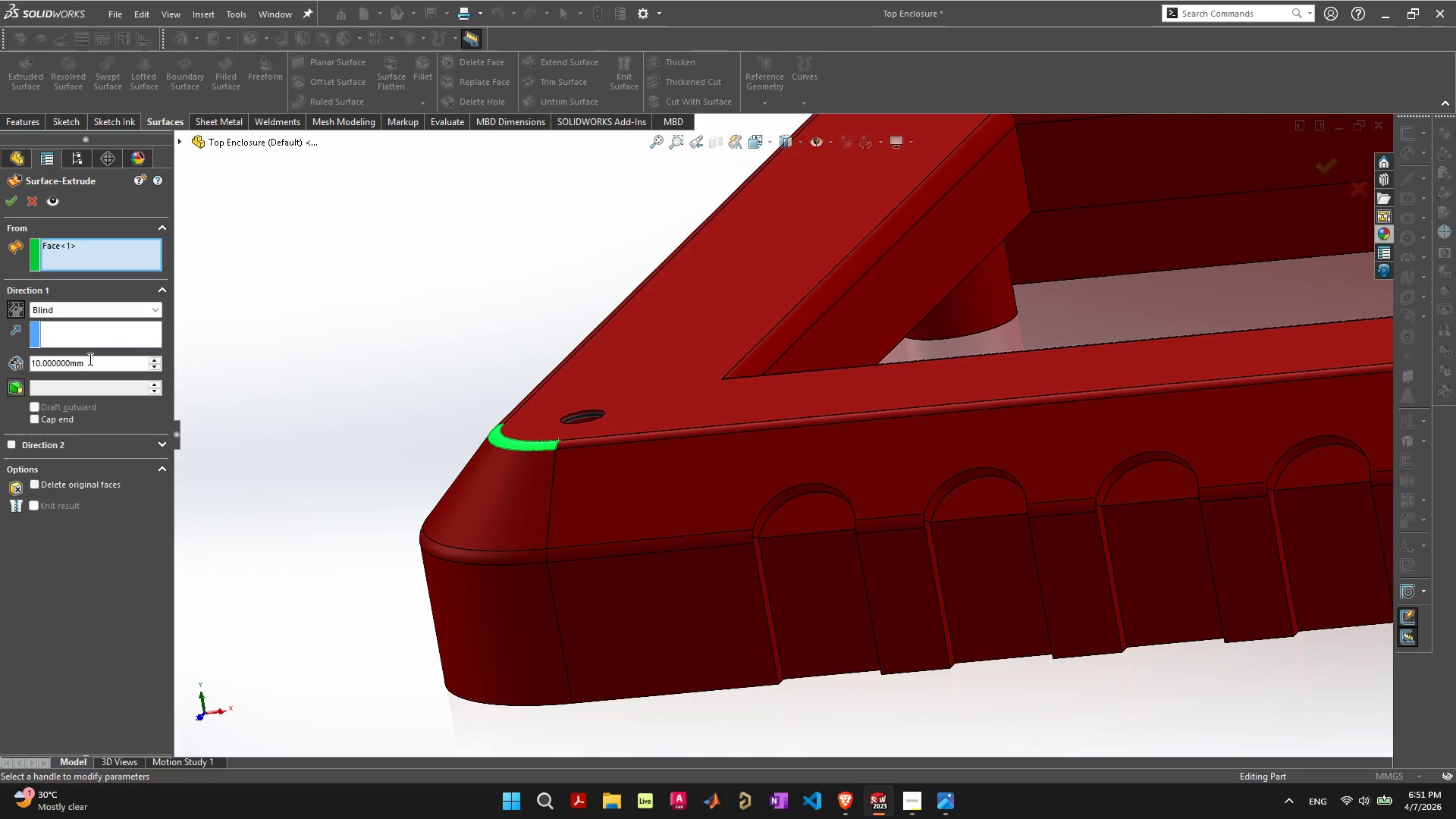 
wait(5.25)
 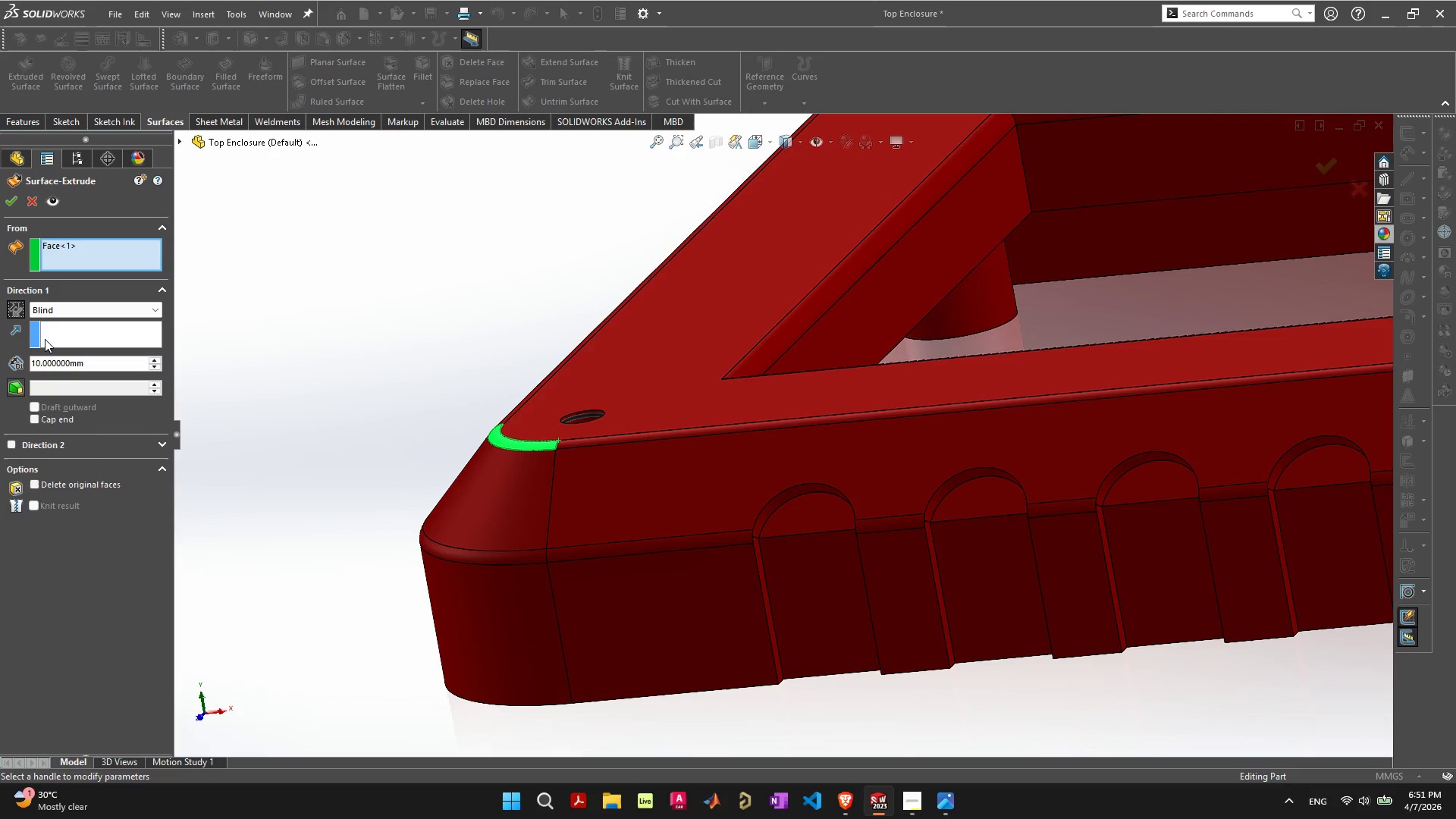 
left_click([641, 613])
 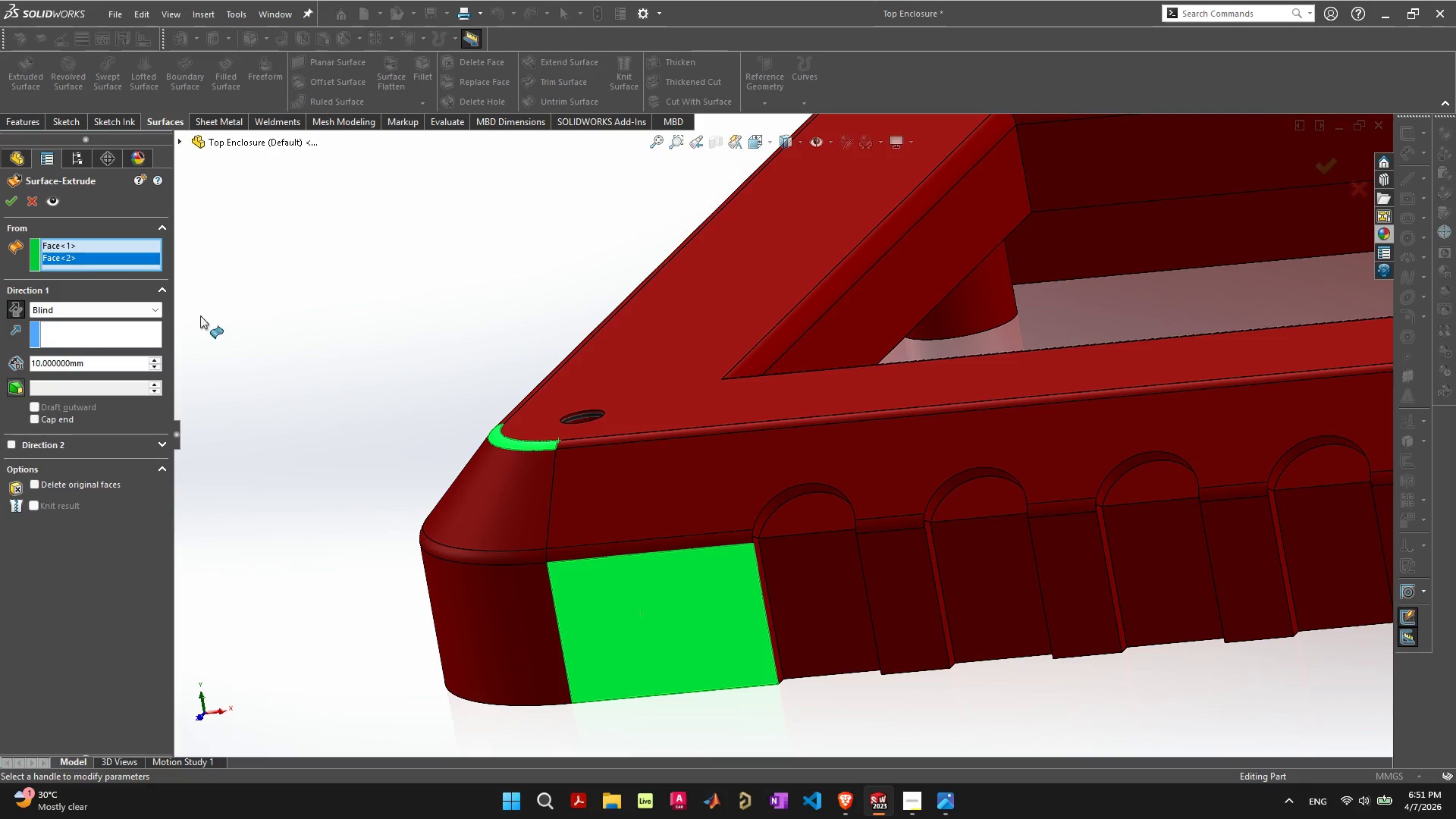 
left_click([80, 246])
 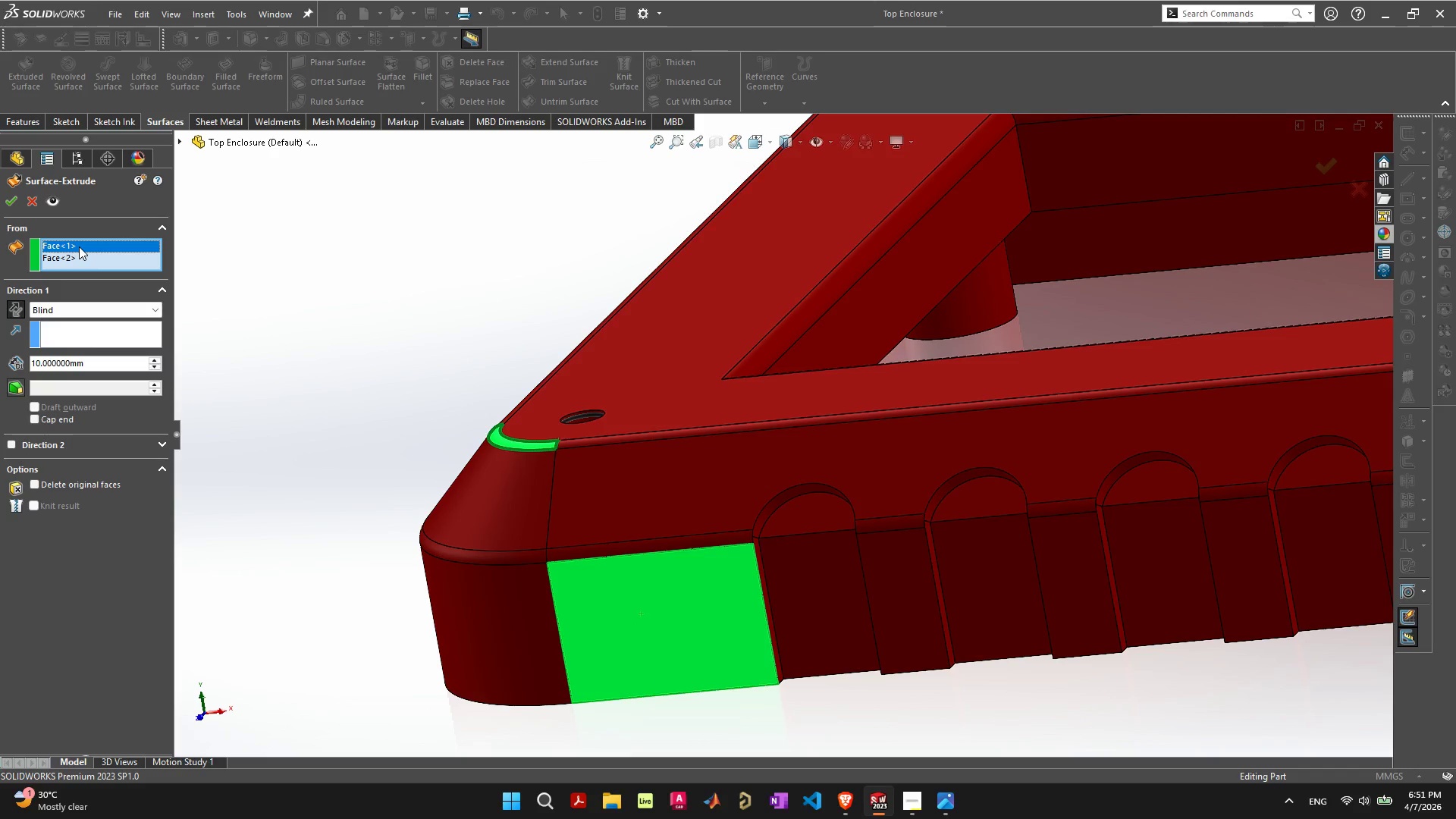 
key(Delete)
 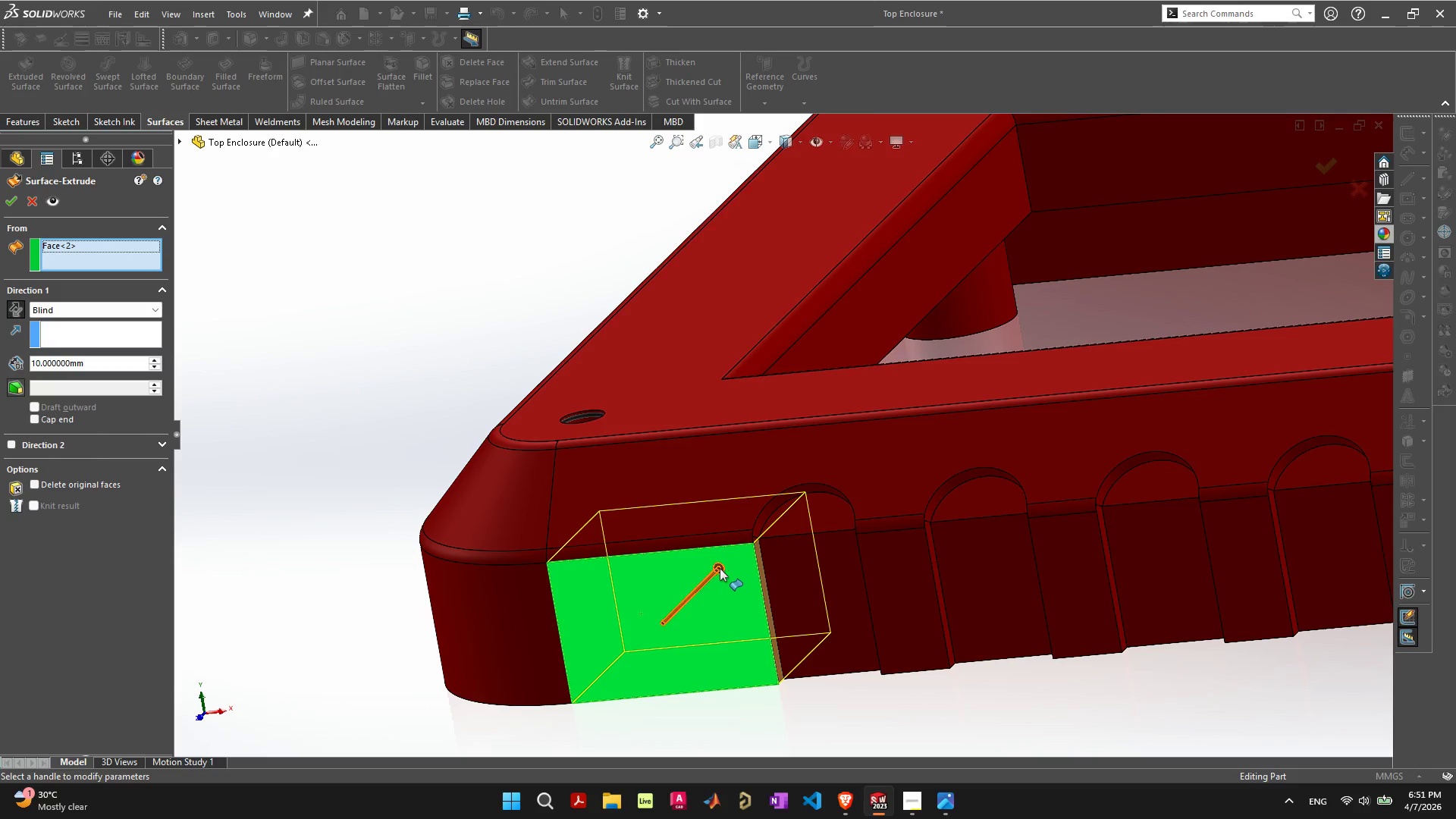 
left_click_drag(start_coordinate=[720, 570], to_coordinate=[588, 690])
 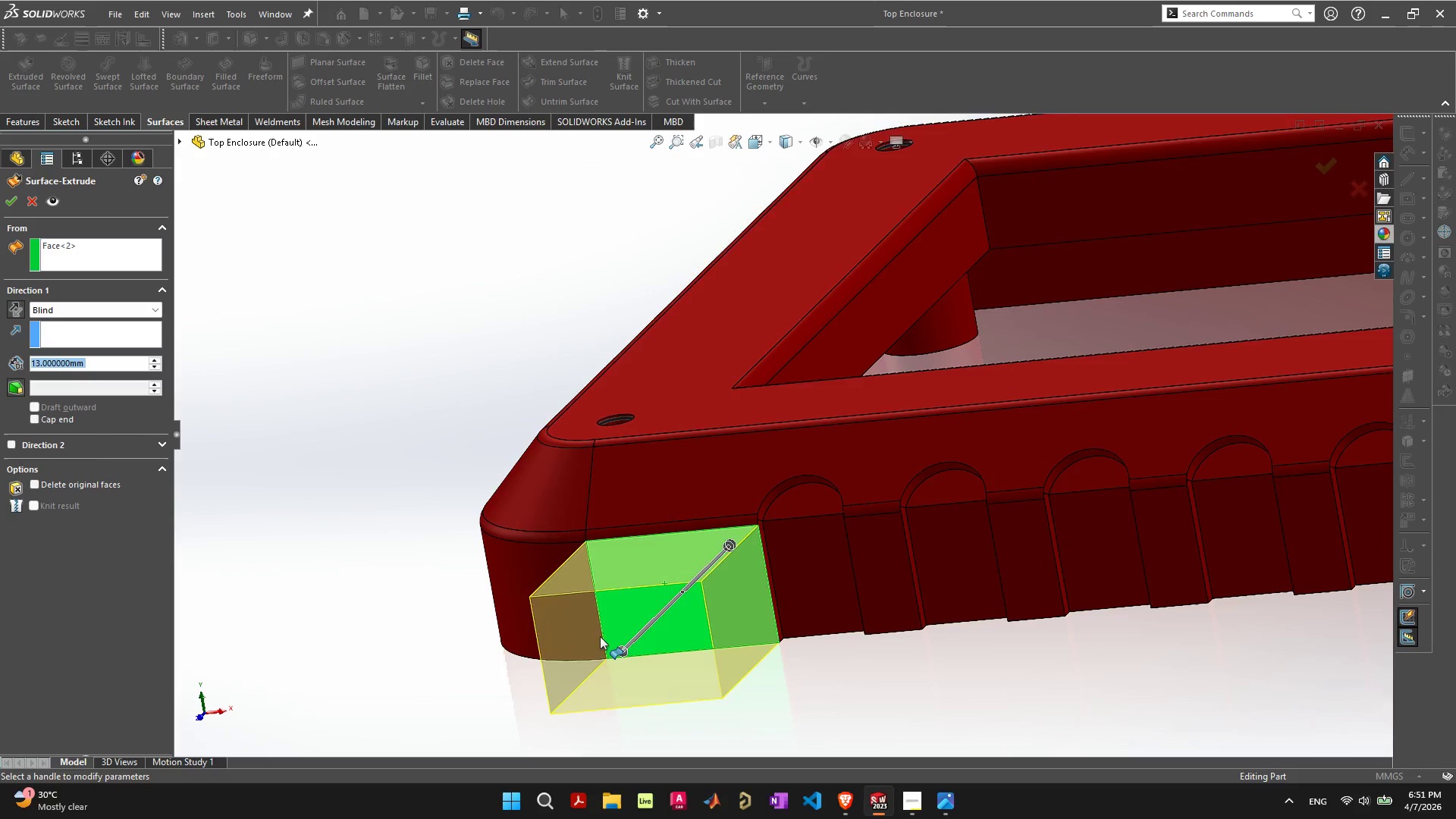 
scroll: coordinate [600, 636], scroll_direction: down, amount: 2.0
 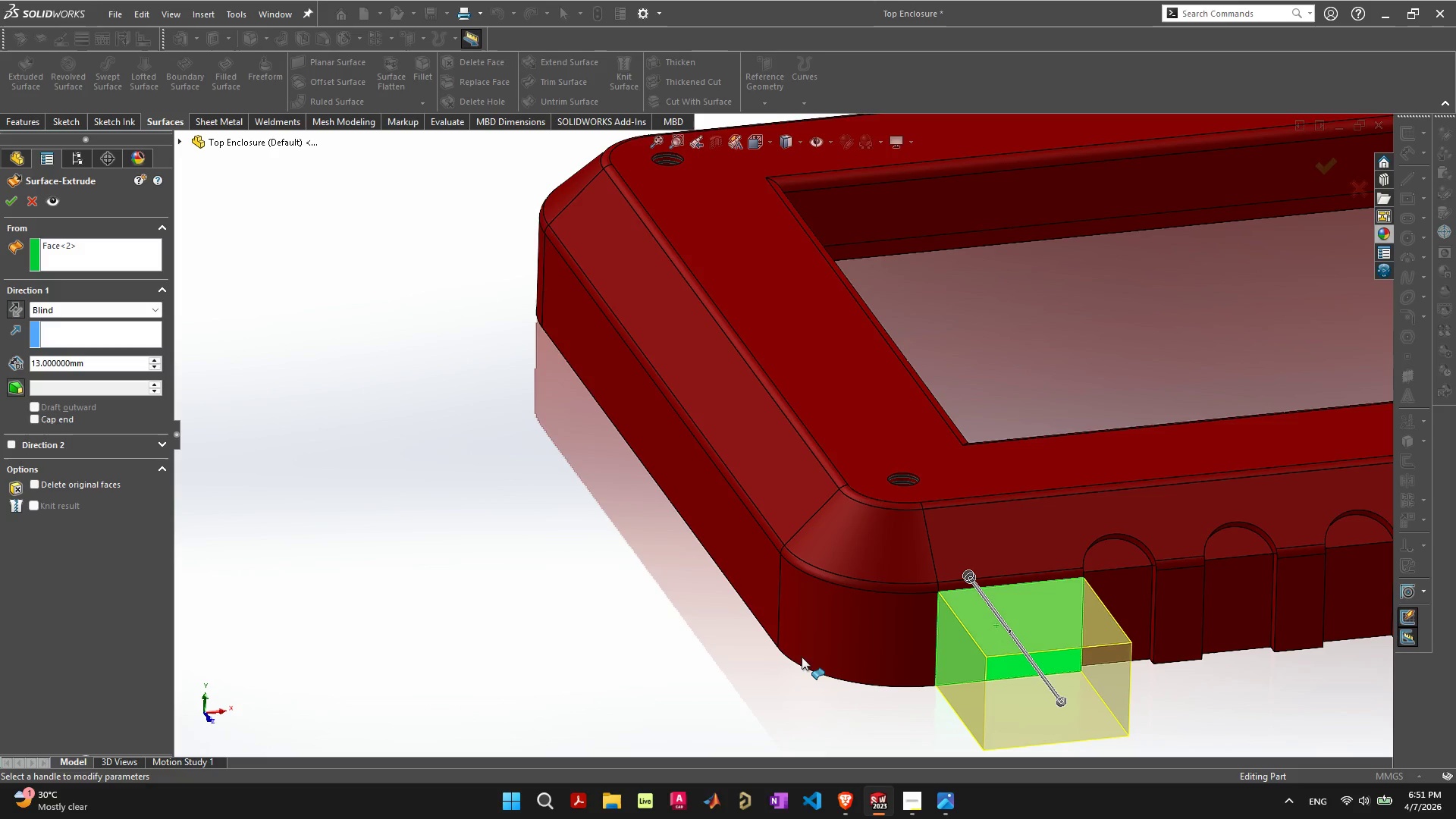 
wait(6.04)
 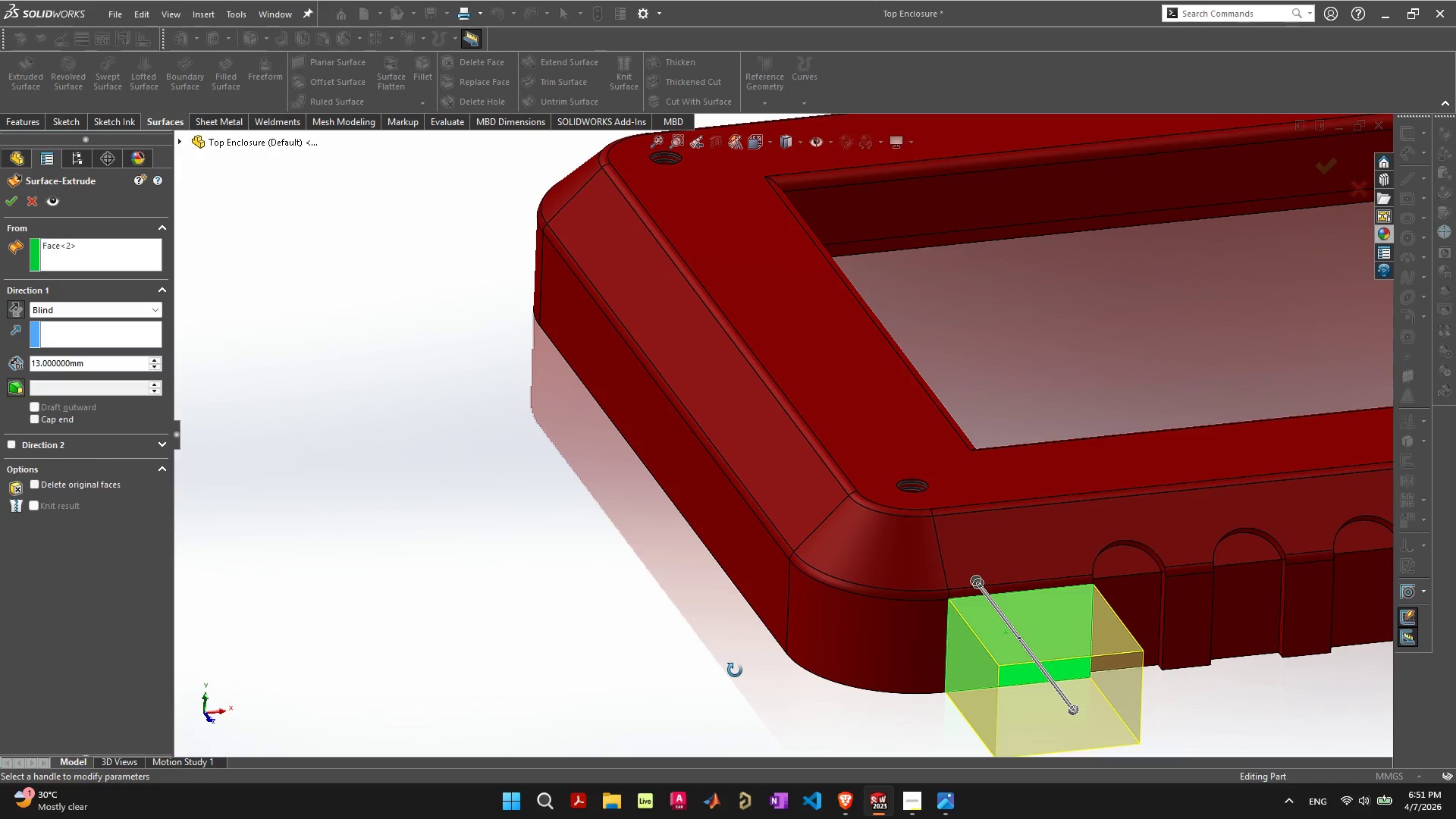 
key(Delete)
 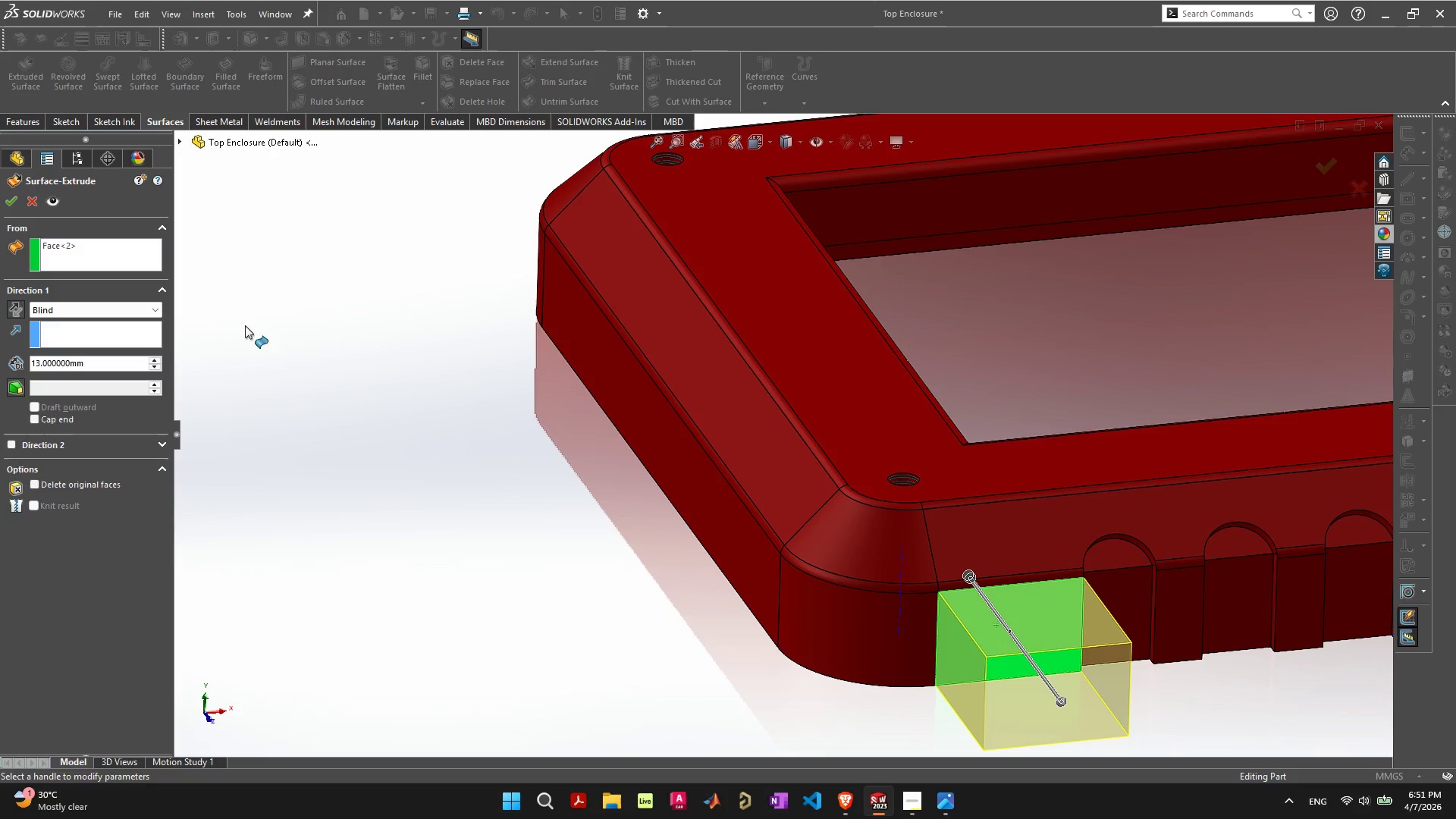 
left_click([65, 241])
 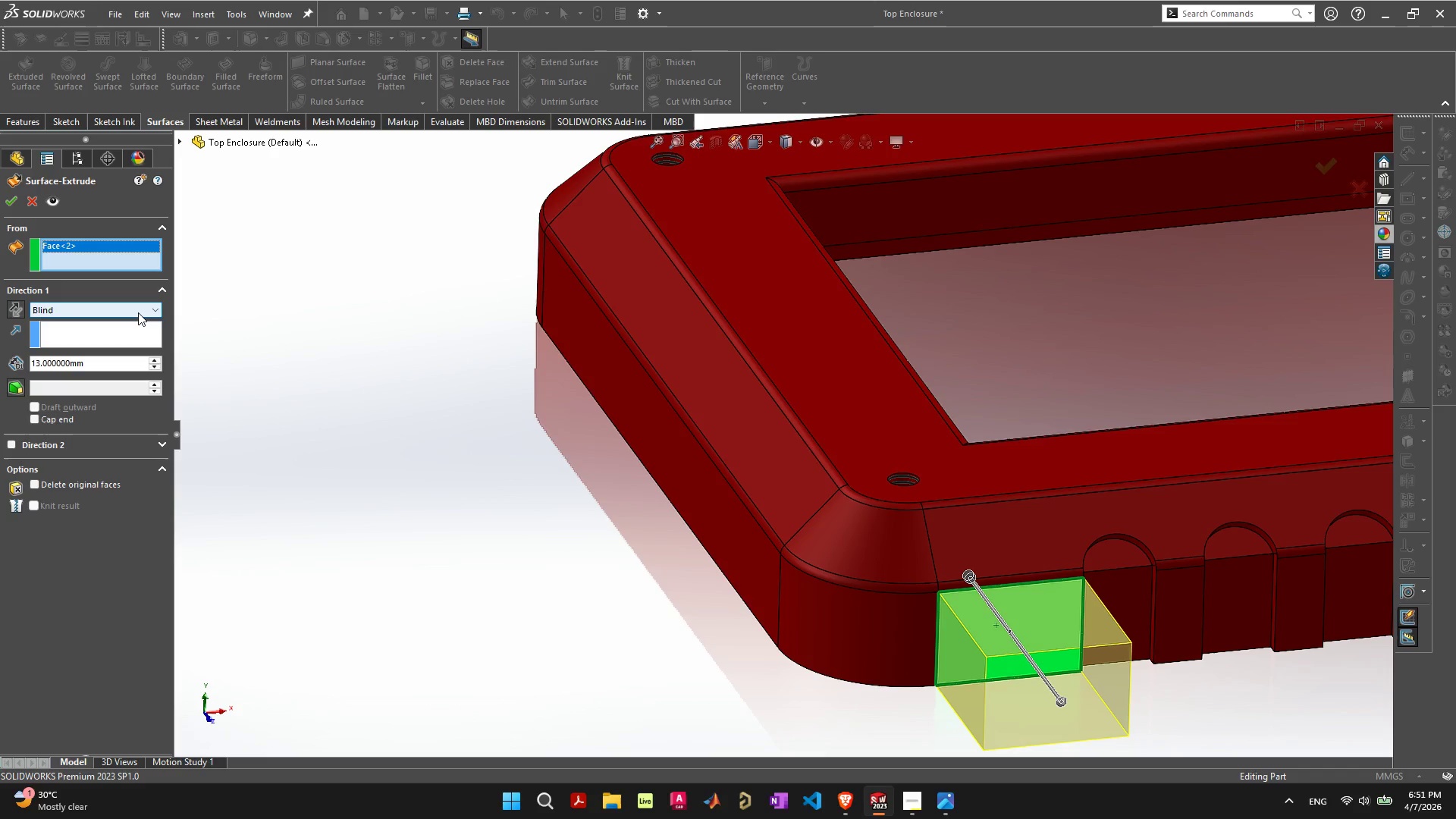 
key(Delete)
 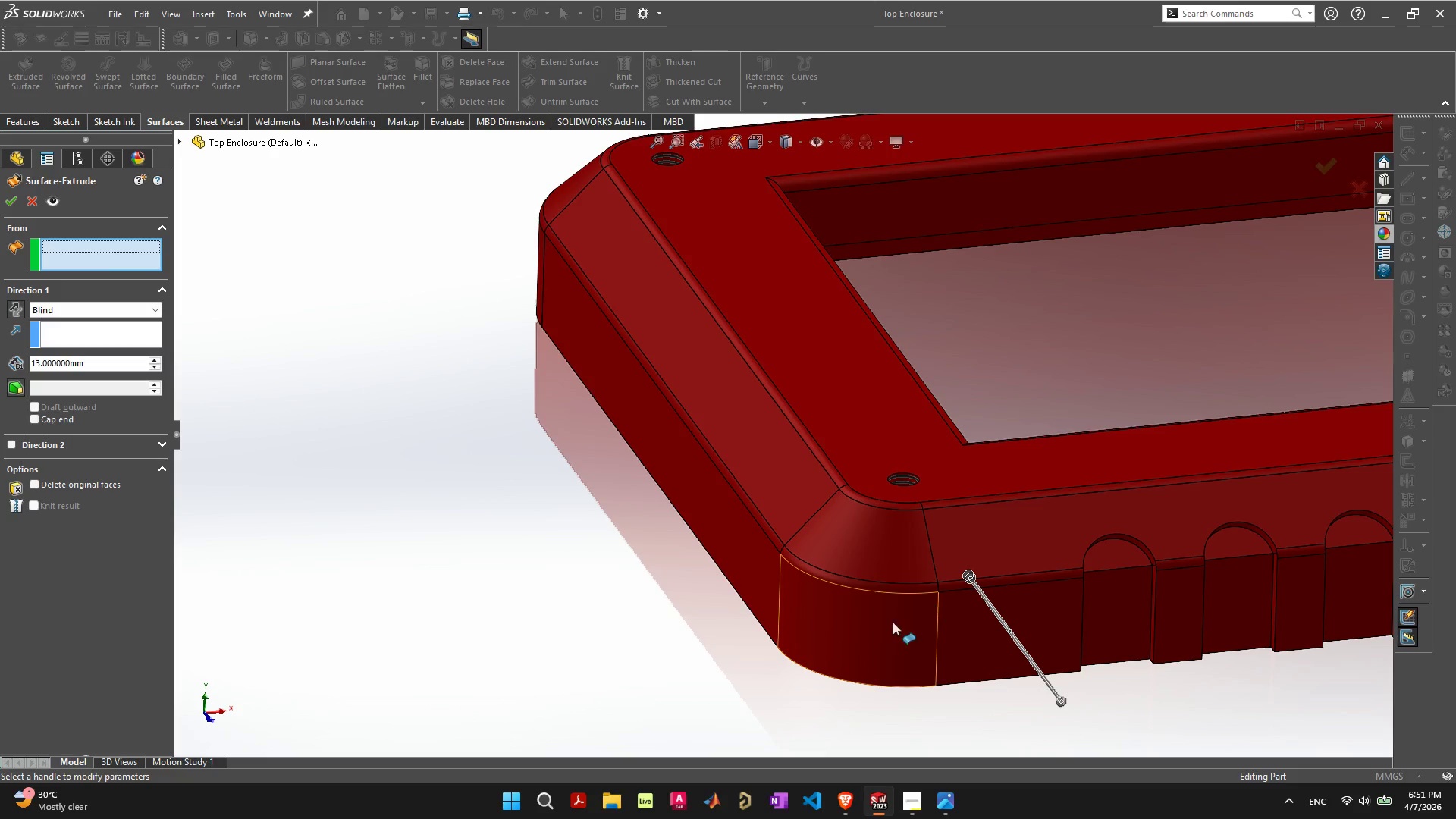 
left_click([877, 639])
 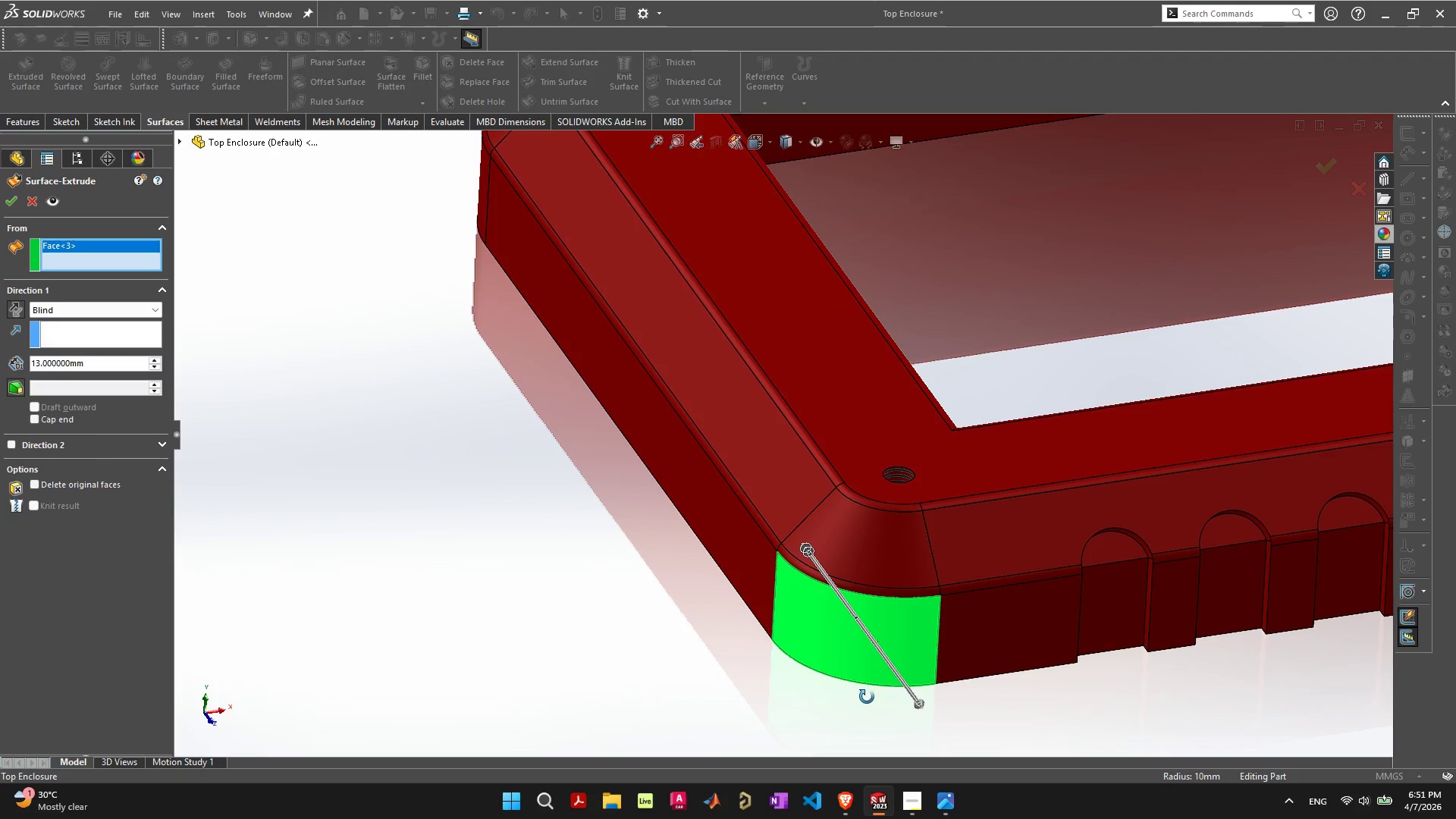 
wait(5.55)
 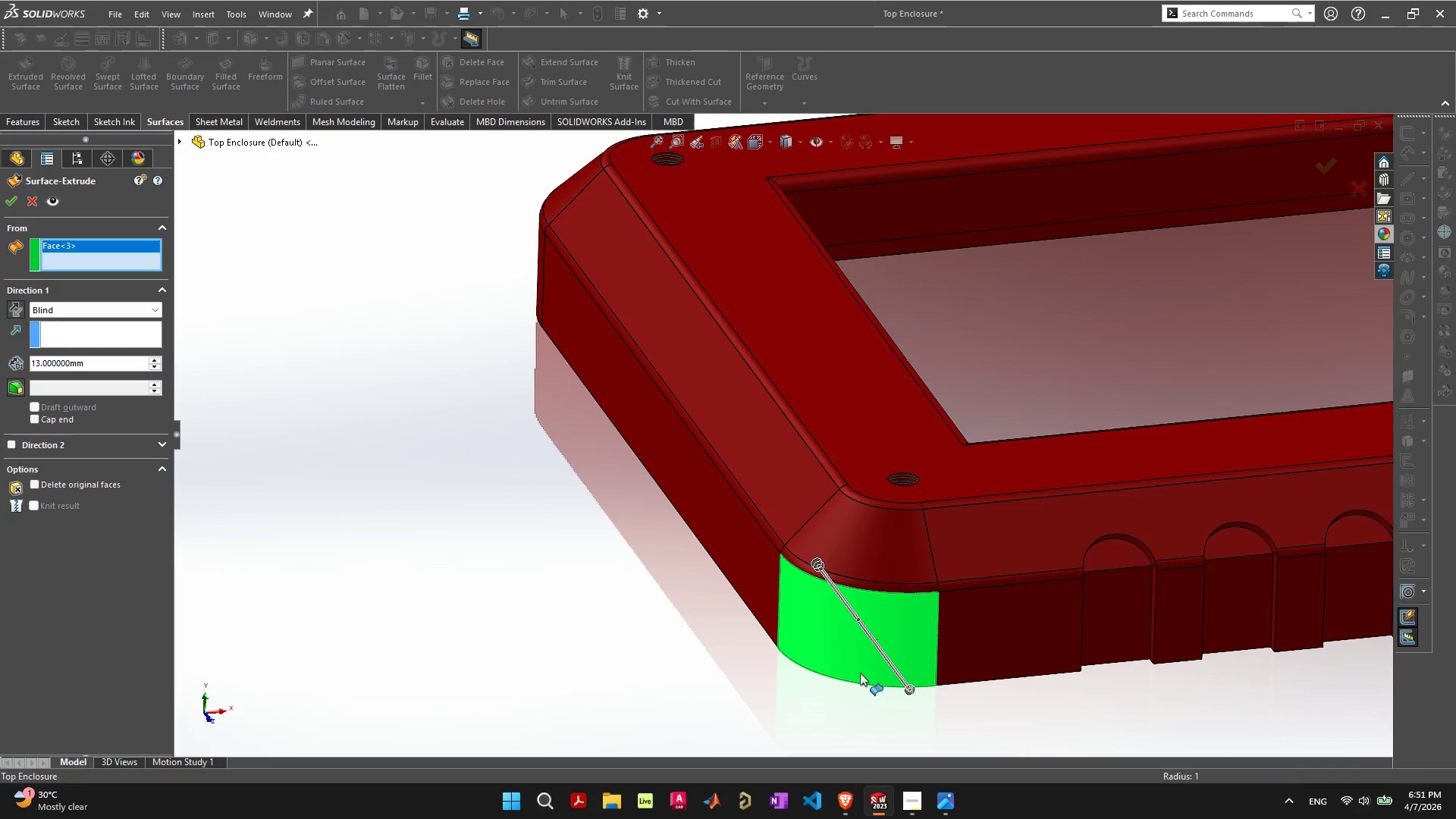 
left_click([121, 309])
 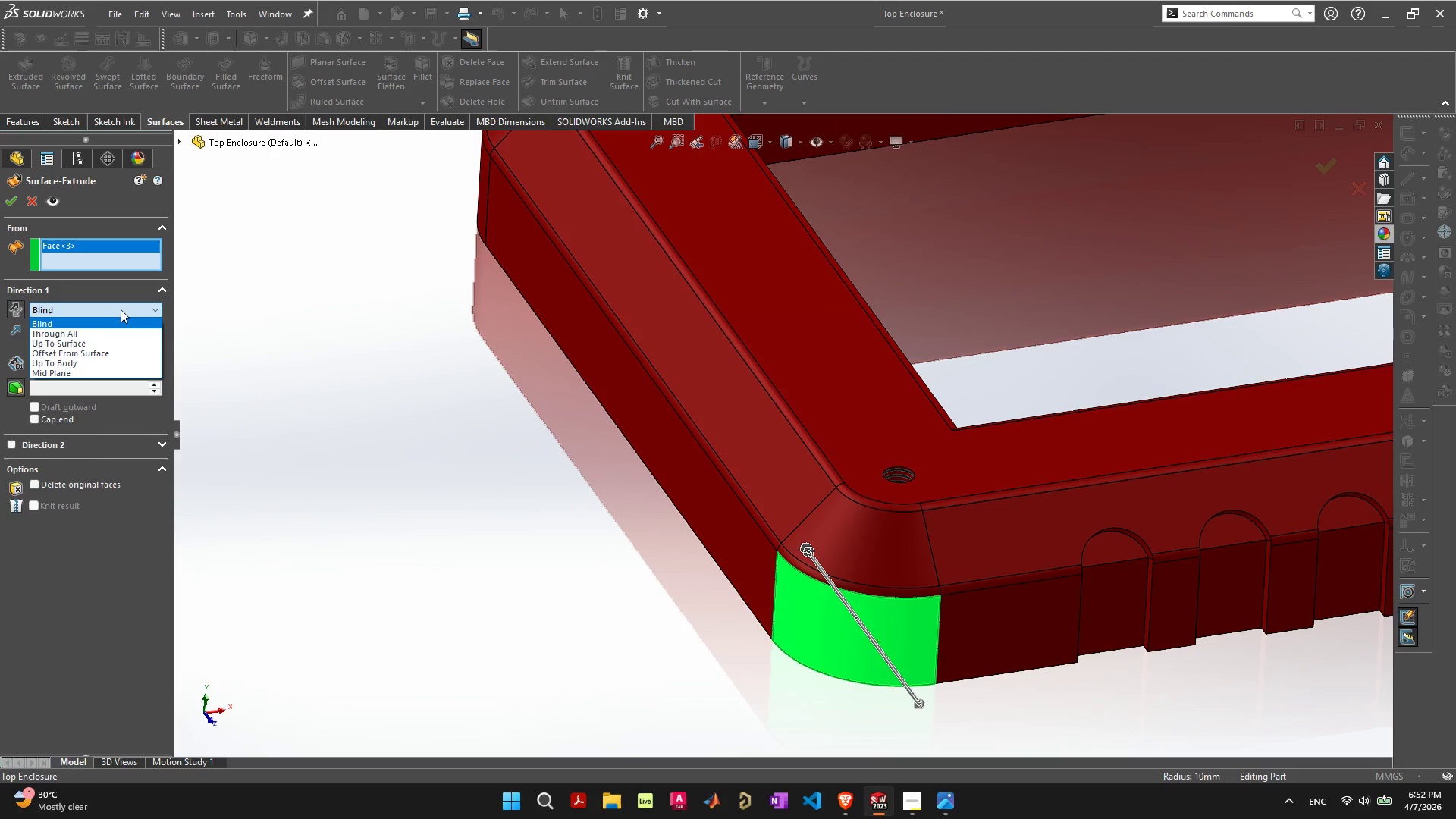 
left_click([309, 447])
 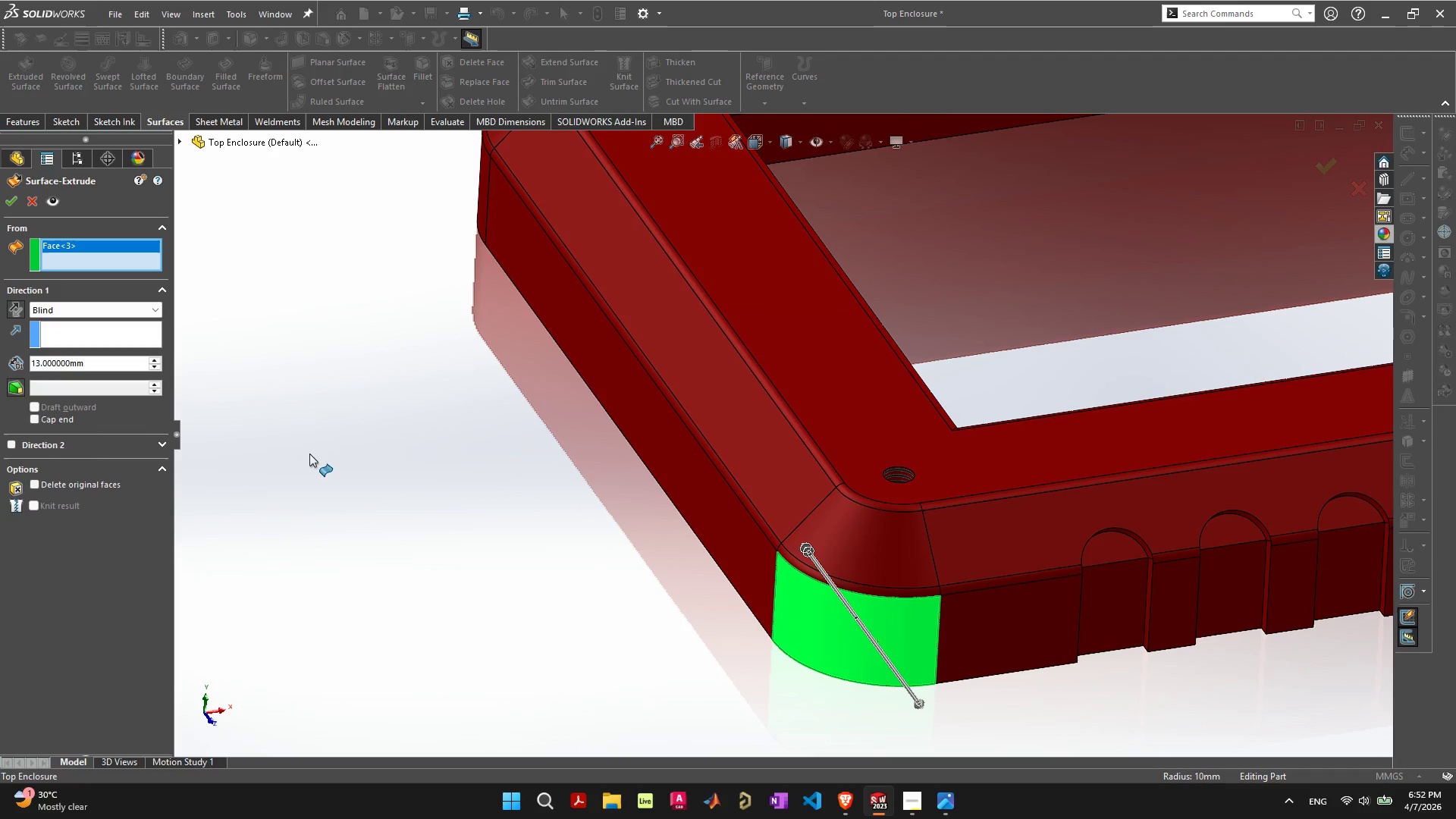 
key(Escape)
 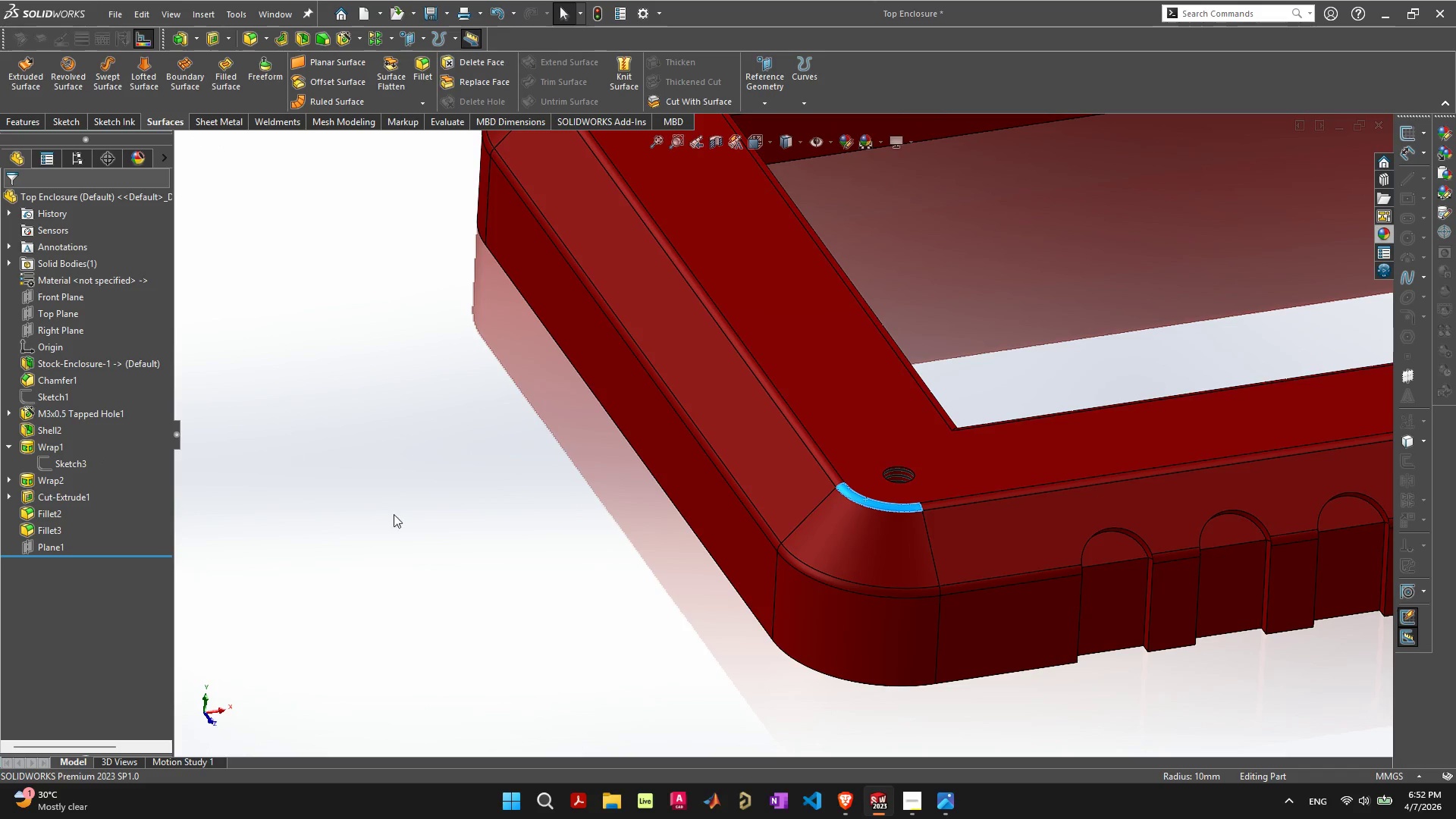 
scroll: coordinate [425, 528], scroll_direction: down, amount: 5.0
 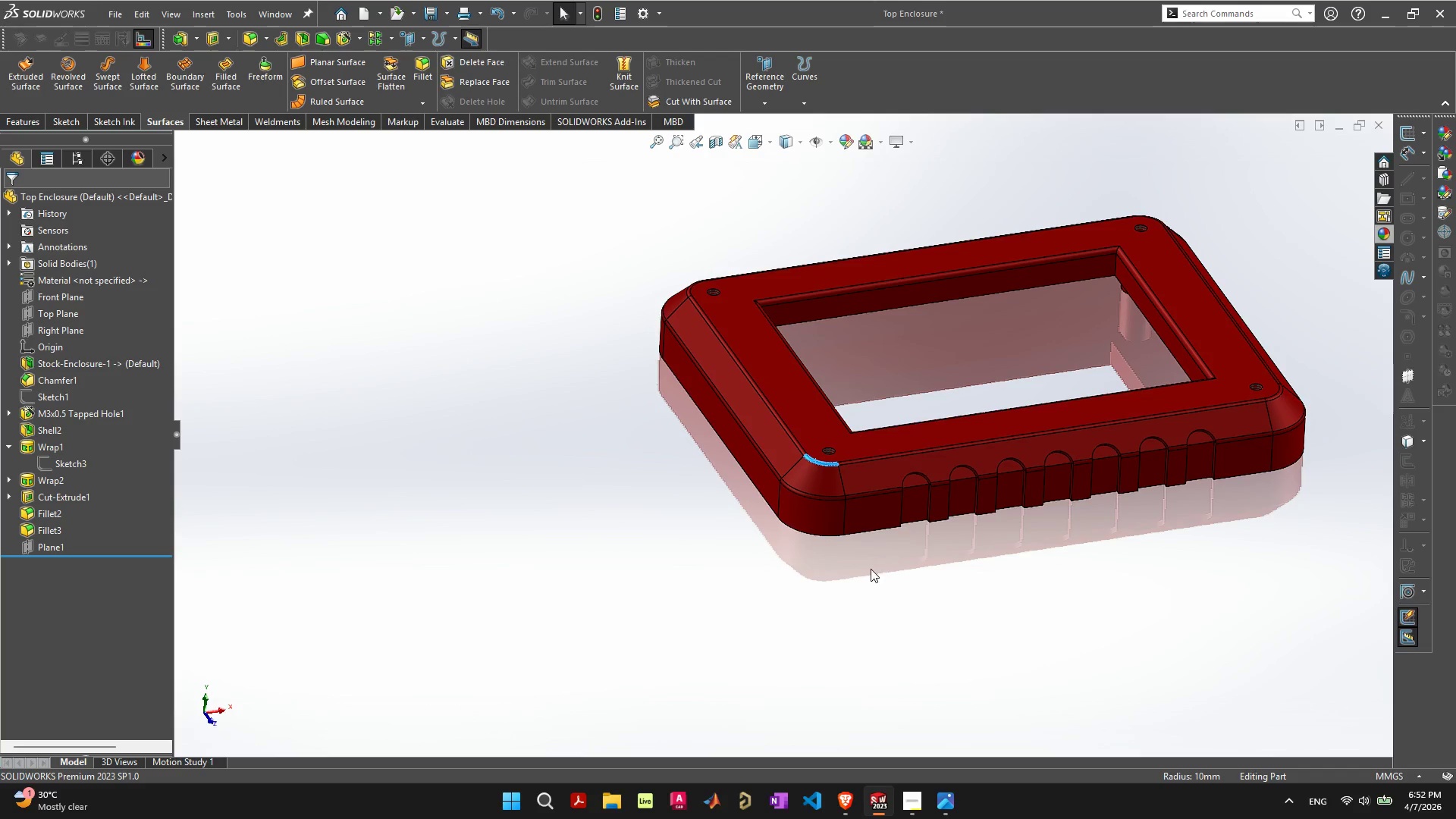 
key(Control+Z)
 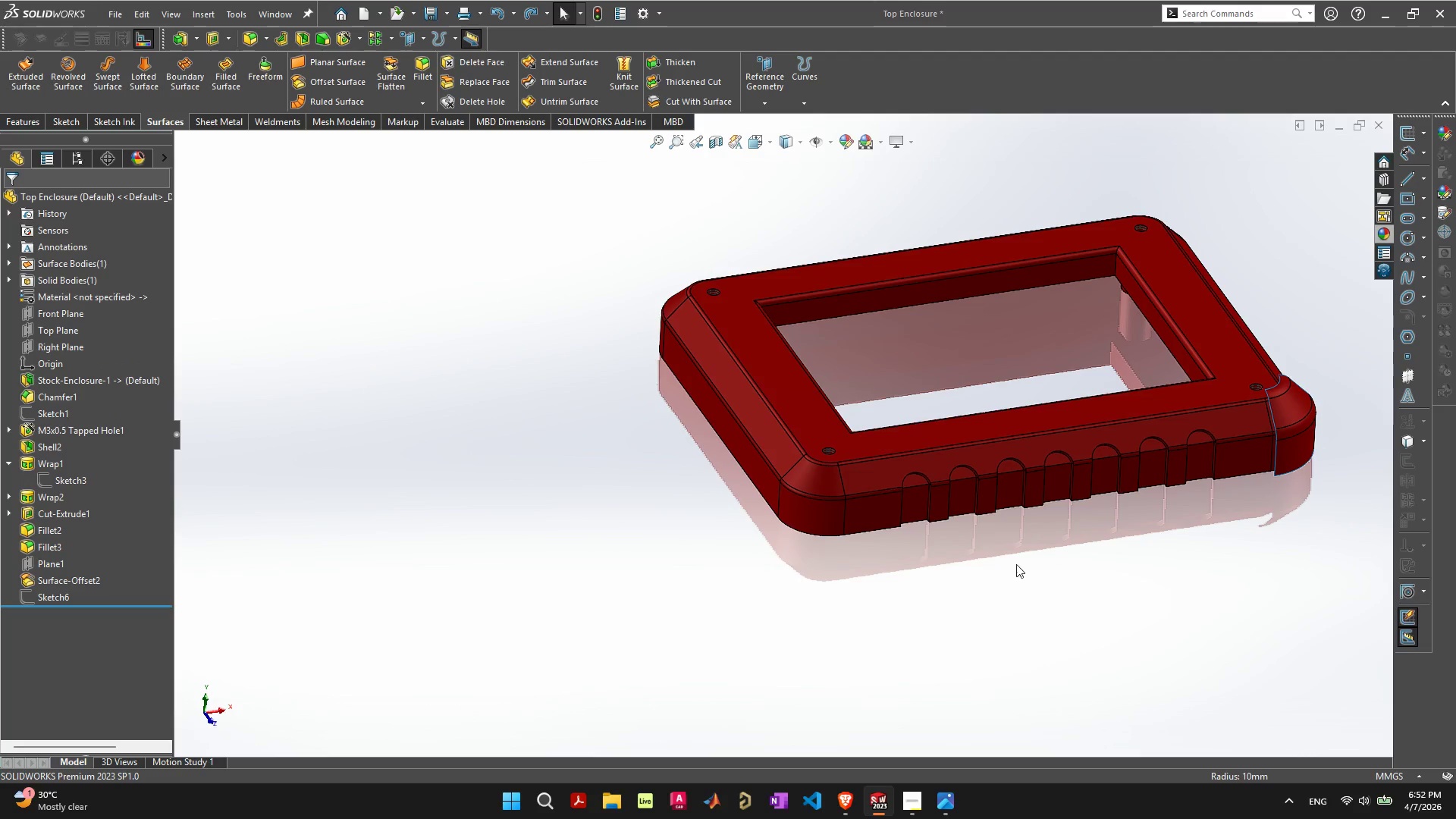 
scroll: coordinate [1205, 372], scroll_direction: up, amount: 10.0
 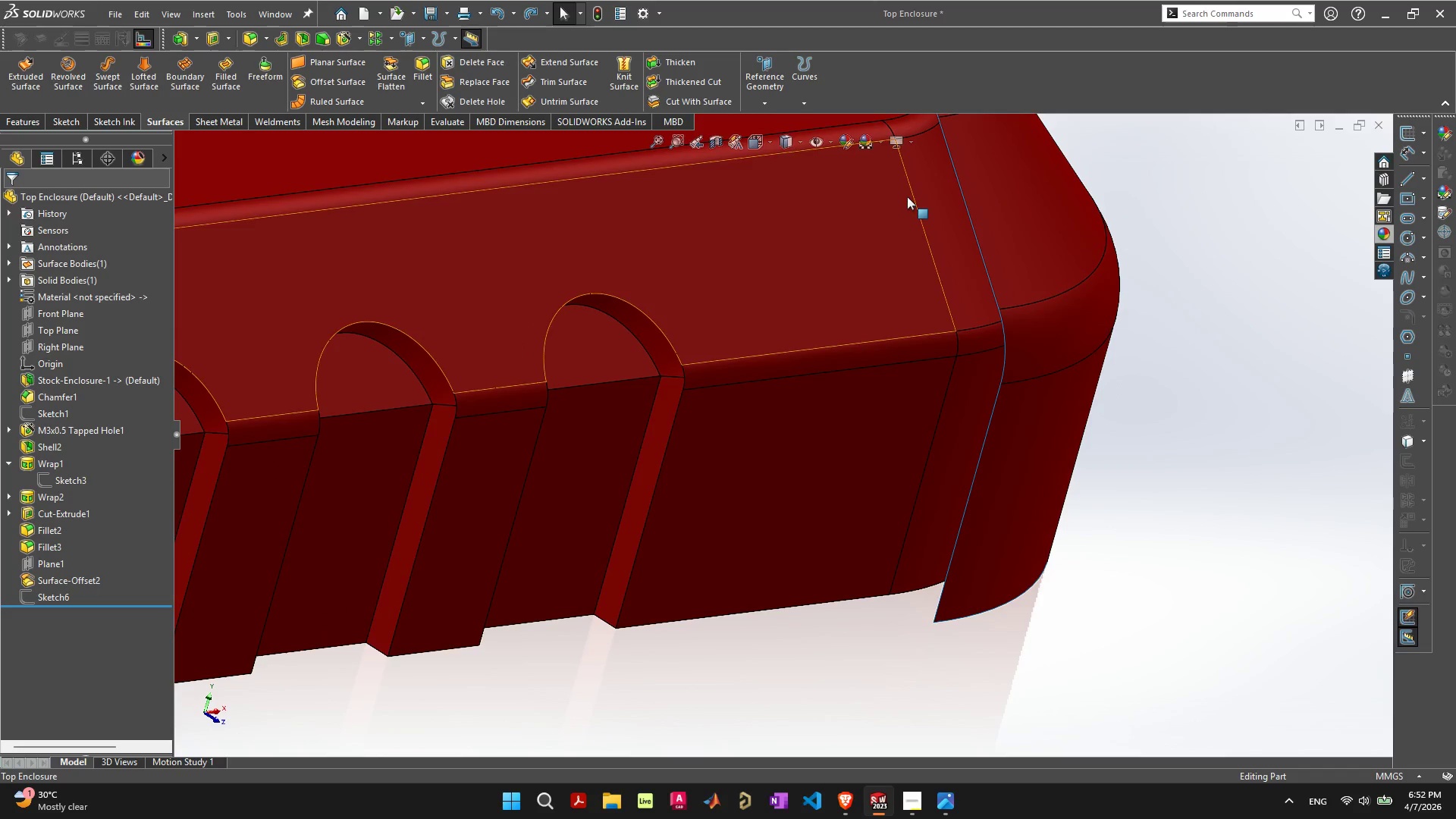 
scroll: coordinate [912, 190], scroll_direction: down, amount: 2.0
 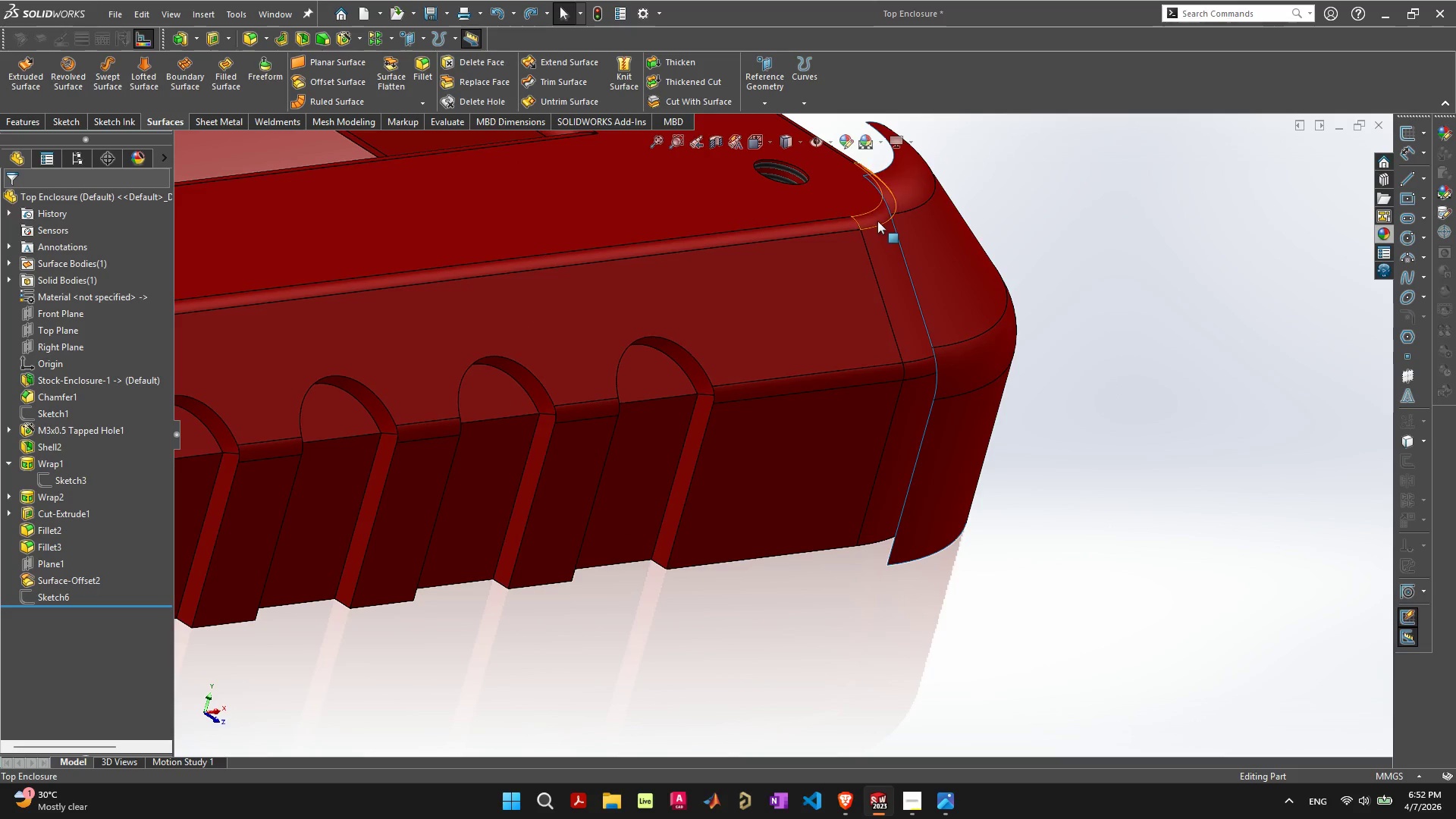 
left_click([877, 218])
 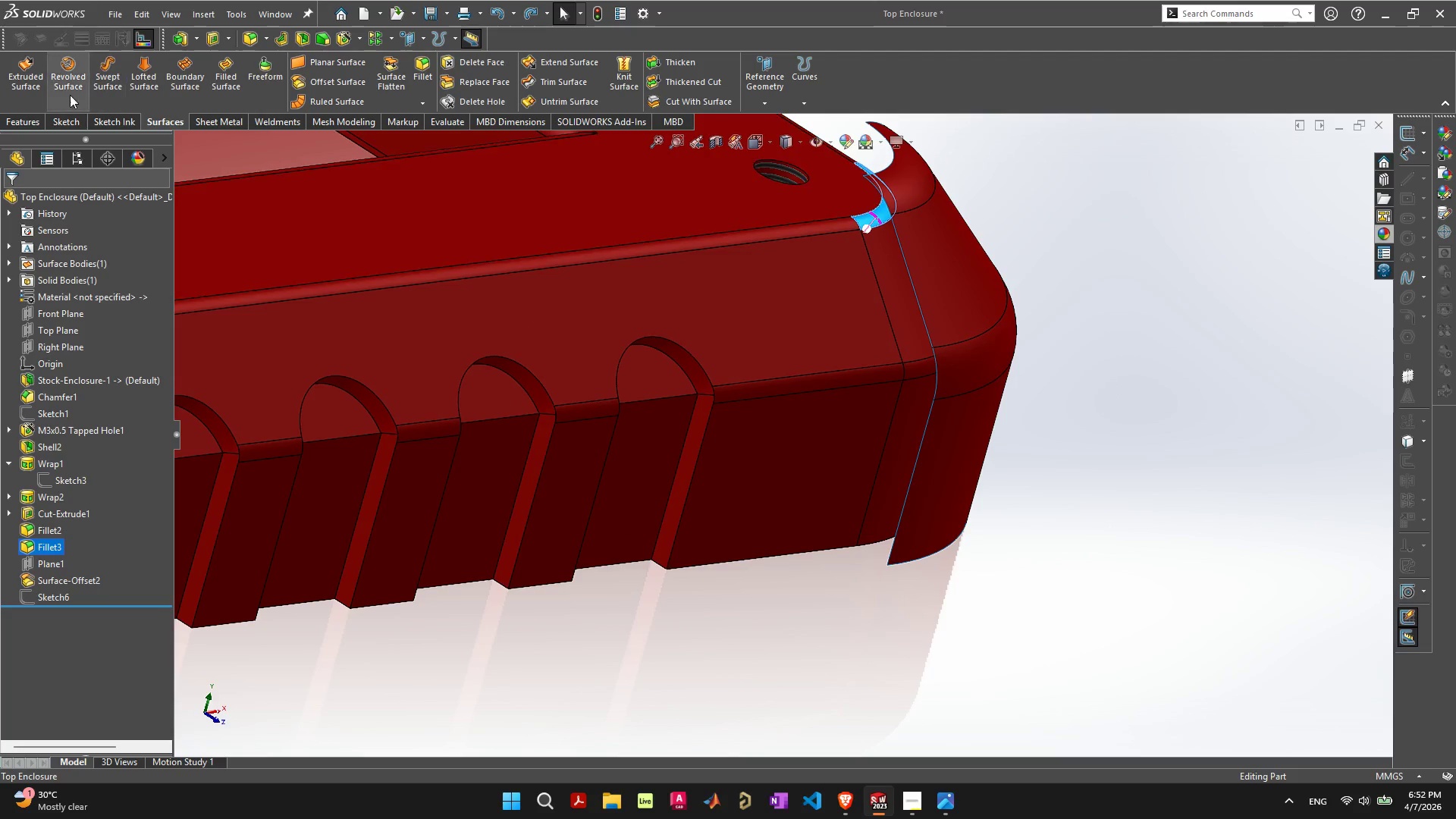 
left_click([34, 83])
 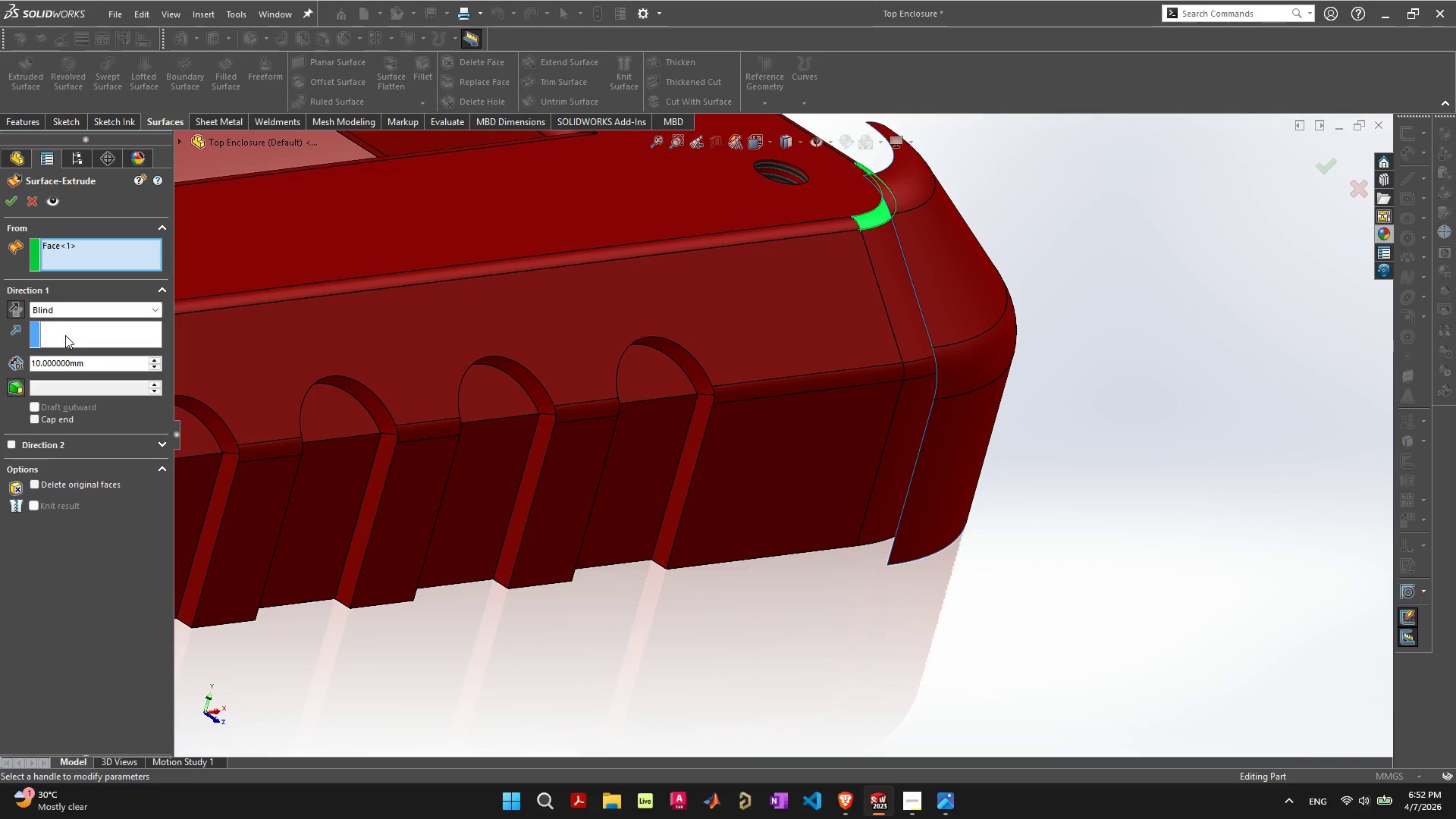 
left_click([70, 316])
 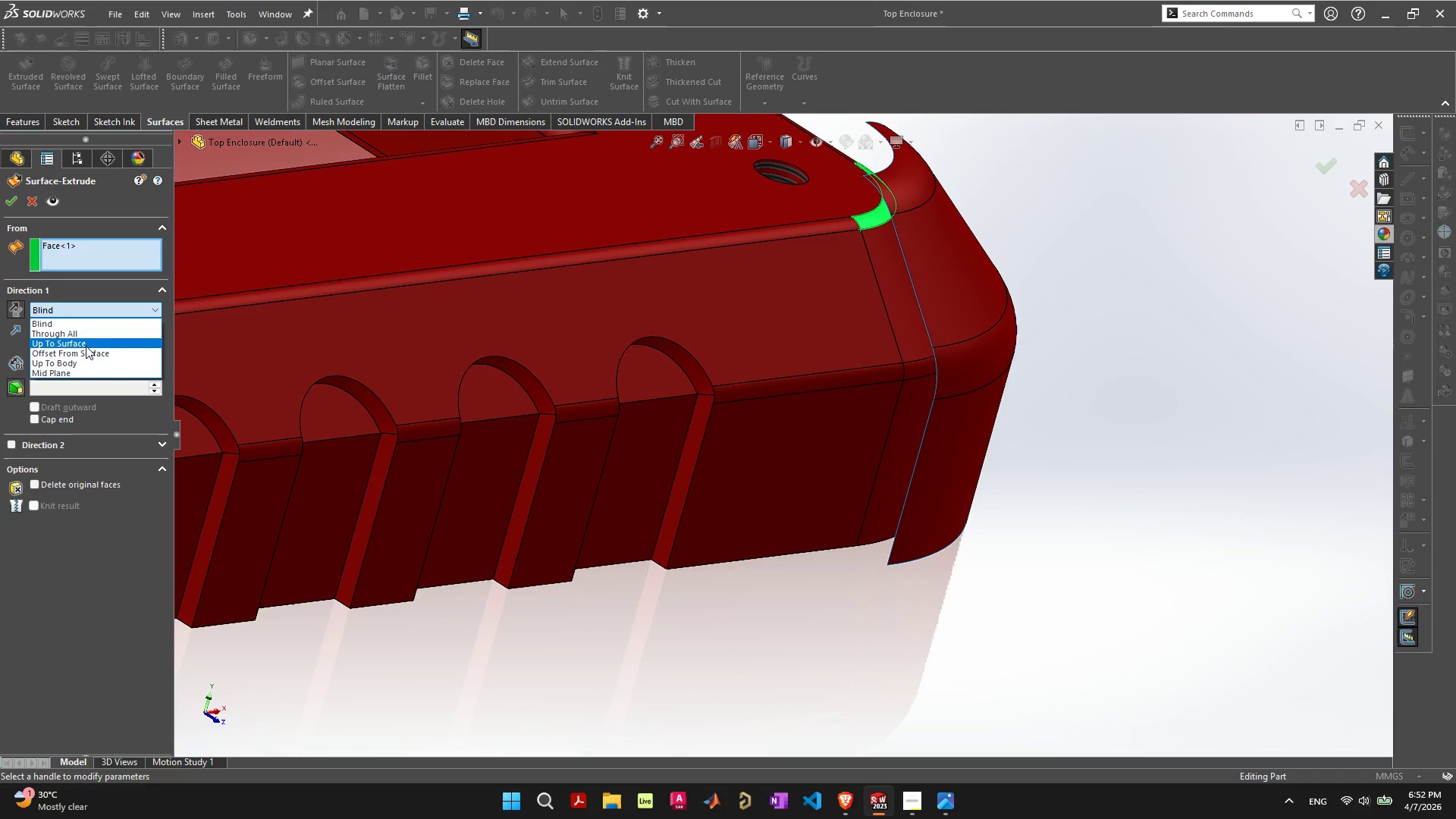 
left_click([86, 346])
 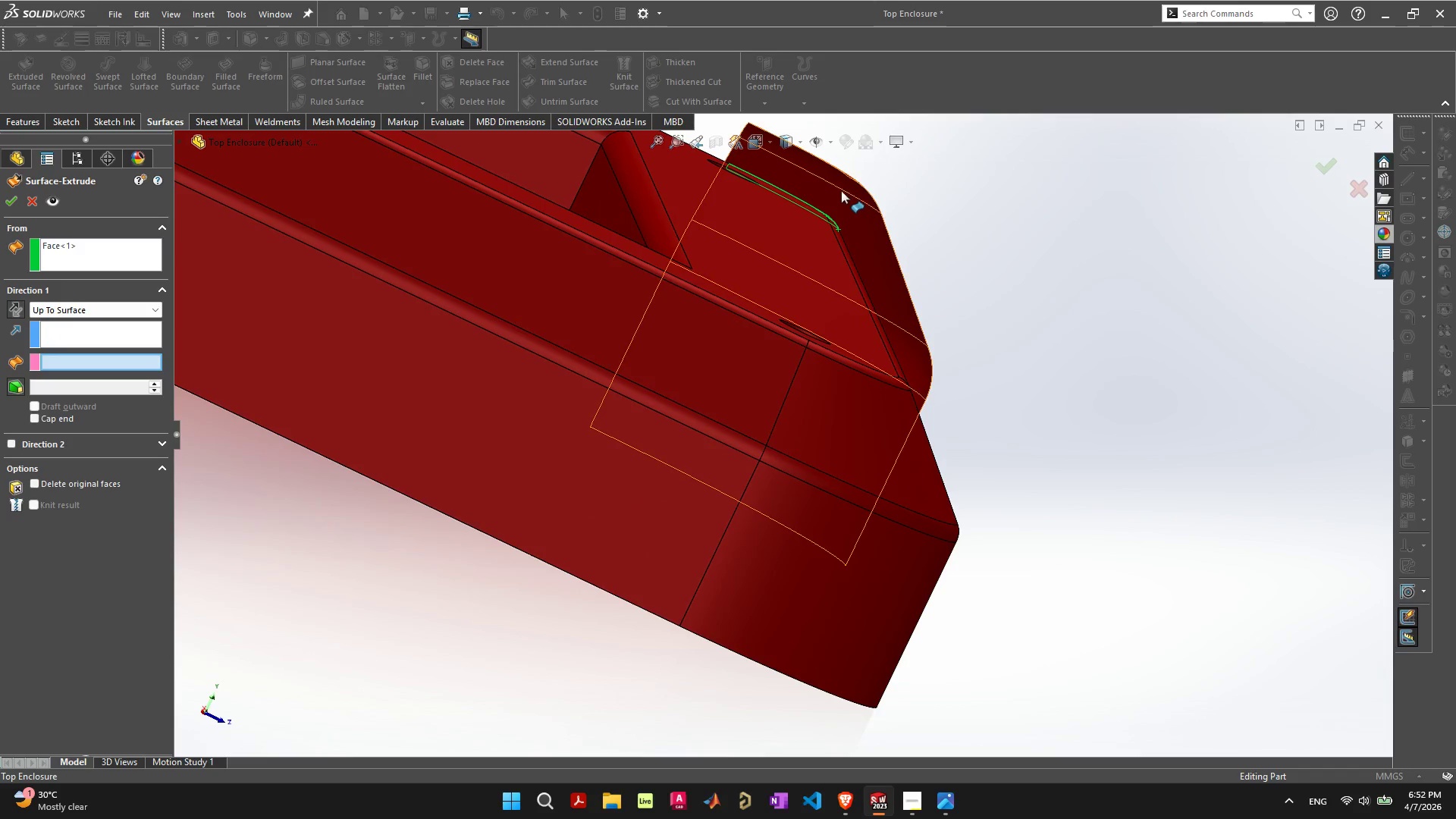 
left_click([842, 182])
 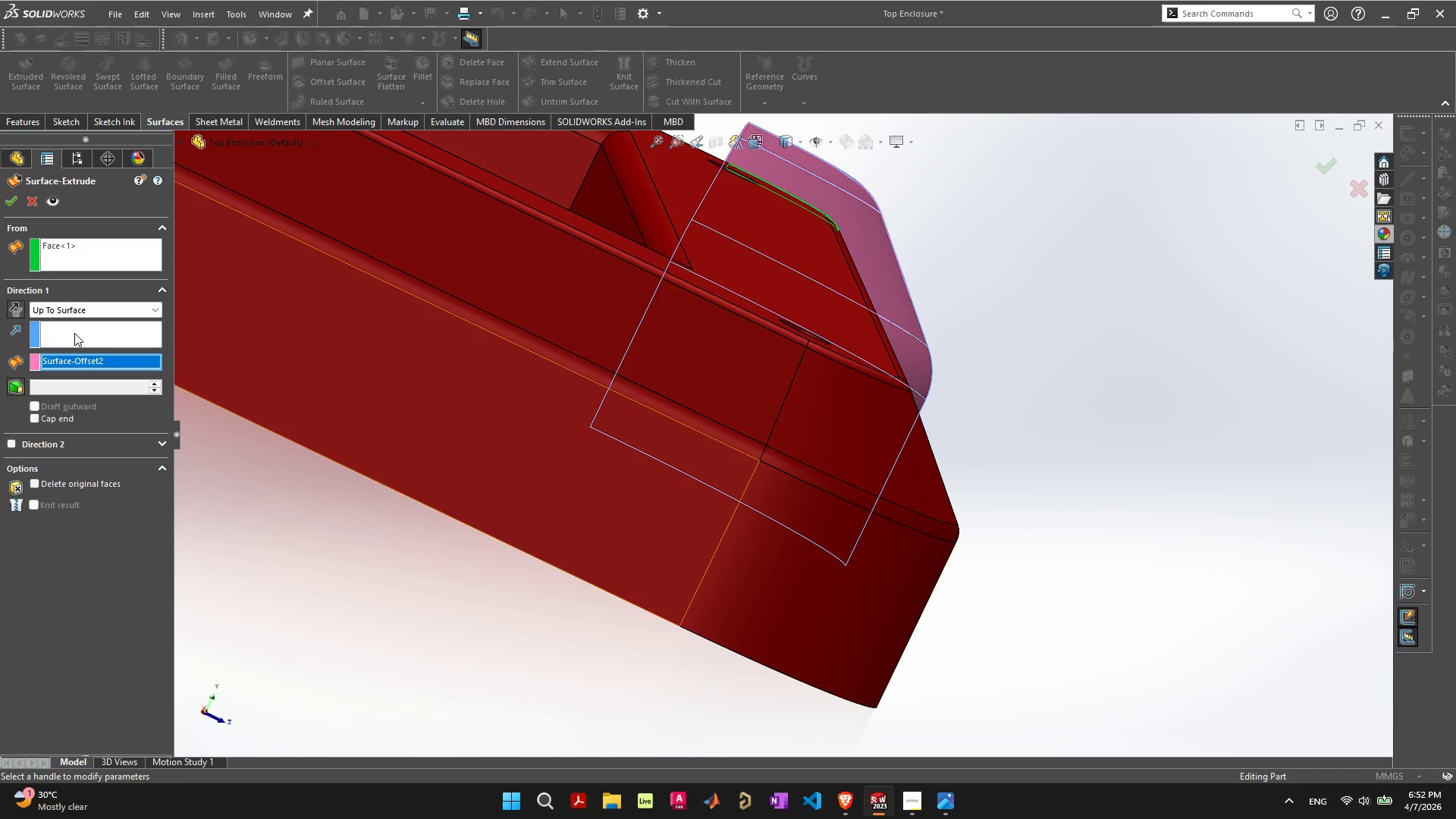 
left_click([74, 333])
 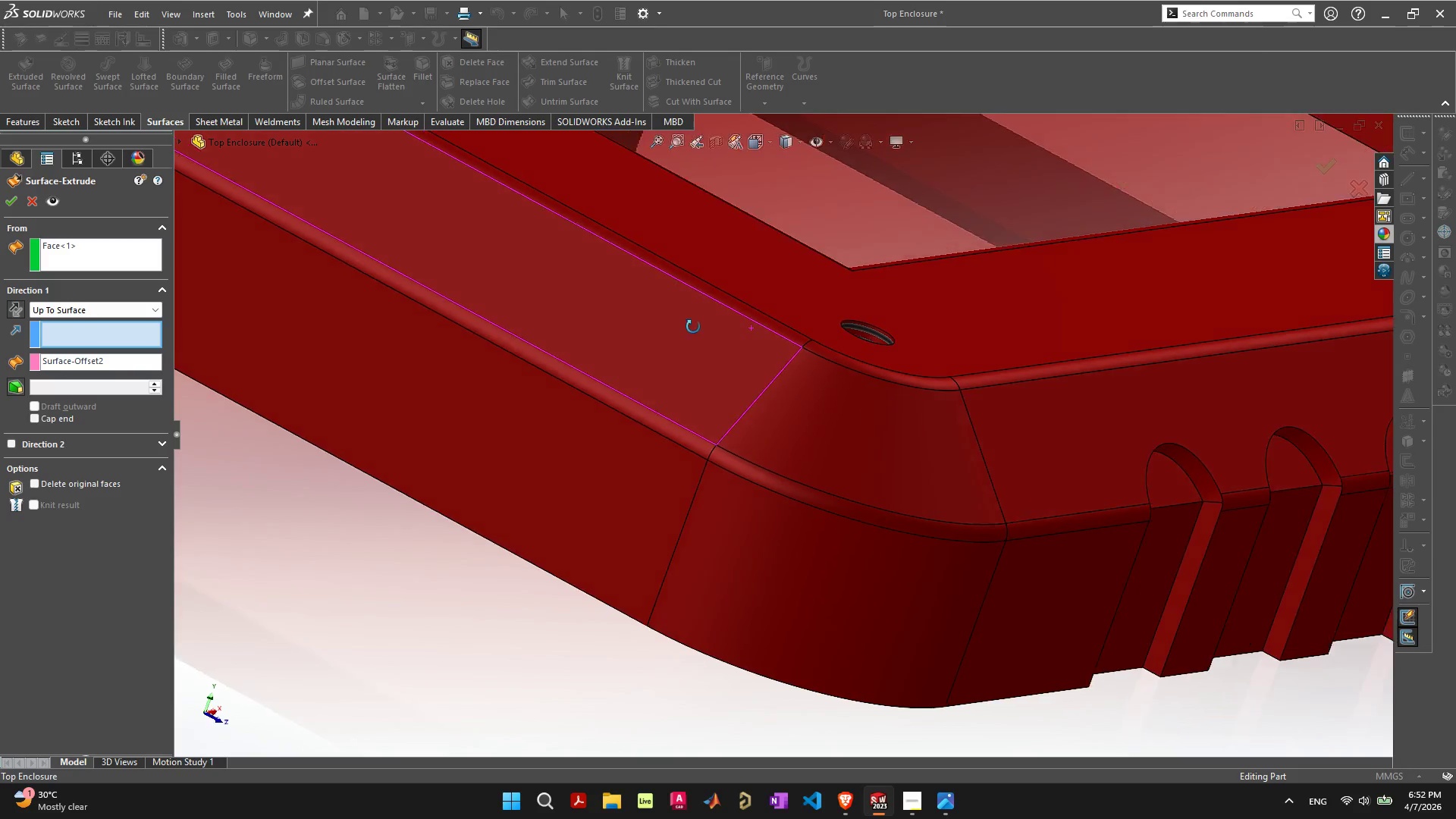 
scroll: coordinate [772, 331], scroll_direction: down, amount: 6.0
 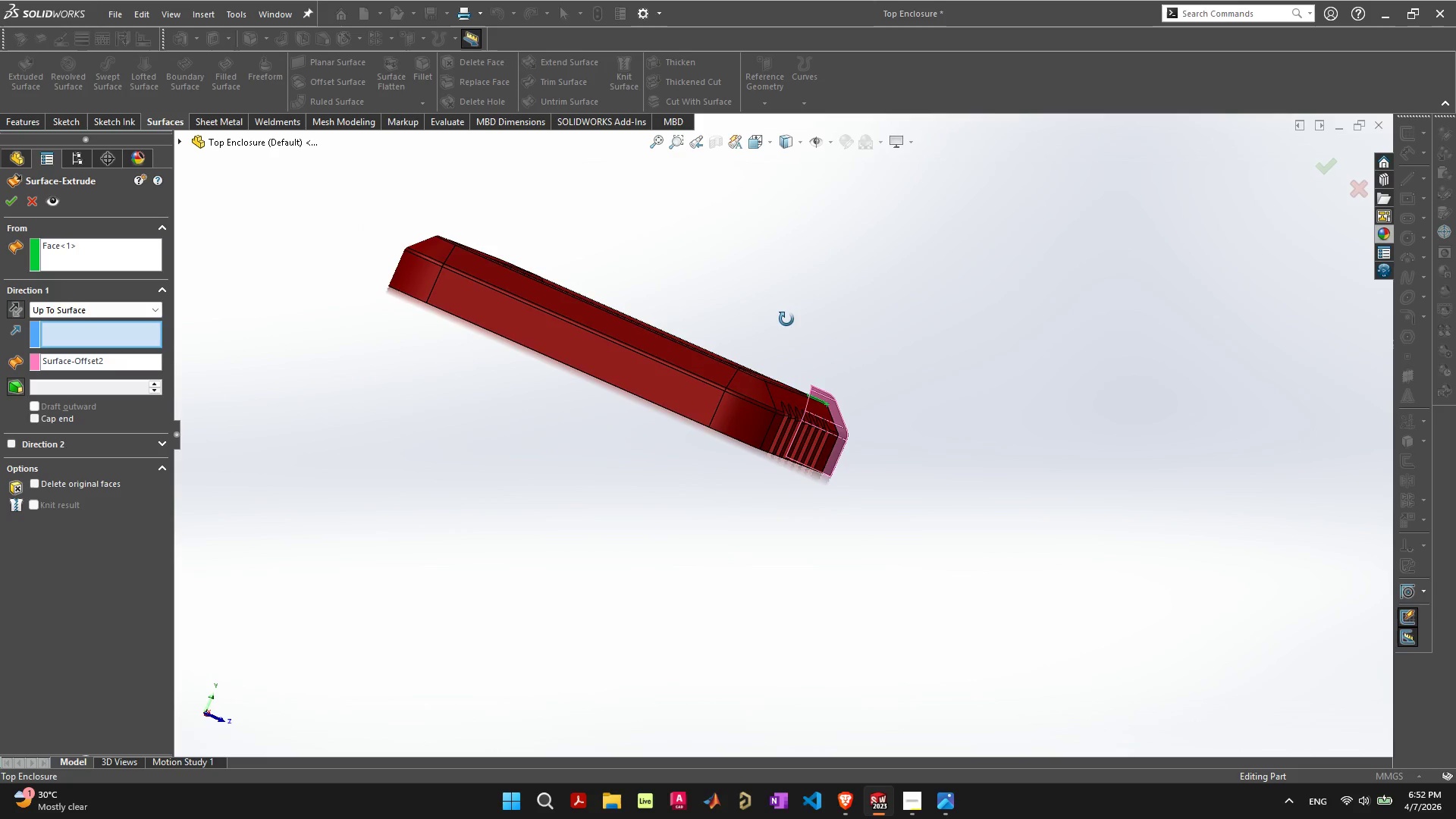 
scroll: coordinate [802, 450], scroll_direction: up, amount: 11.0
 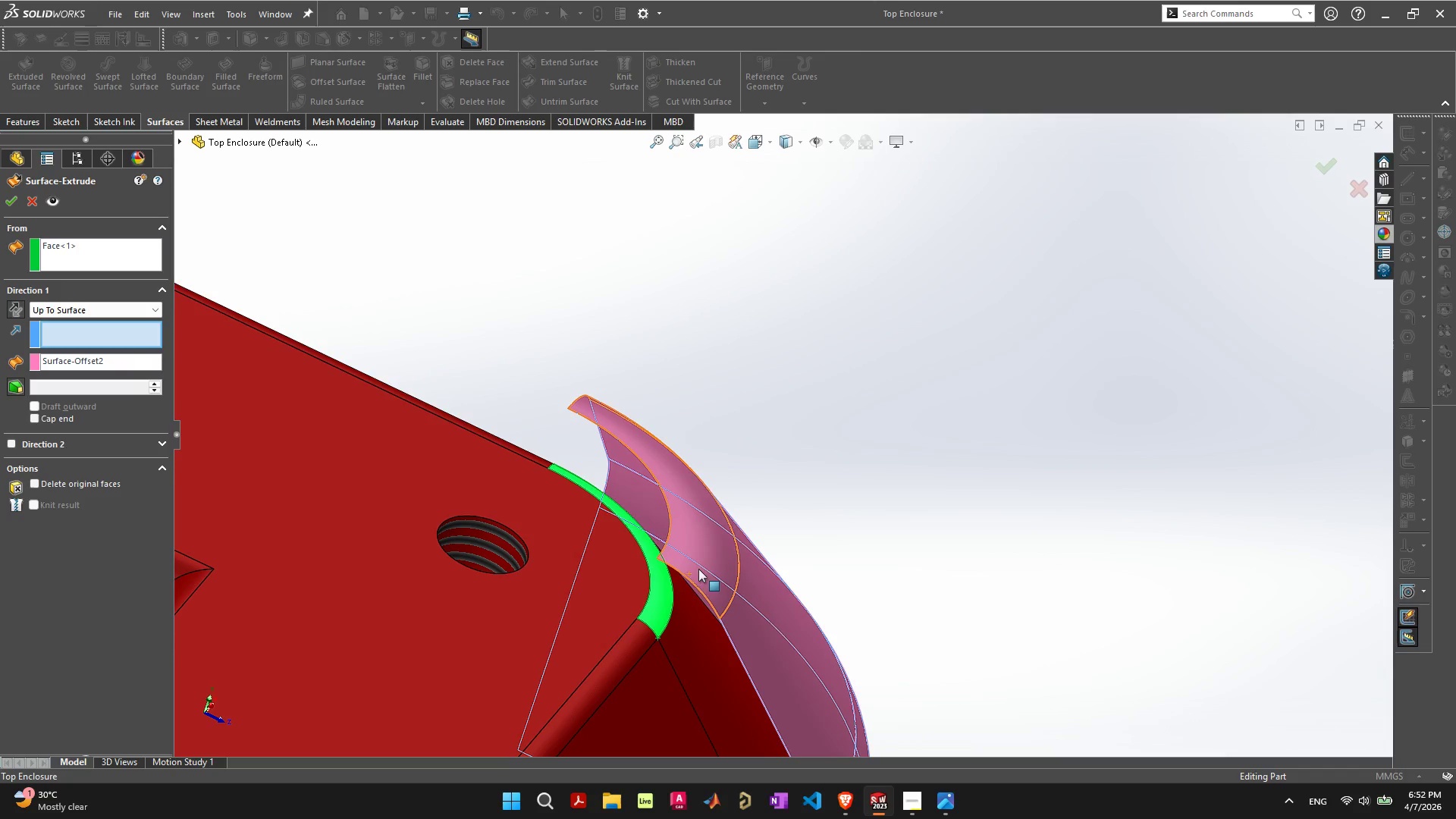 
left_click([96, 264])
 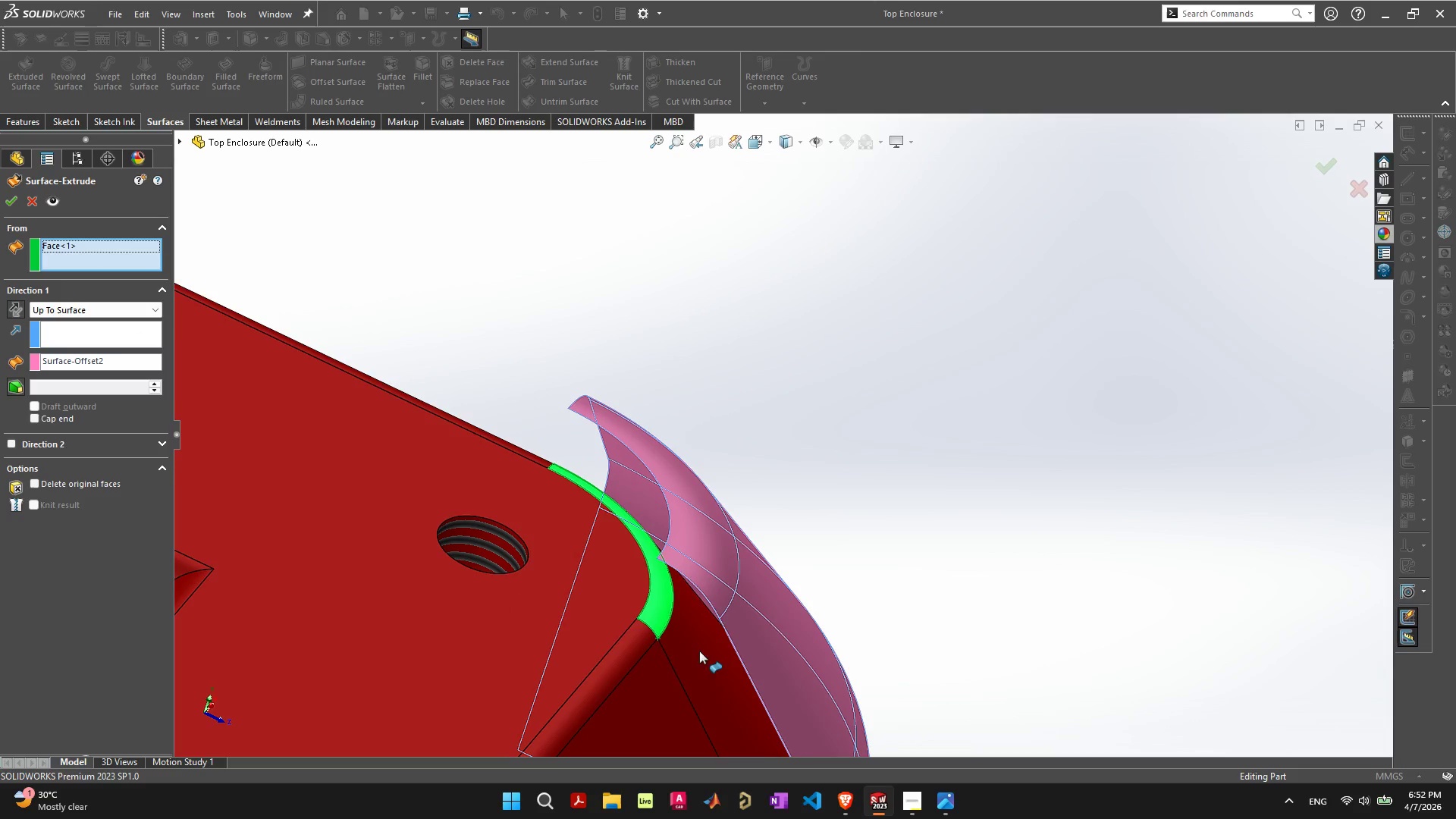 
left_click([721, 657])
 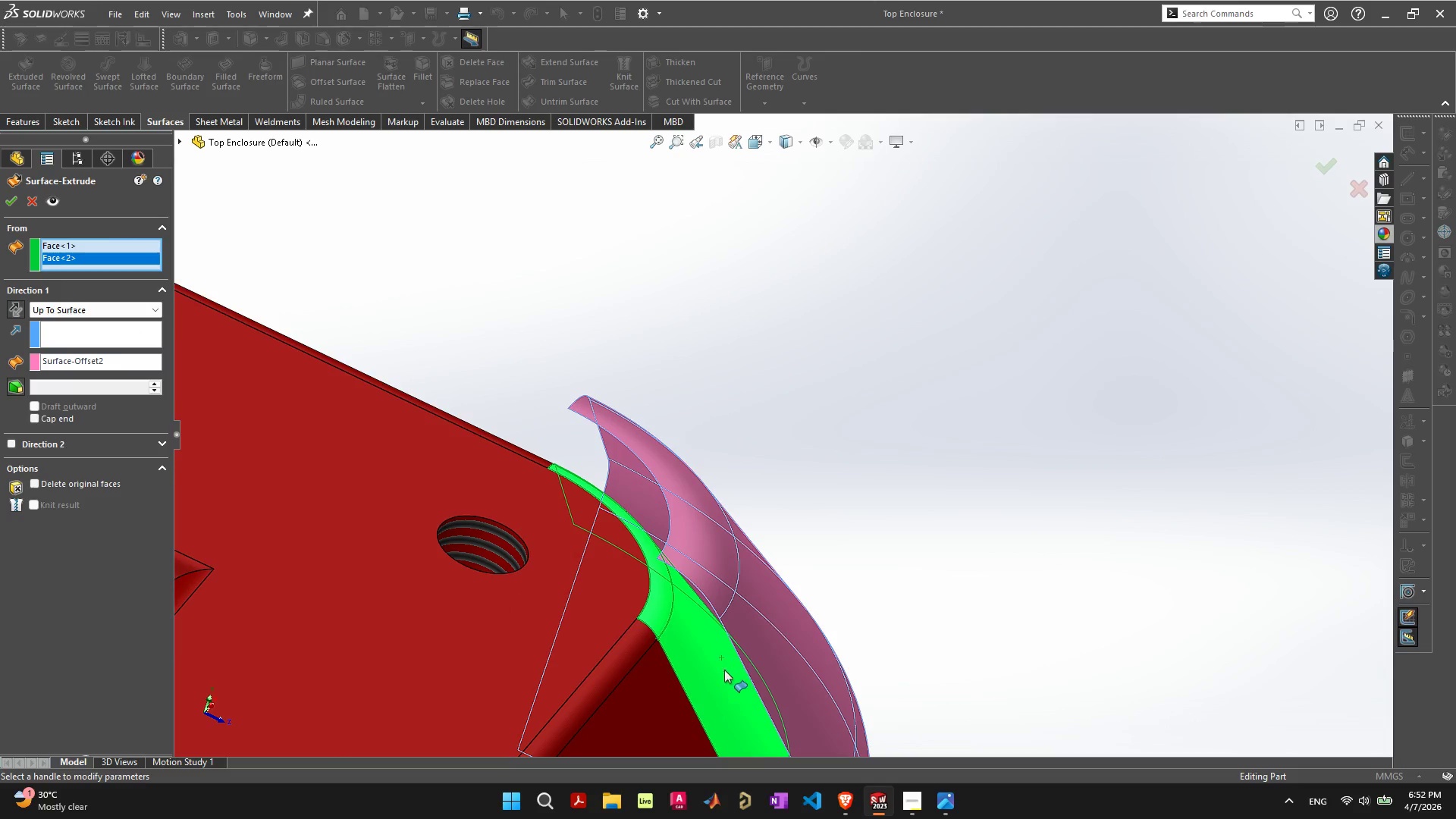 
scroll: coordinate [726, 682], scroll_direction: down, amount: 4.0
 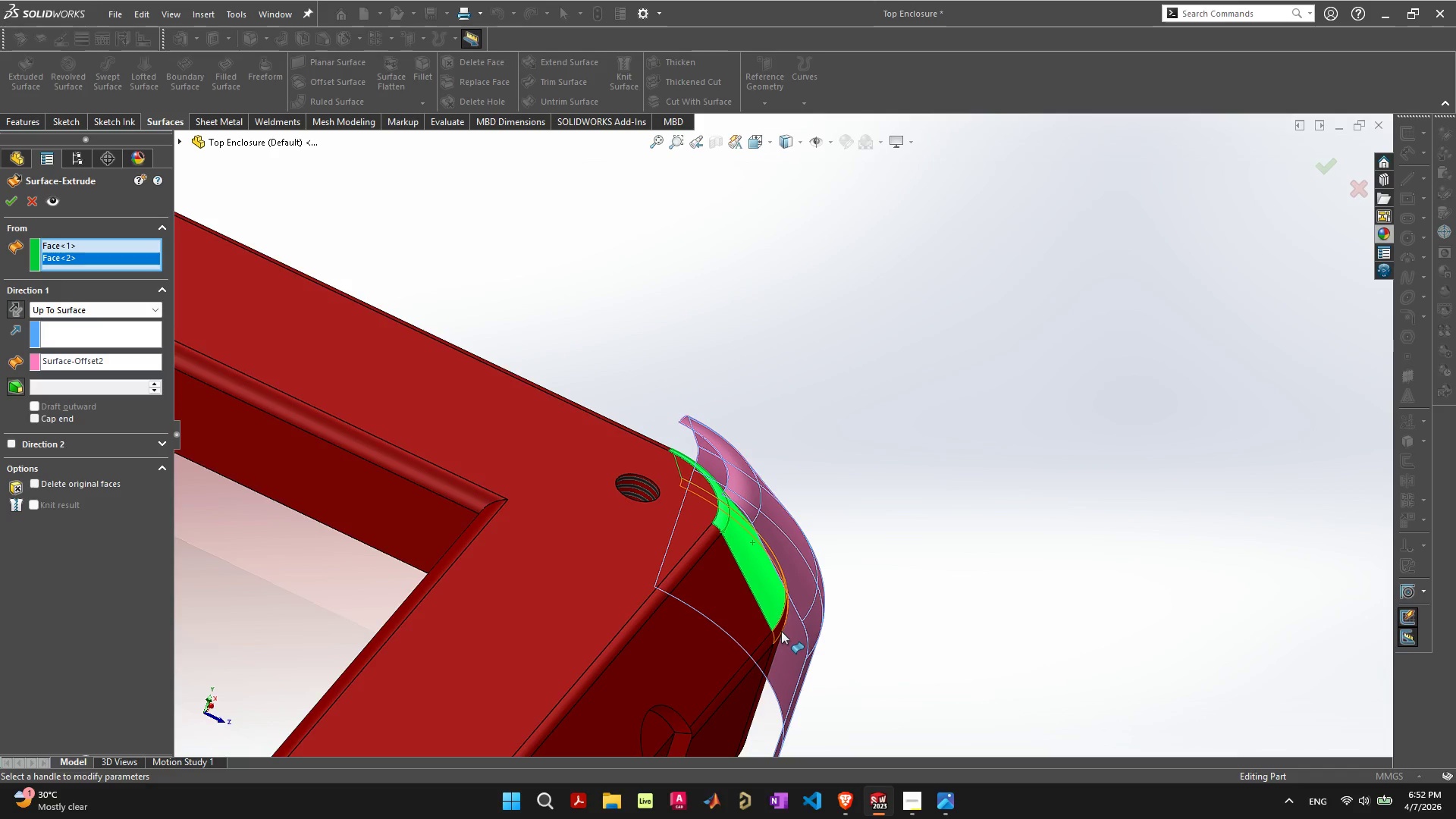 
left_click([780, 631])
 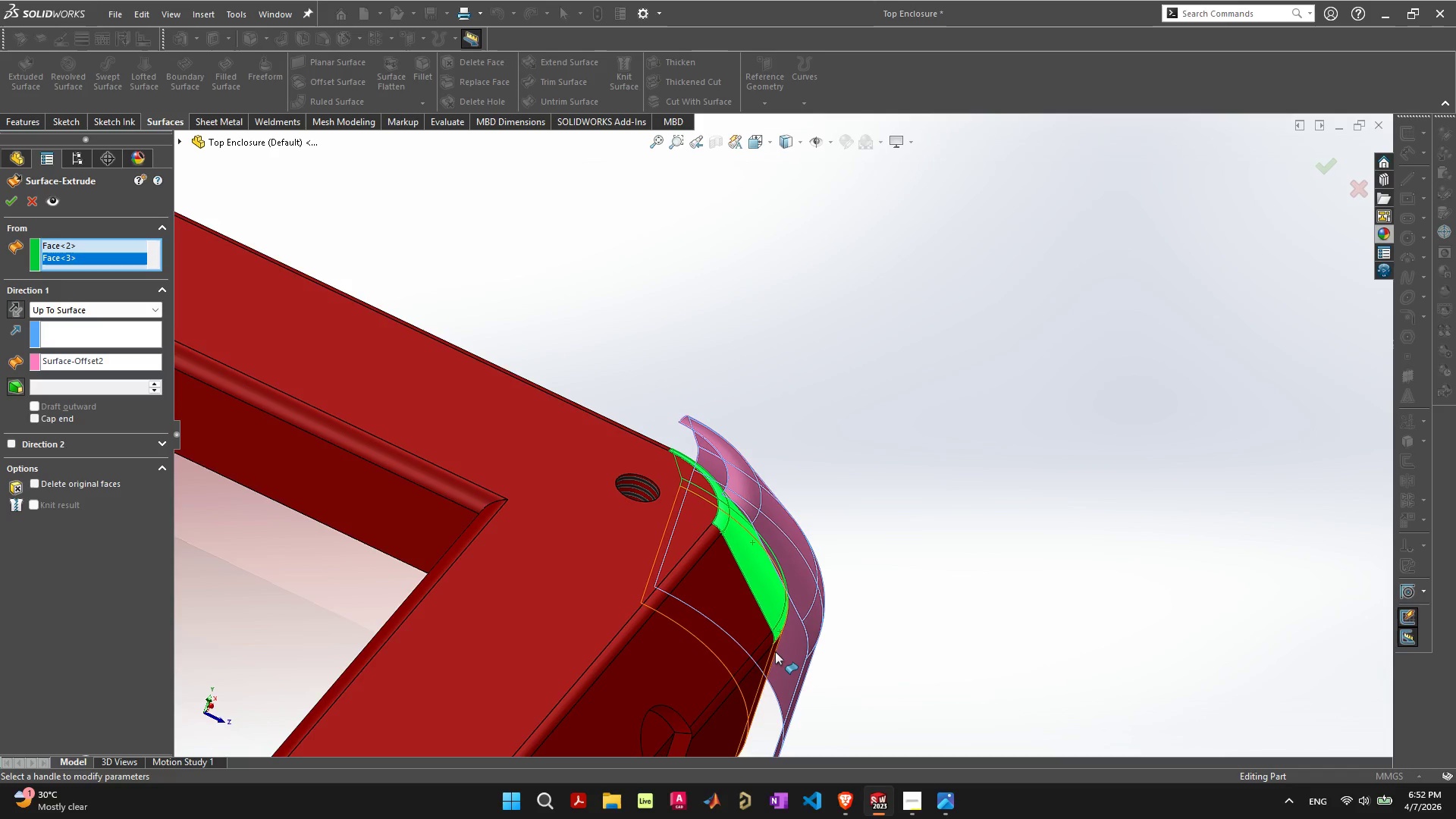 
left_click([775, 651])
 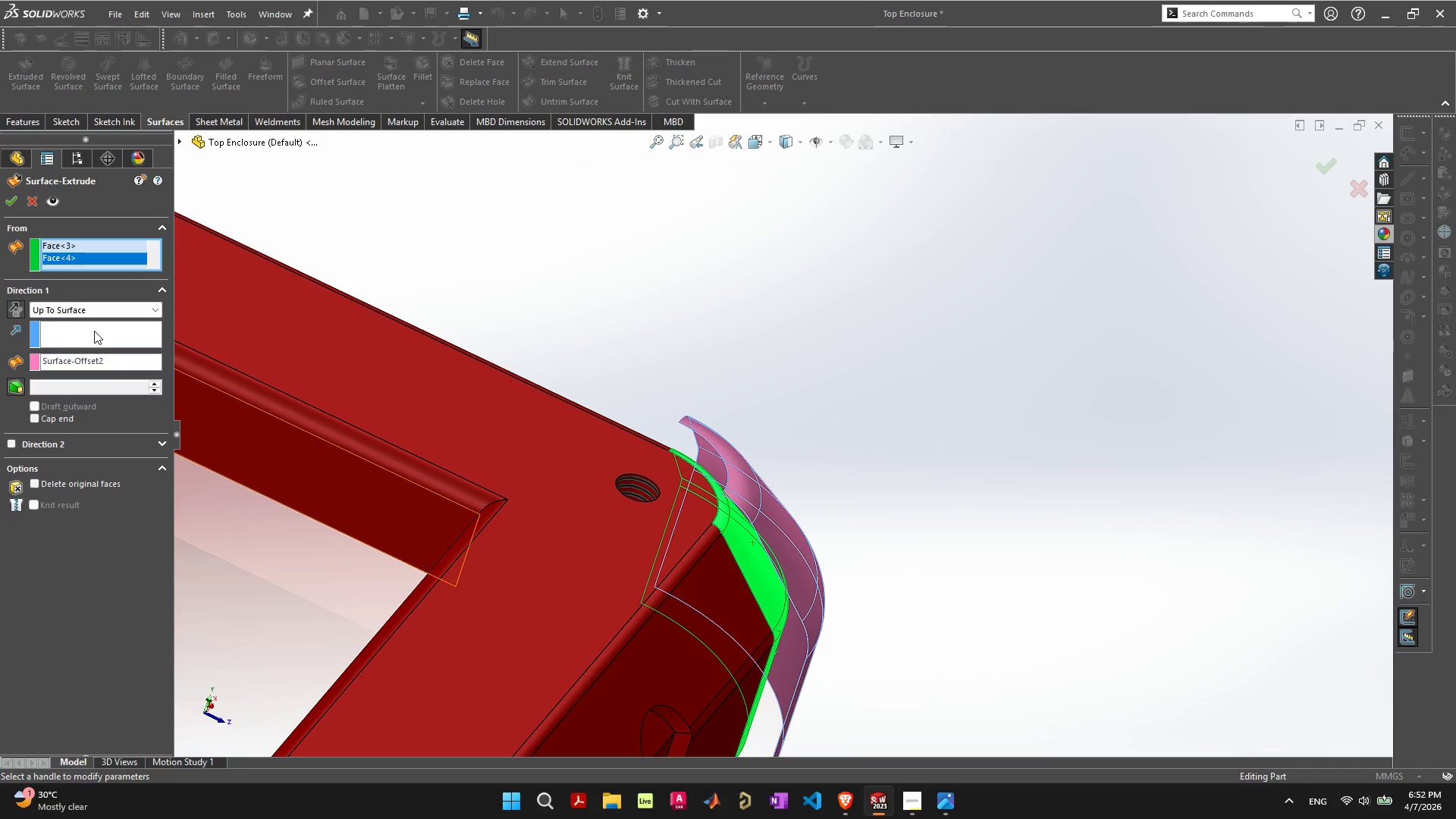 
left_click([99, 313])
 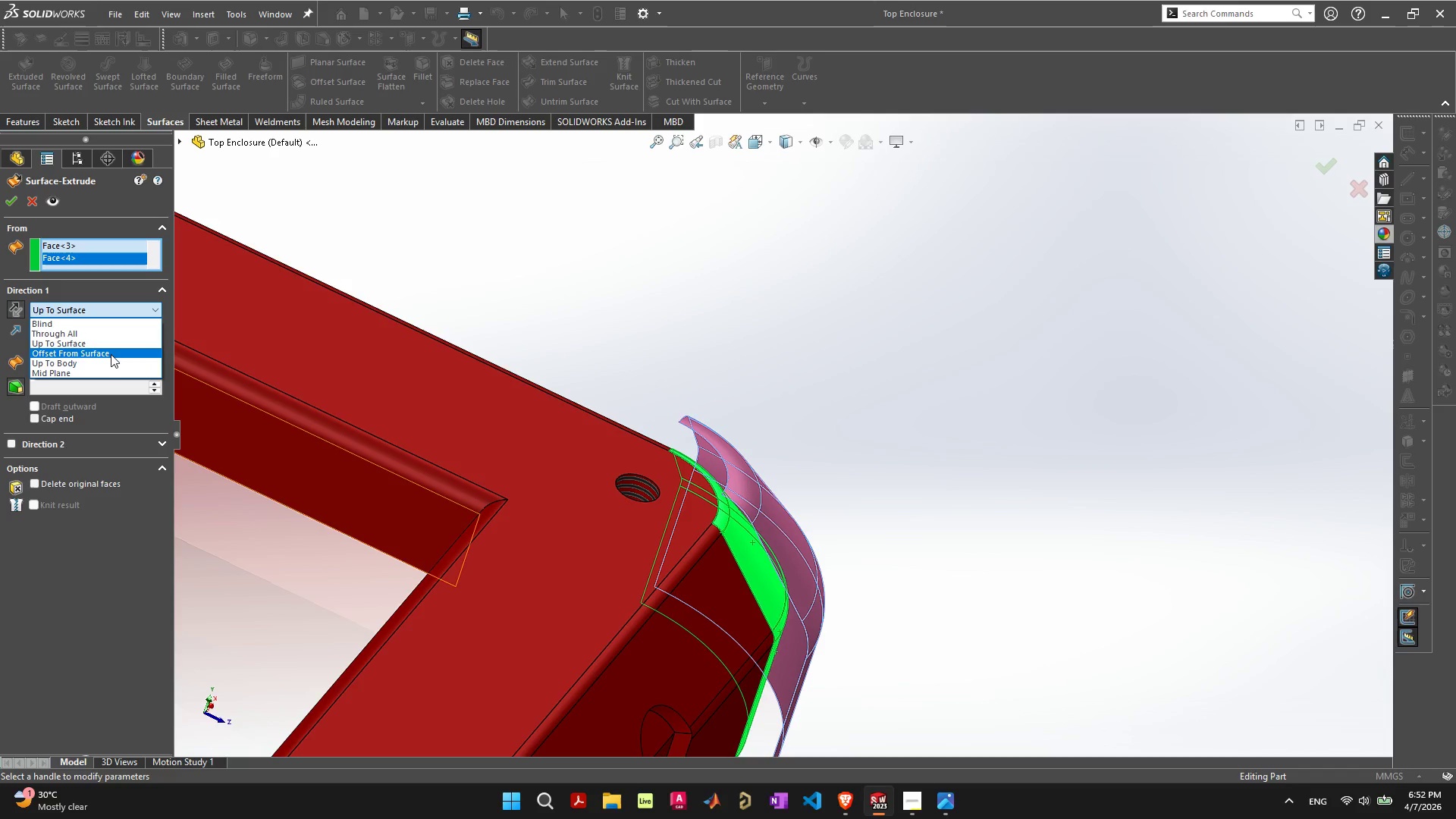 
left_click([111, 354])
 